 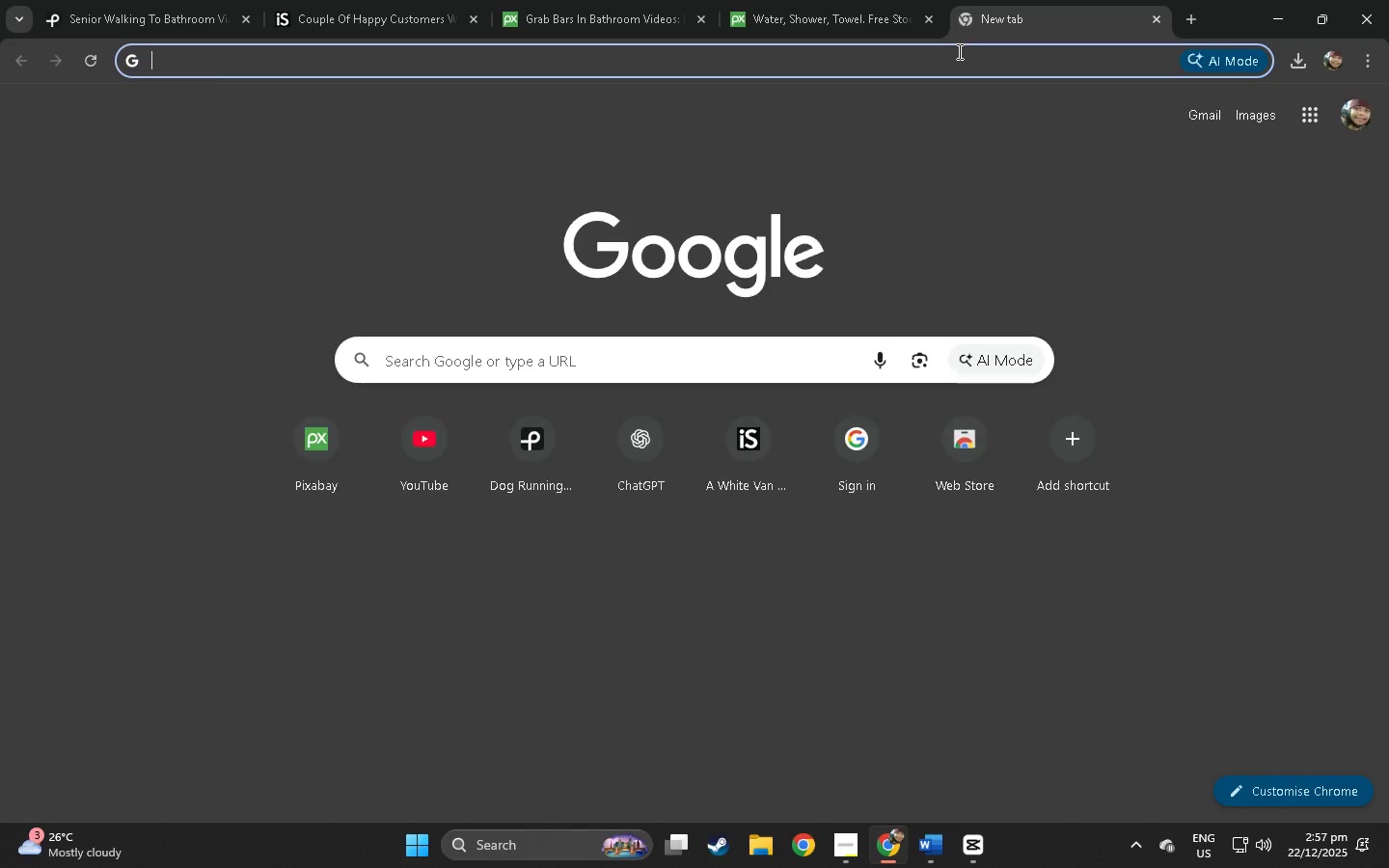 
key(Control+ControlLeft)
 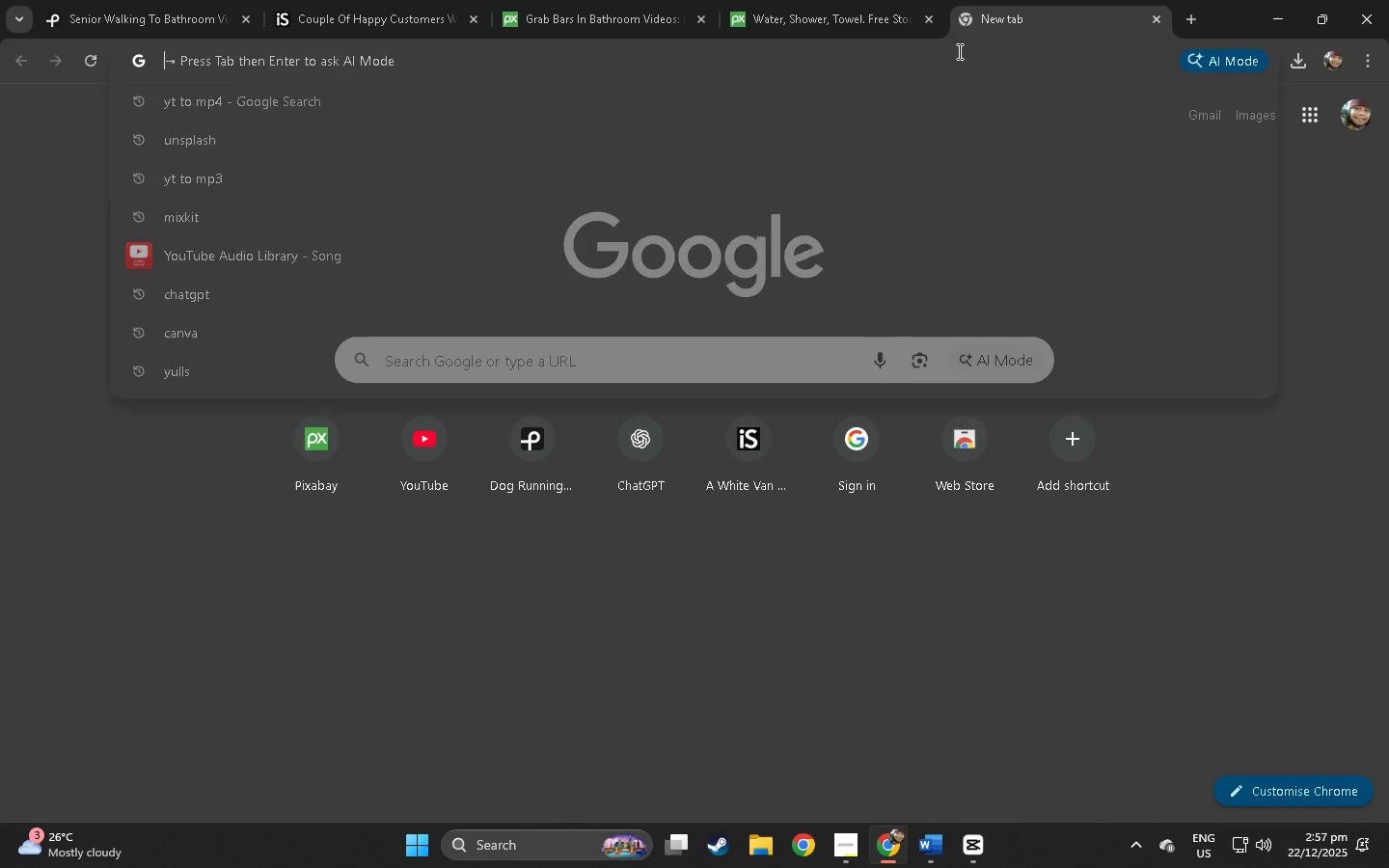 
key(Control+V)
 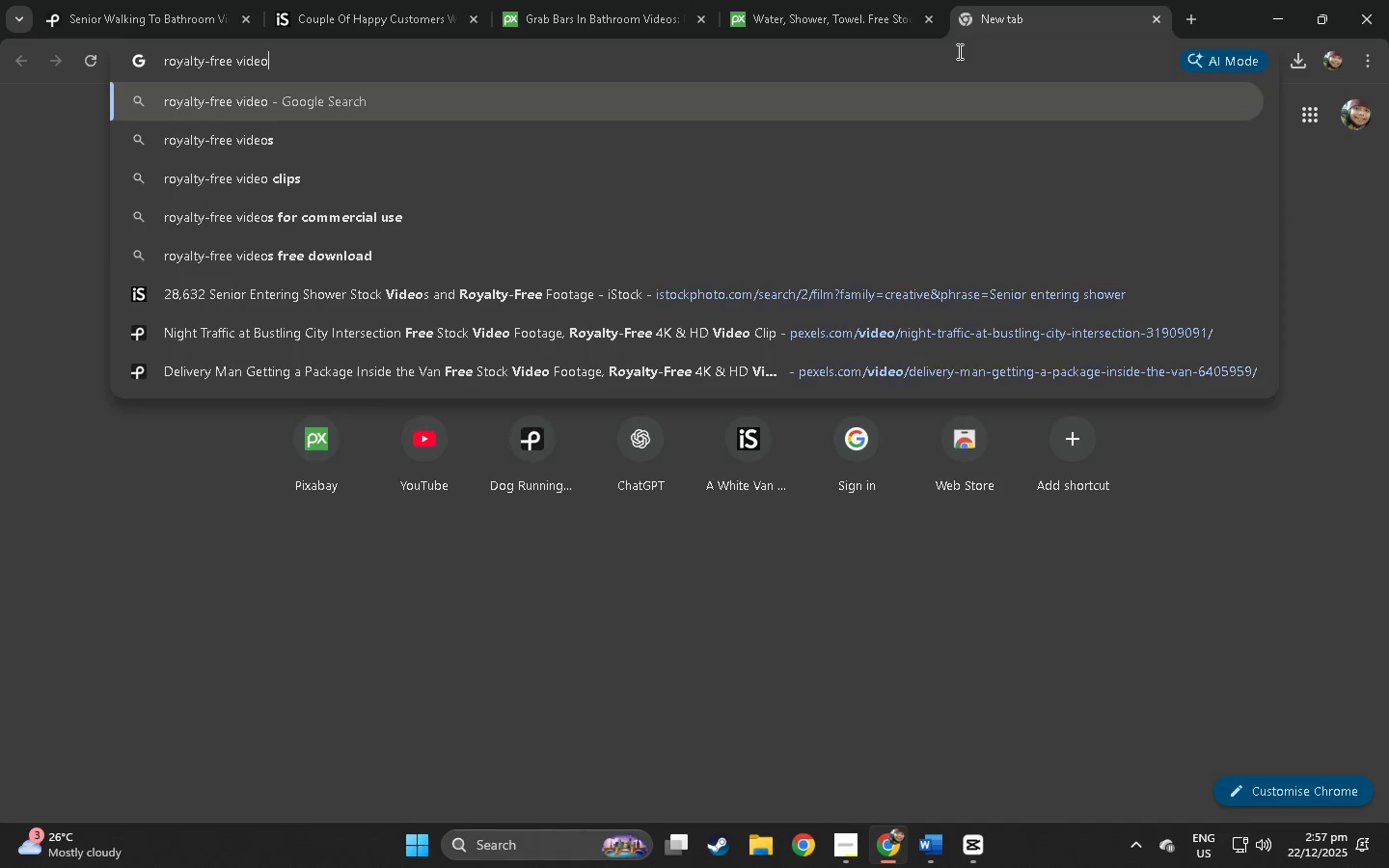 
type( loin)
key(Backspace)
key(Backspace)
type(nks)
 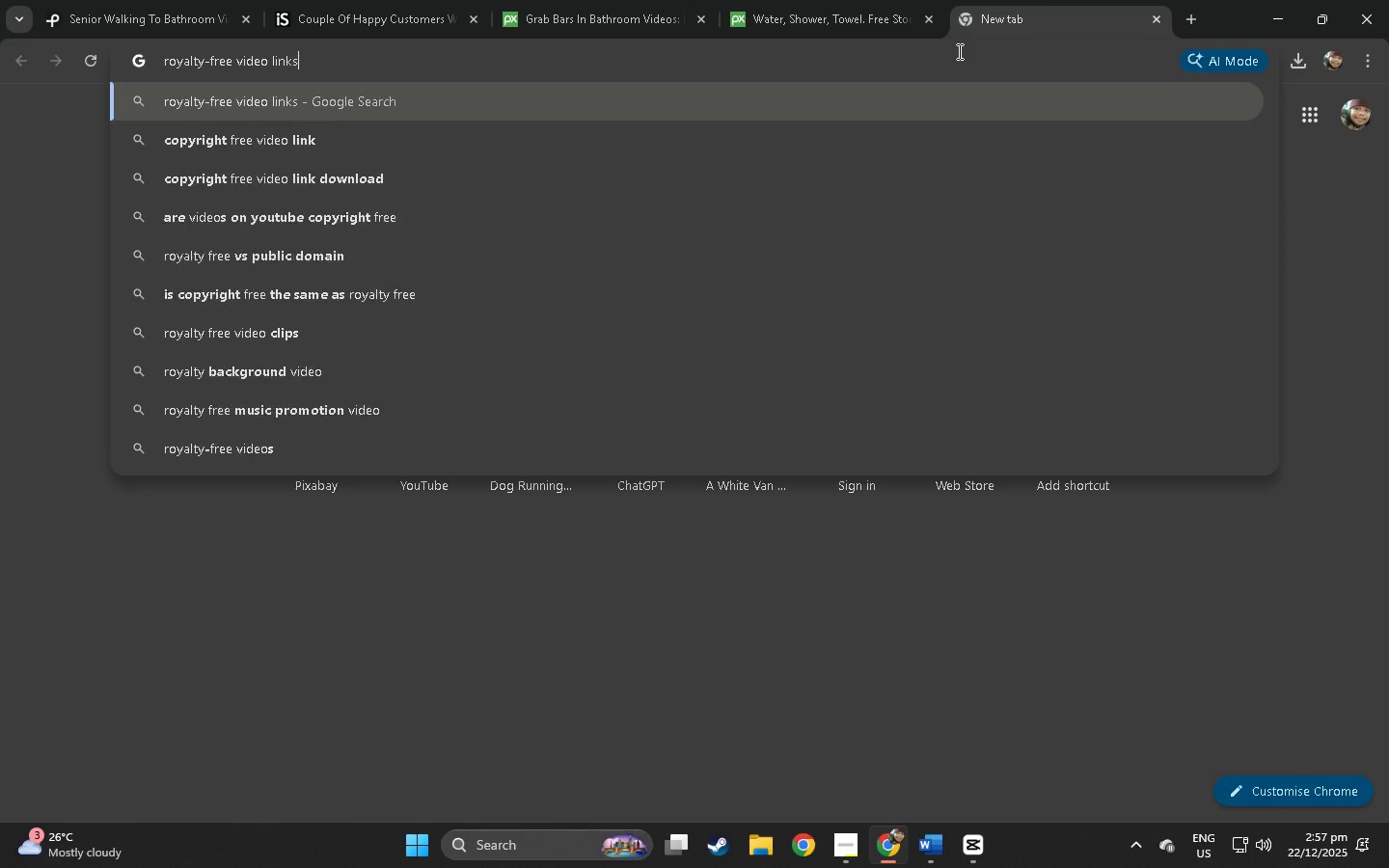 
key(Enter)
 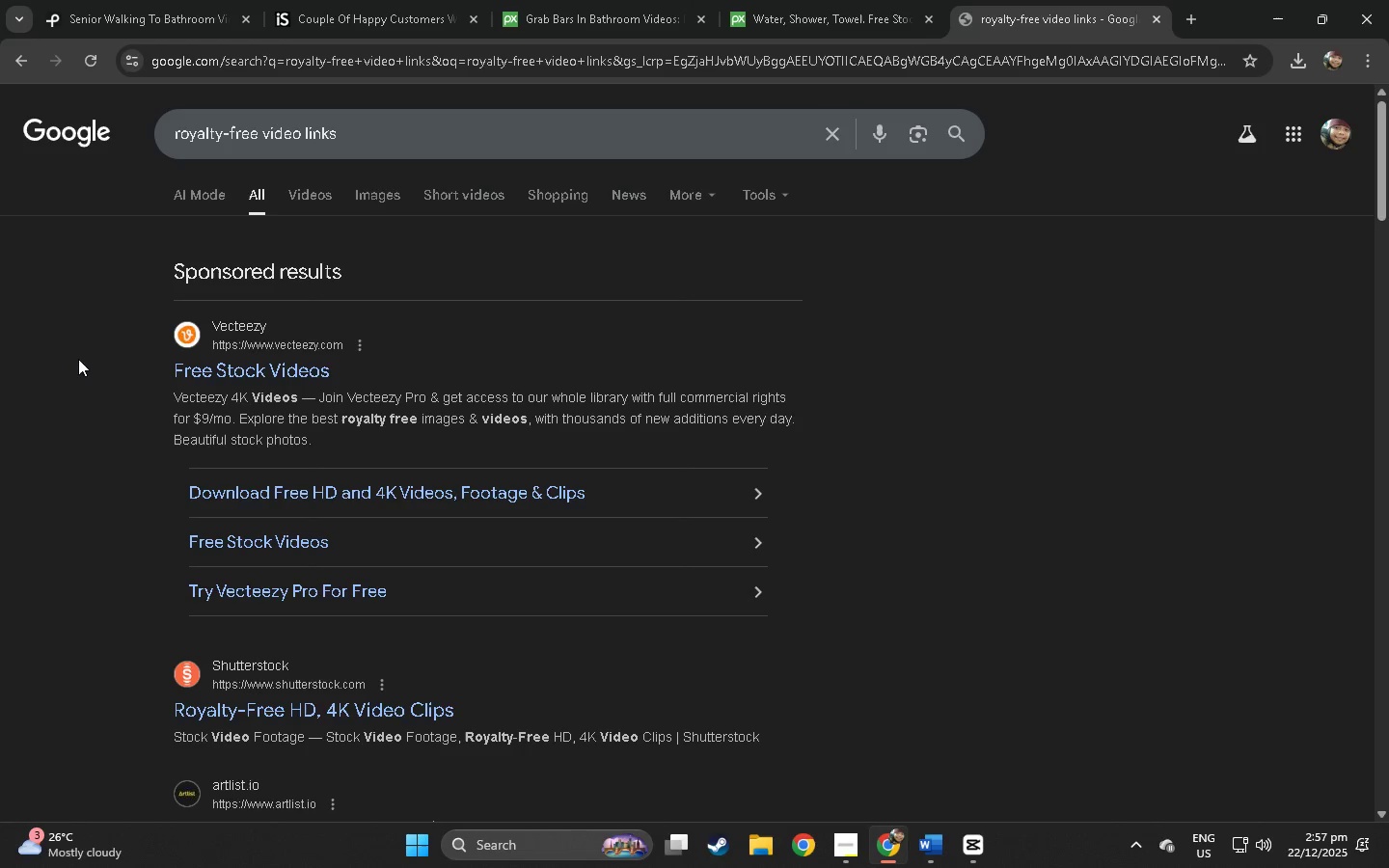 
left_click([194, 371])
 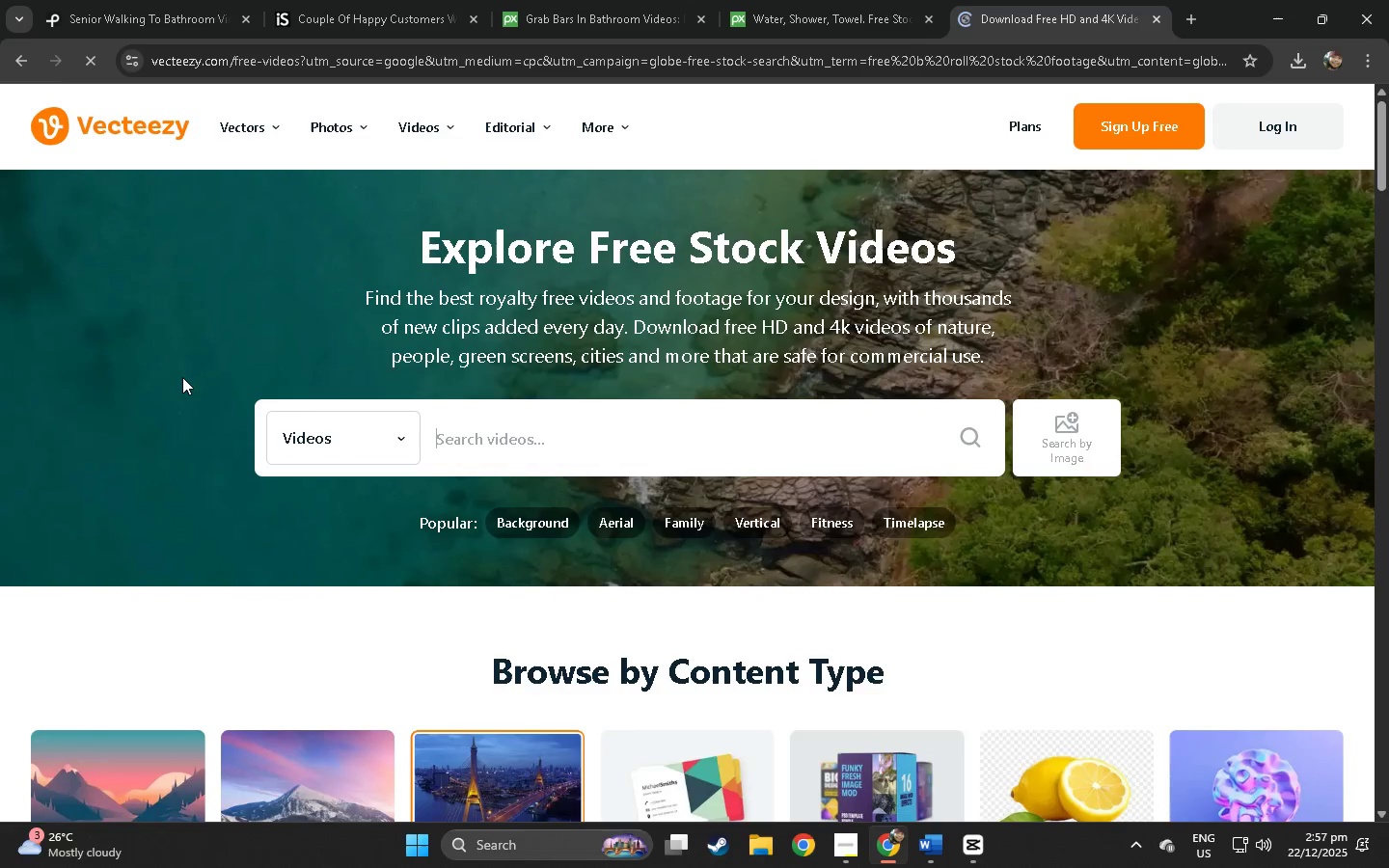 
scroll: coordinate [245, 343], scroll_direction: down, amount: 2.0
 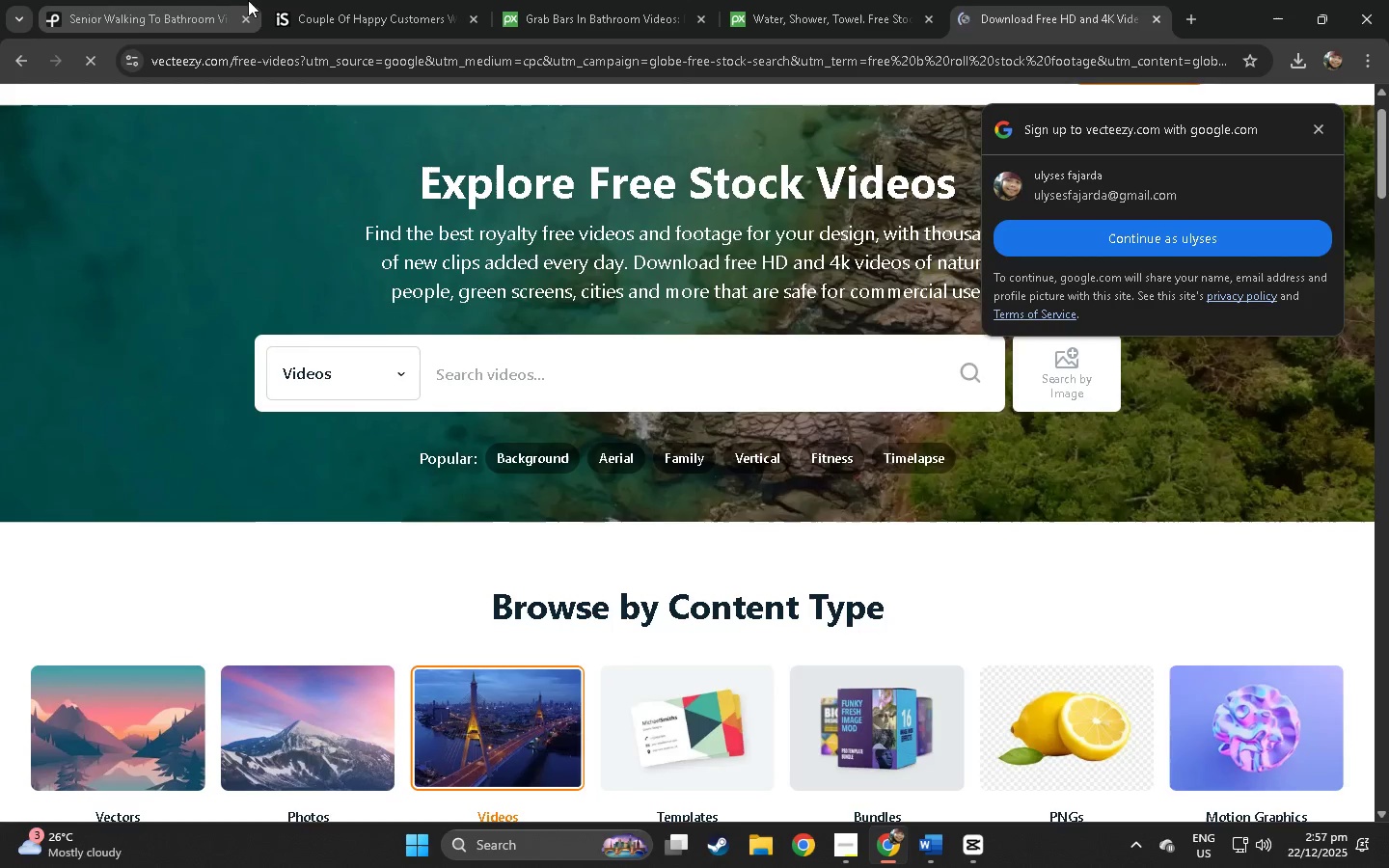 
left_click([369, 0])
 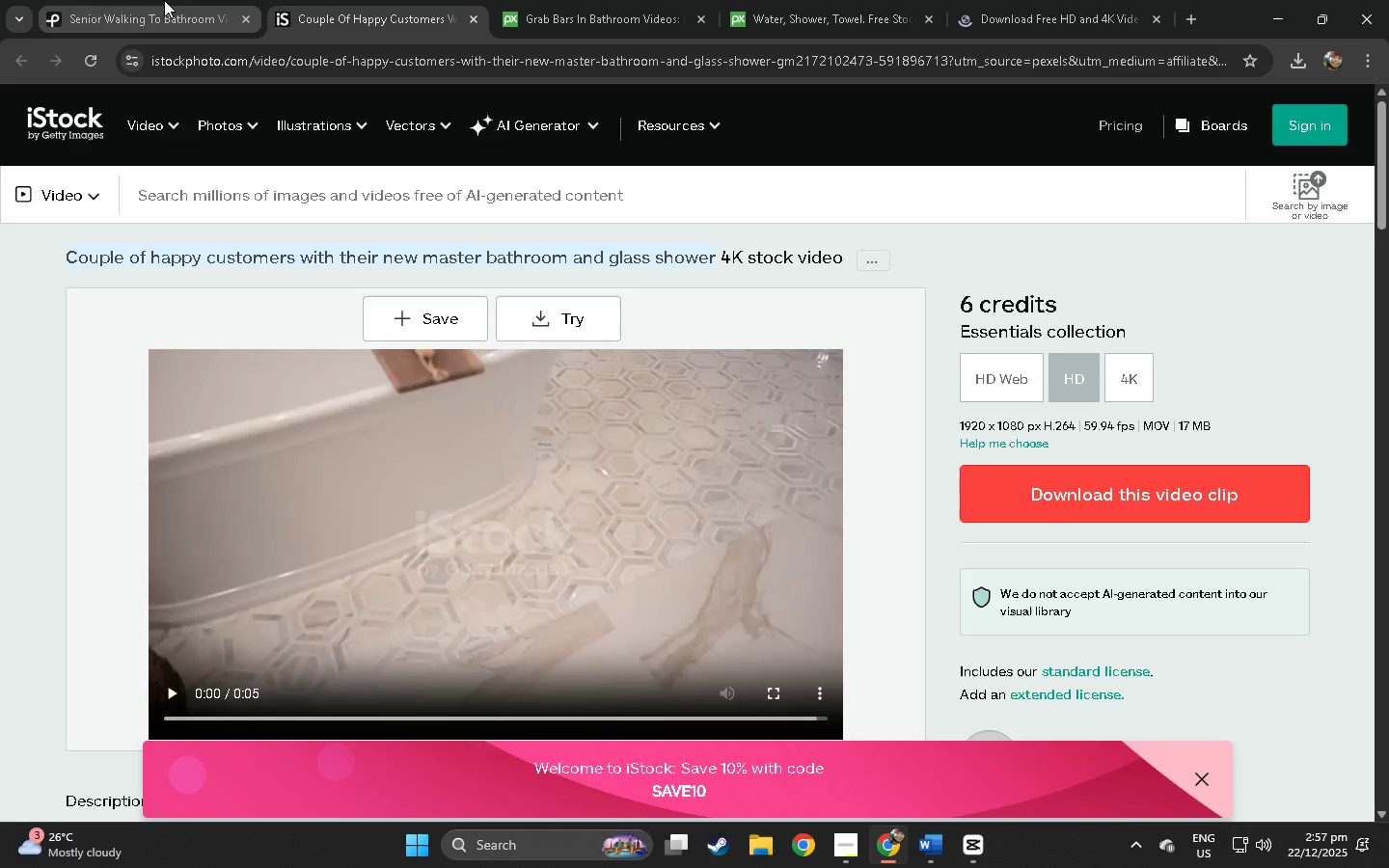 
left_click([168, 0])
 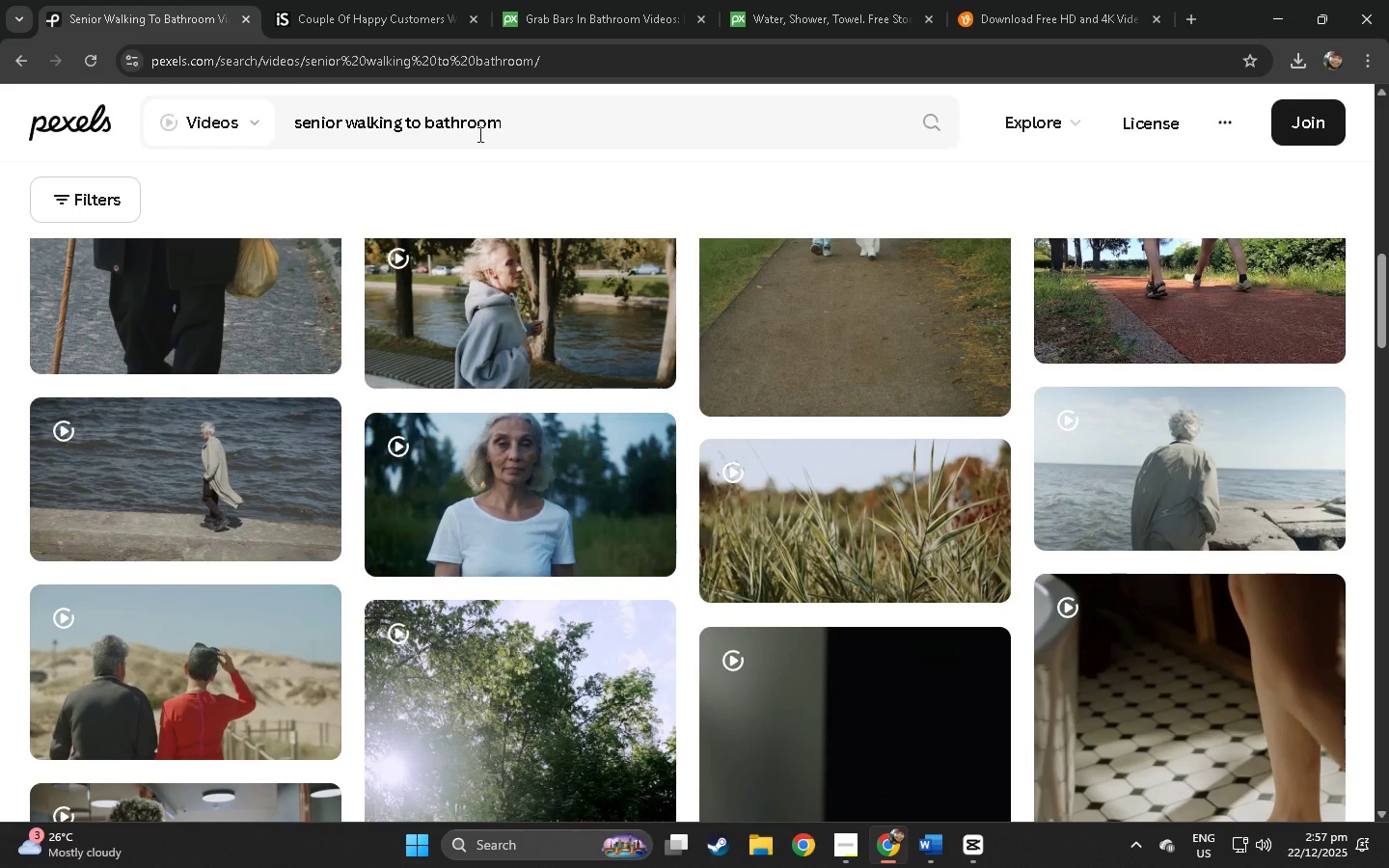 
left_click_drag(start_coordinate=[615, 118], to_coordinate=[162, 152])
 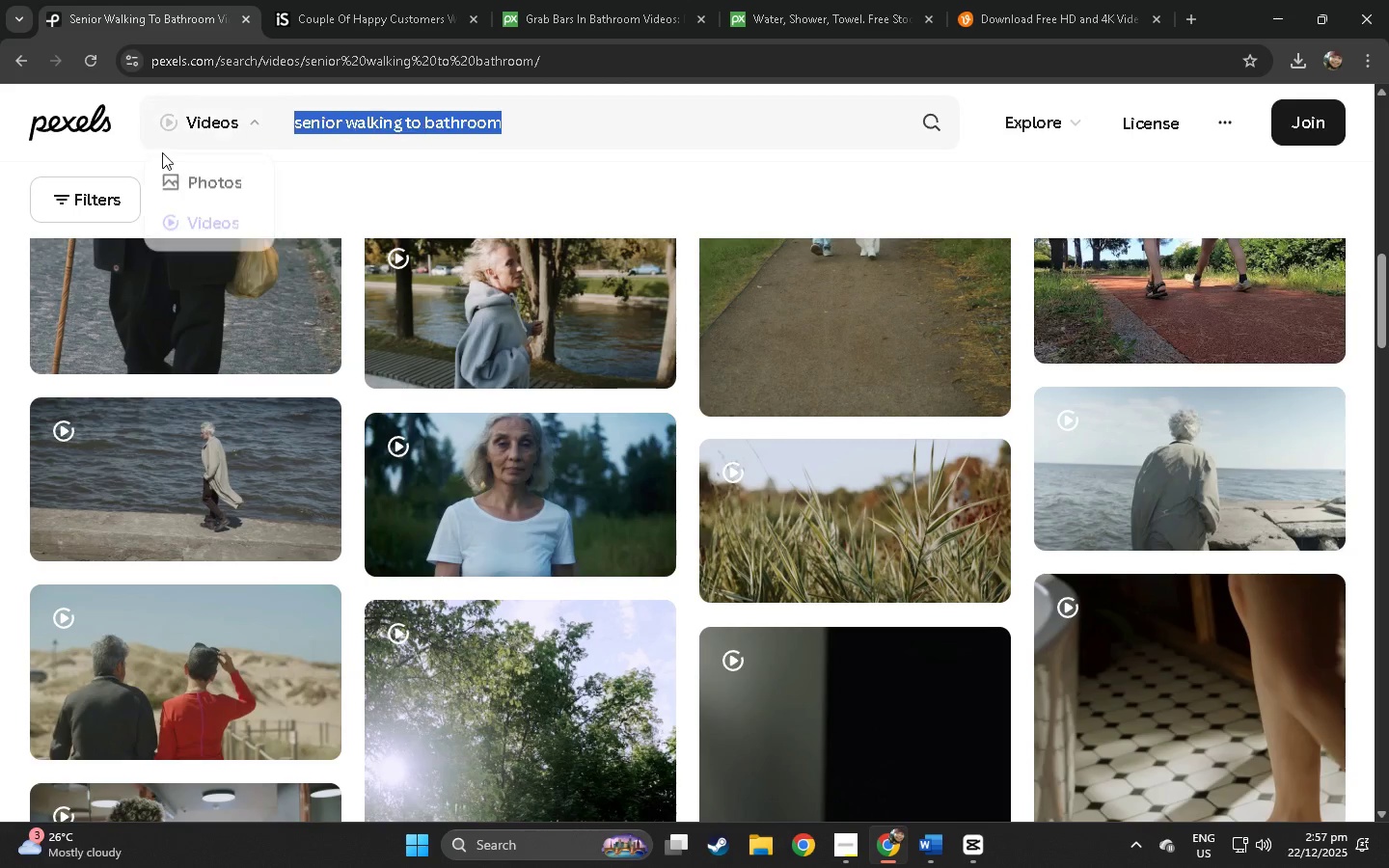 
key(Control+ControlLeft)
 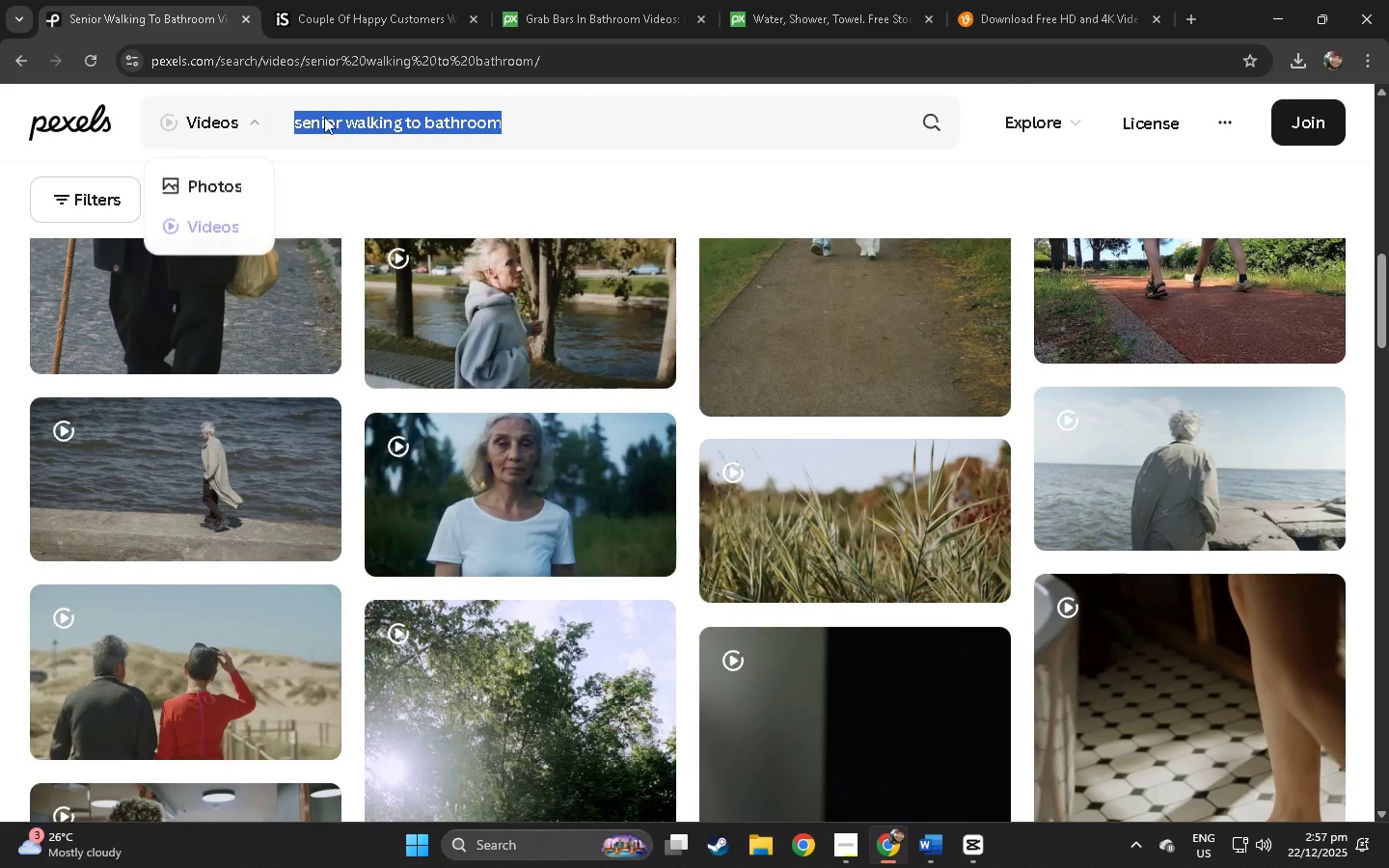 
key(Control+C)
 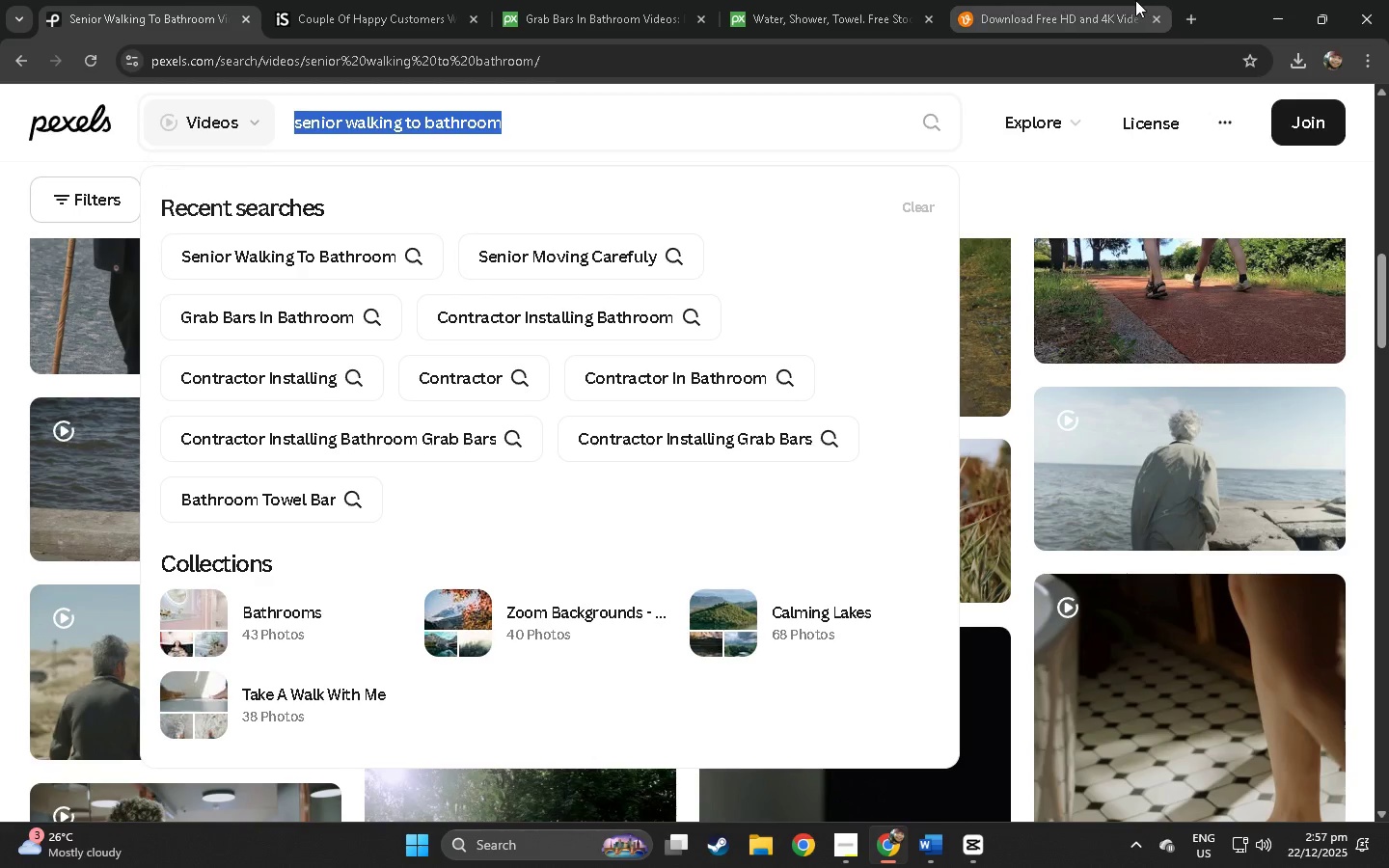 
left_click([1128, 0])
 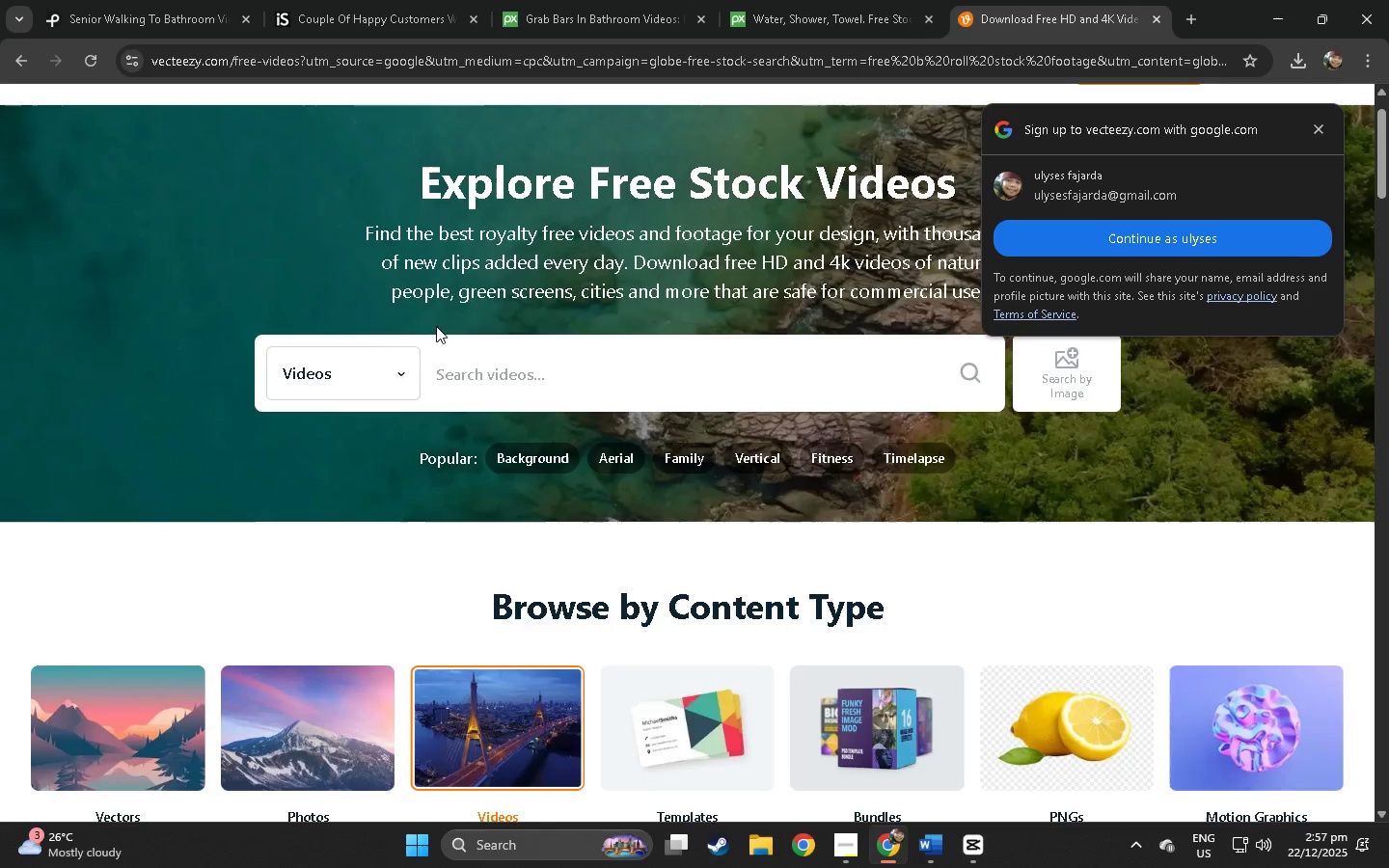 
left_click([481, 378])
 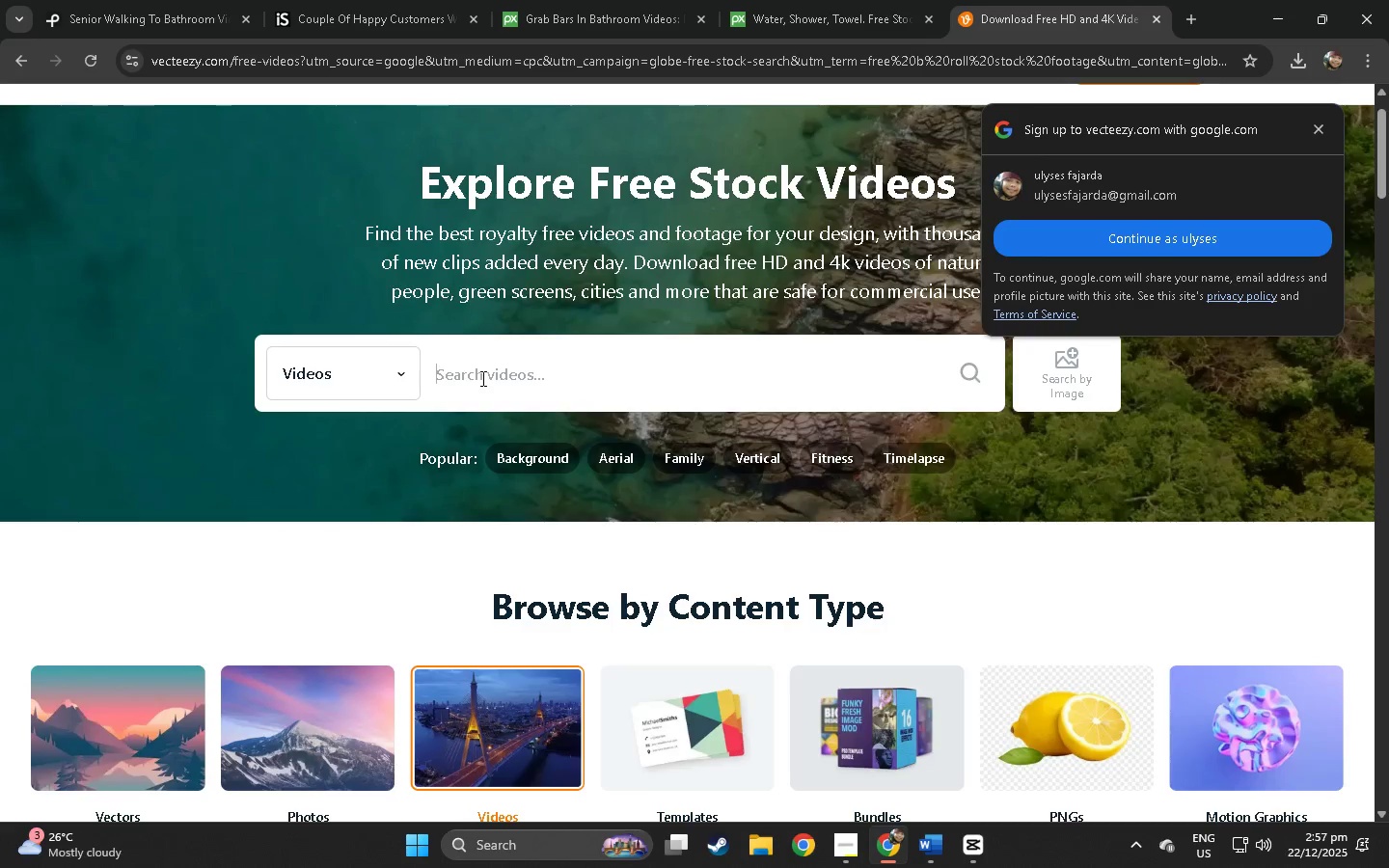 
key(Control+ControlLeft)
 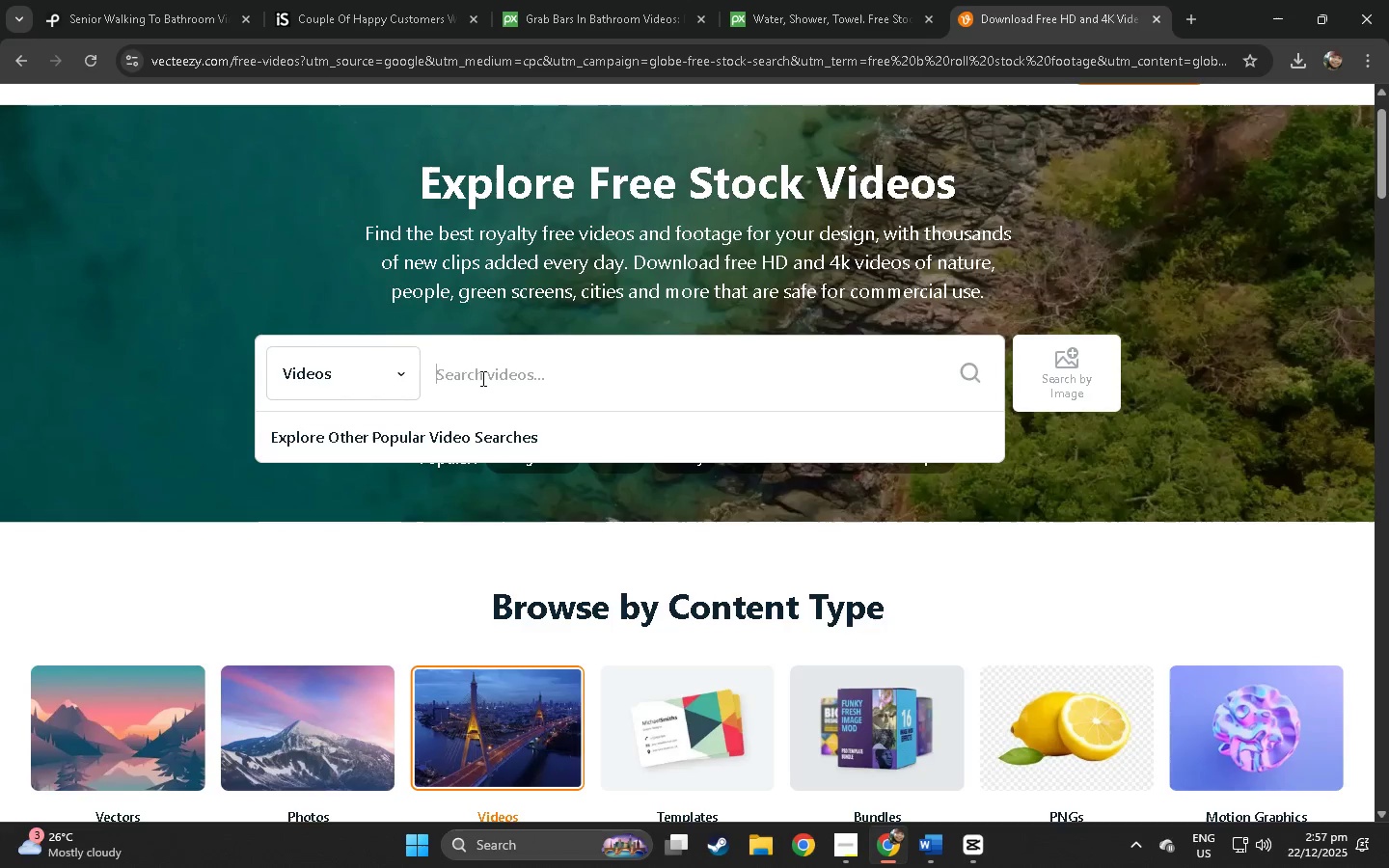 
key(Control+V)
 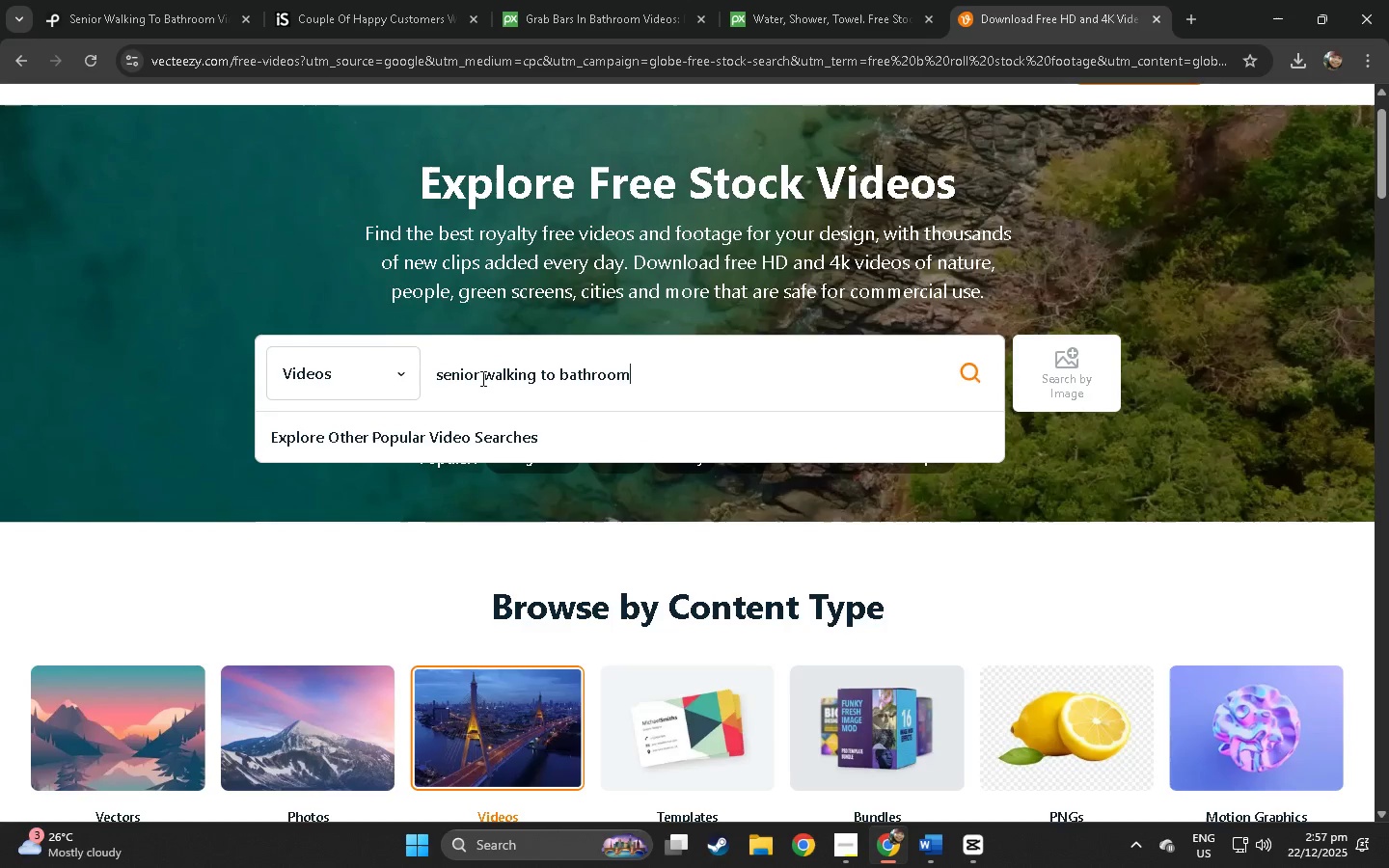 
key(Enter)
 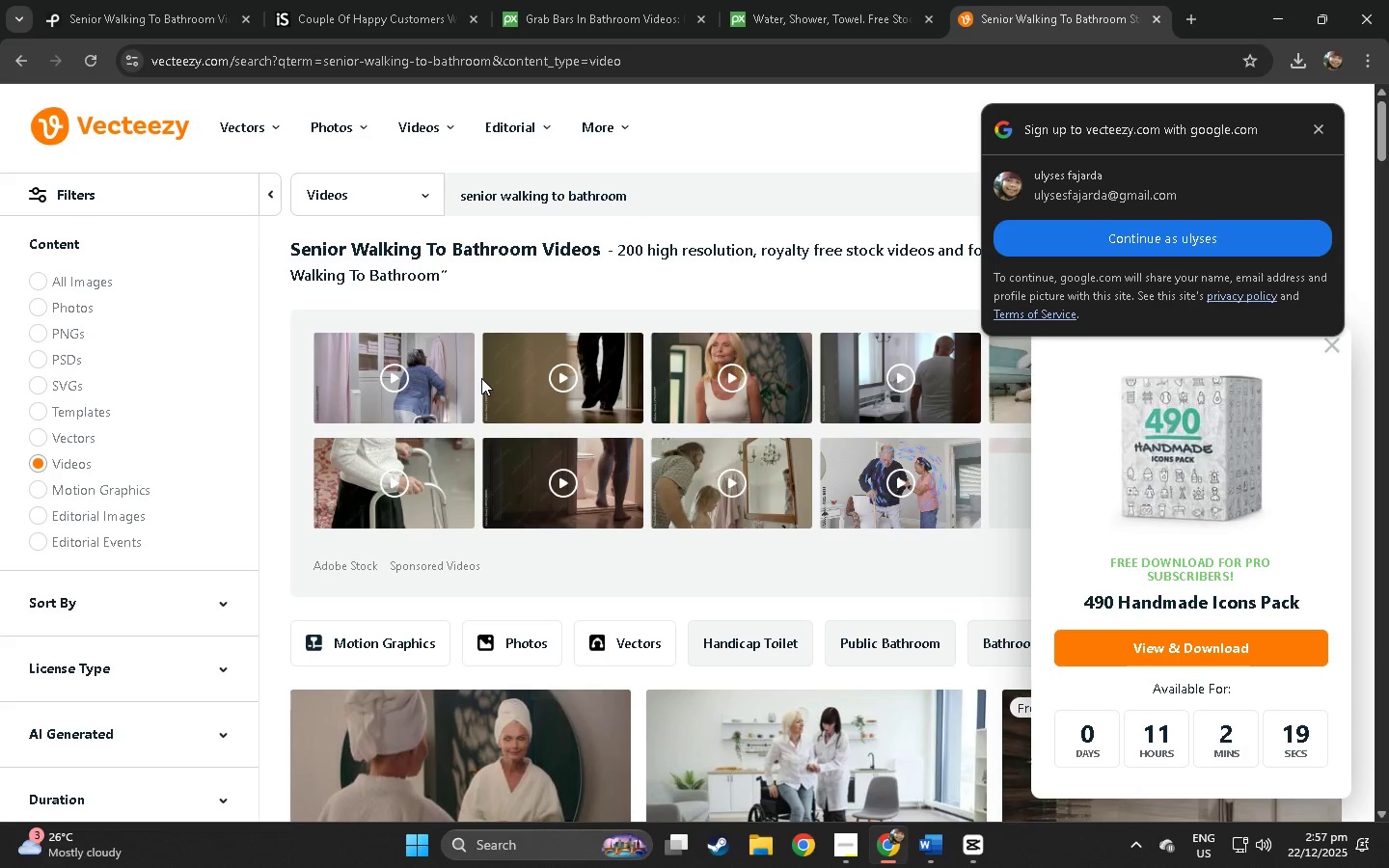 
wait(5.33)
 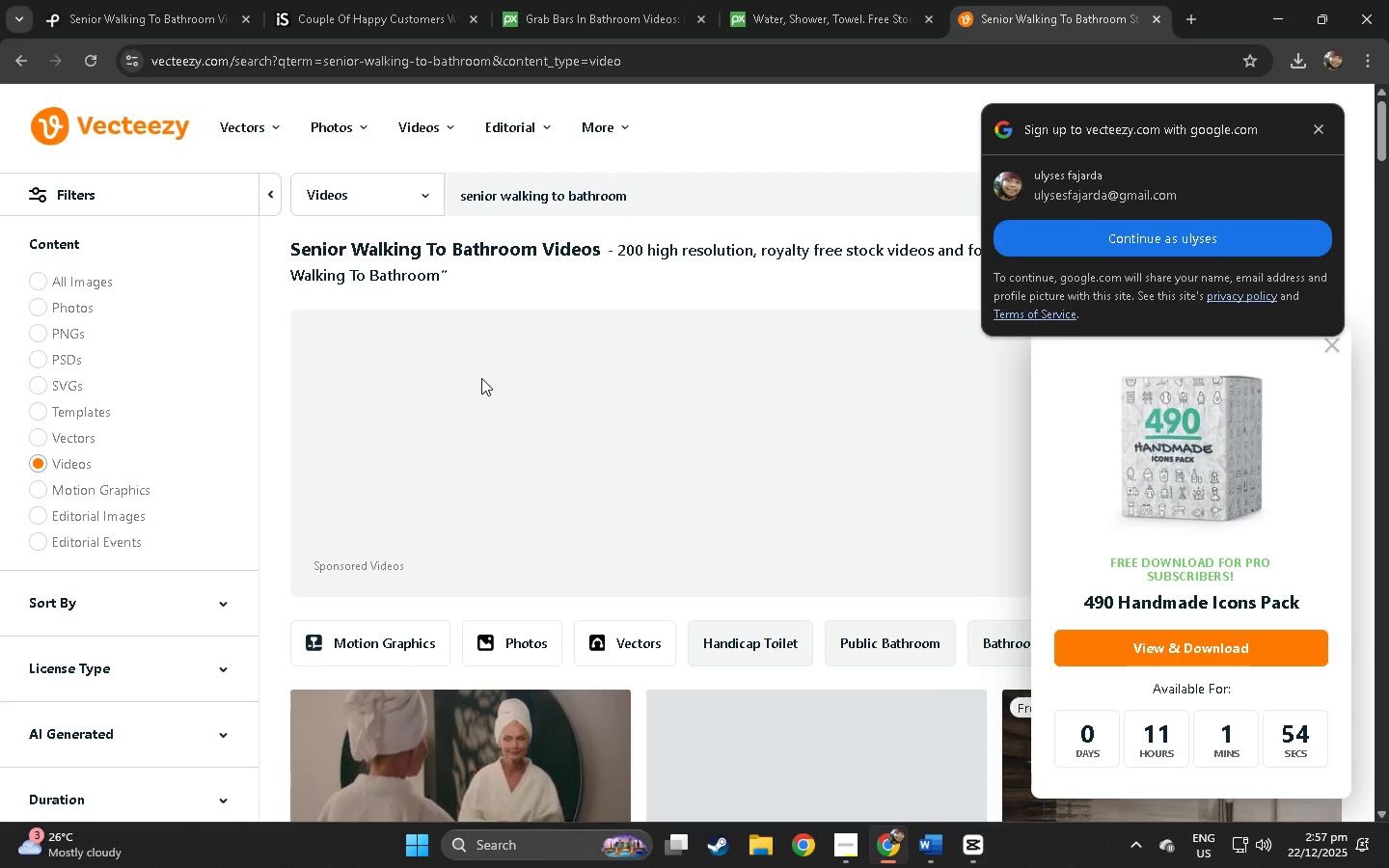 
scroll: coordinate [383, 511], scroll_direction: down, amount: 6.0
 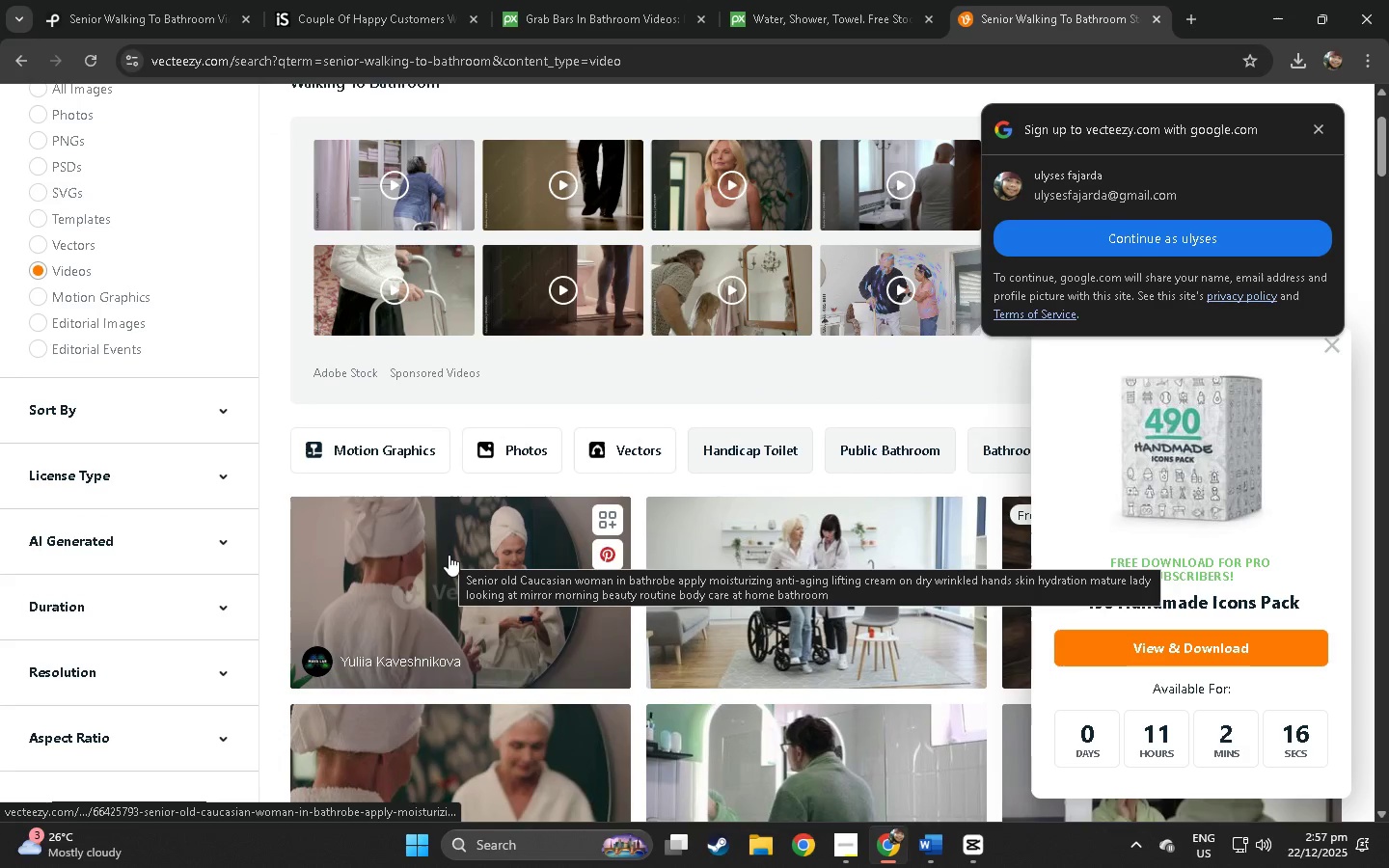 
left_click([449, 555])
 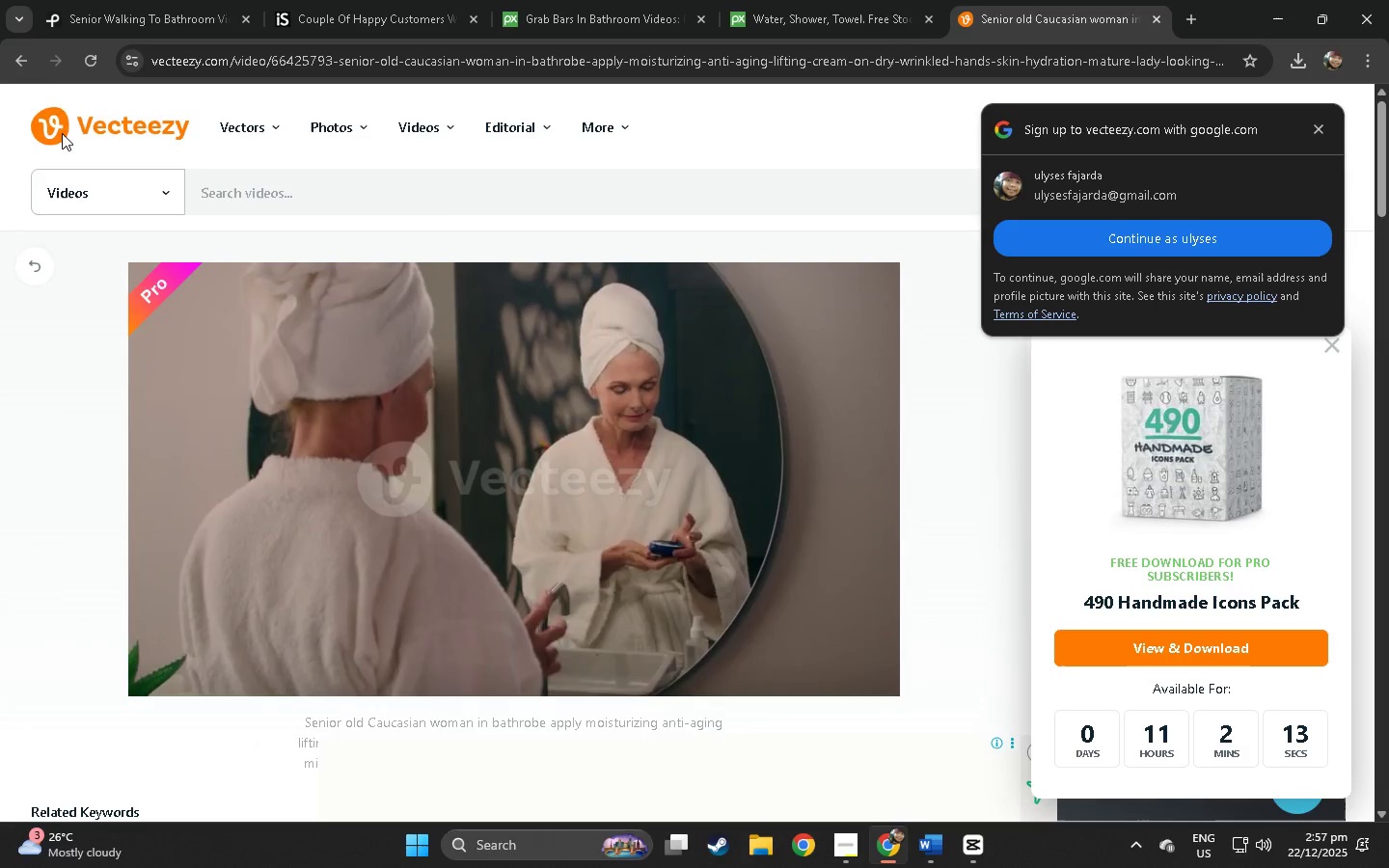 
left_click([17, 52])
 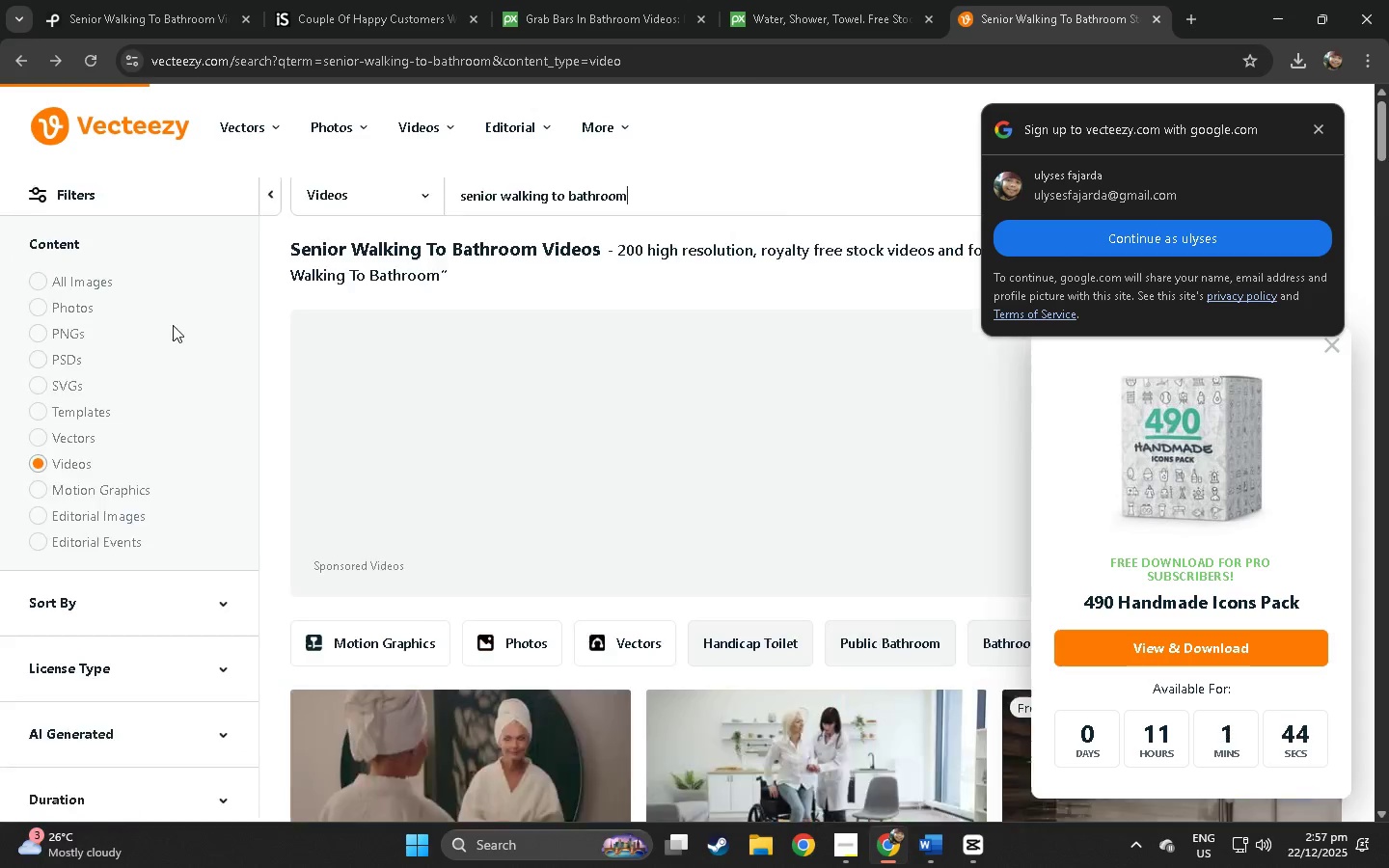 
scroll: coordinate [460, 494], scroll_direction: down, amount: 23.0
 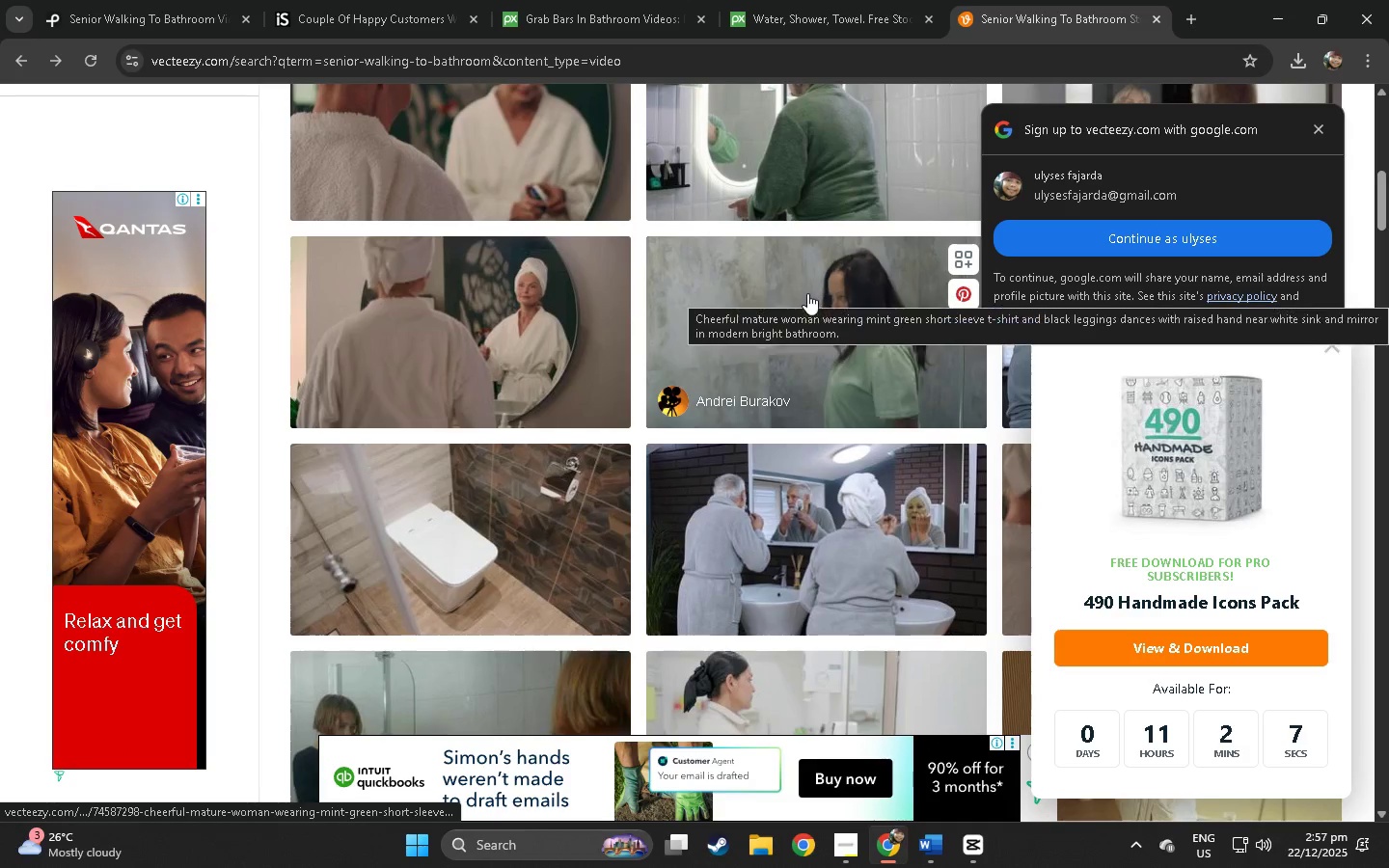 
scroll: coordinate [702, 219], scroll_direction: up, amount: 4.0
 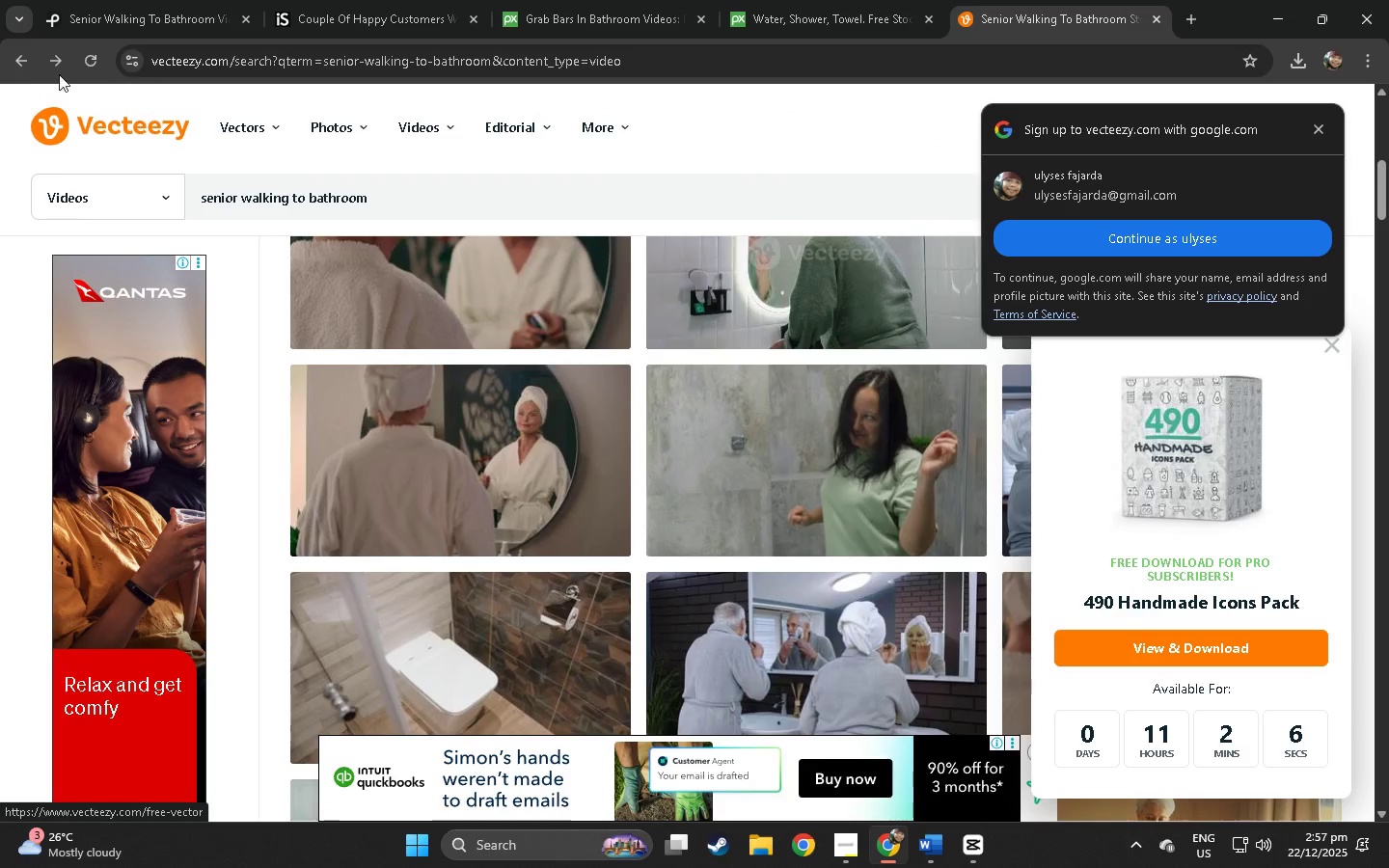 
left_click([19, 60])
 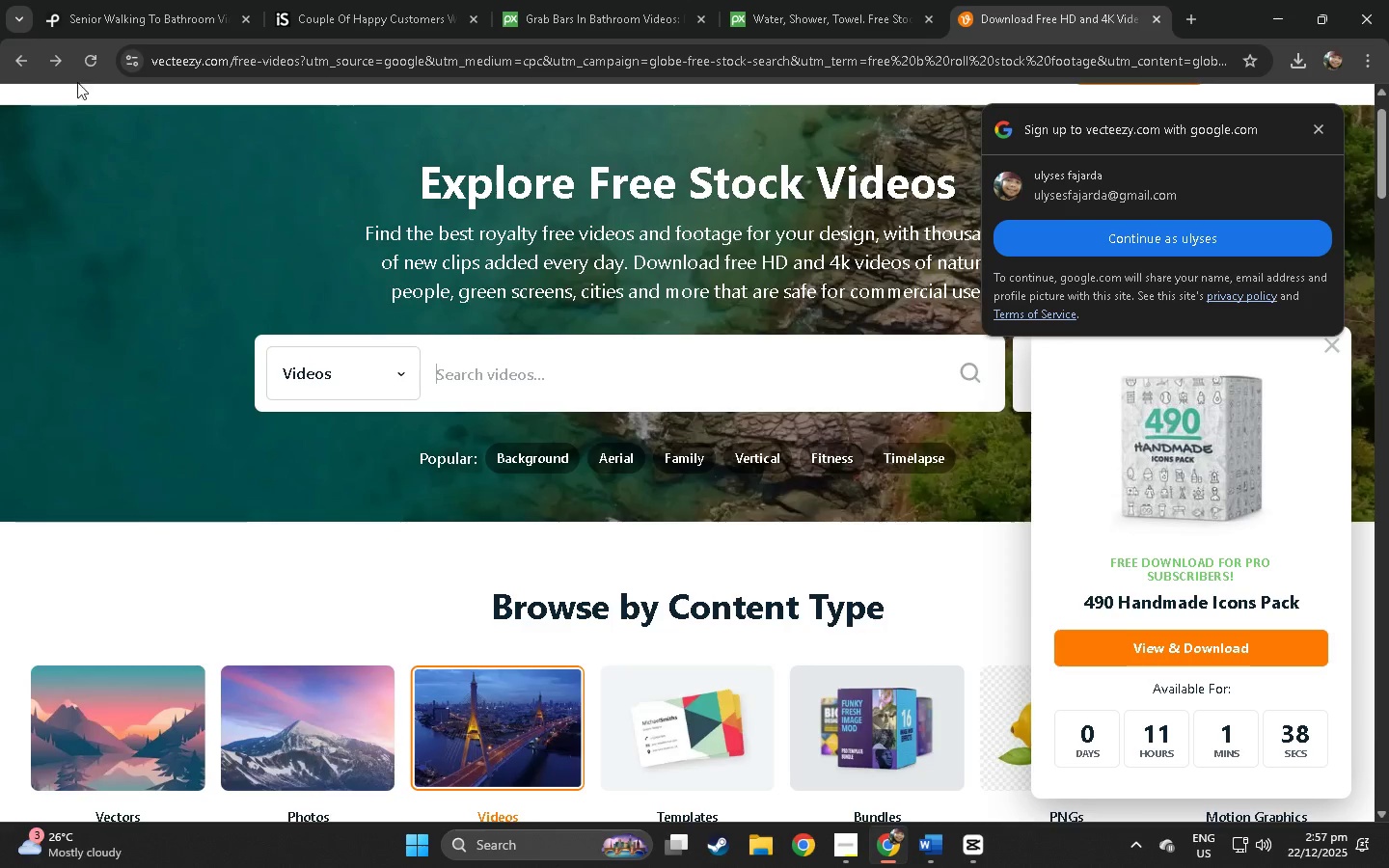 
left_click([22, 74])
 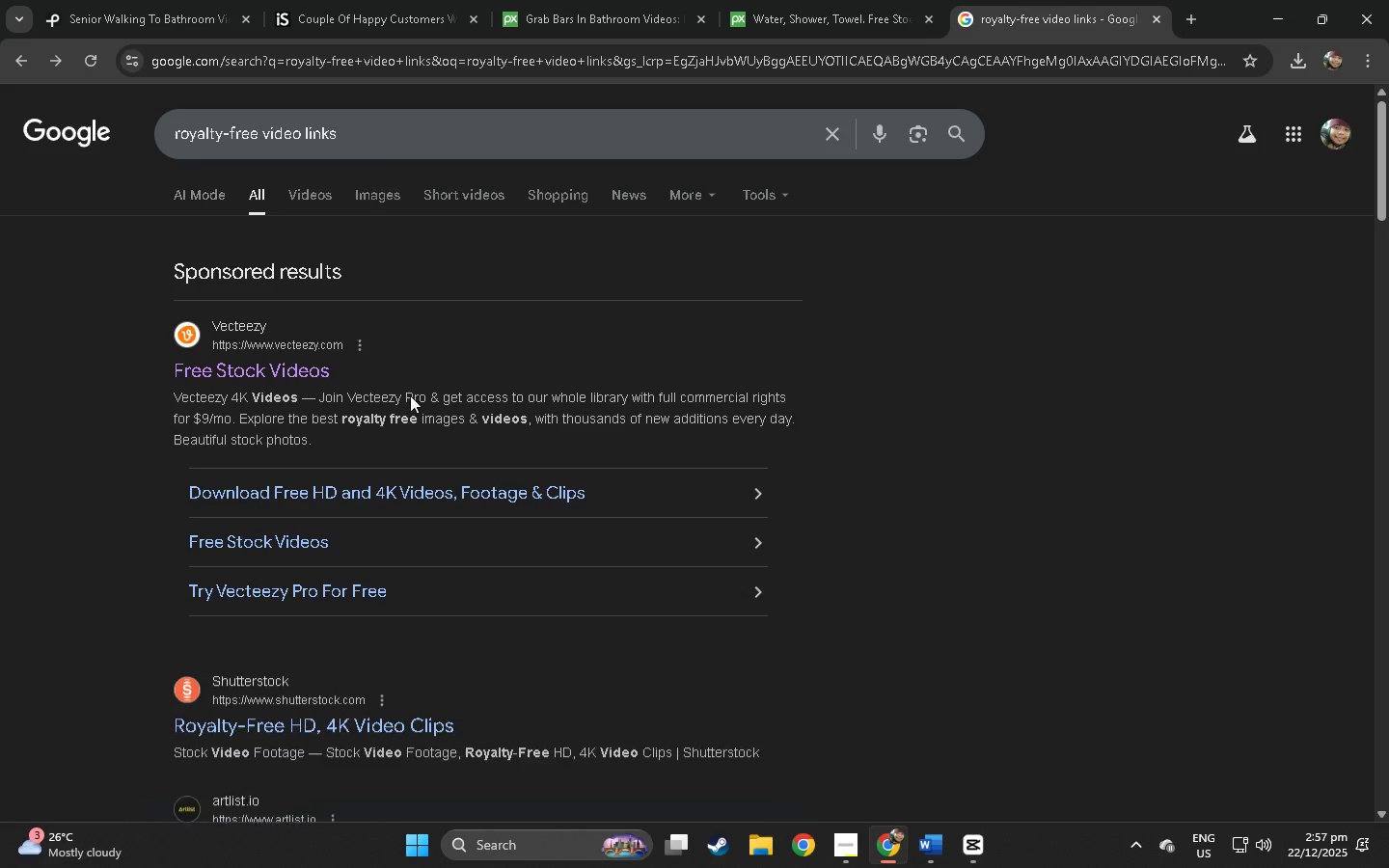 
scroll: coordinate [419, 406], scroll_direction: down, amount: 11.0
 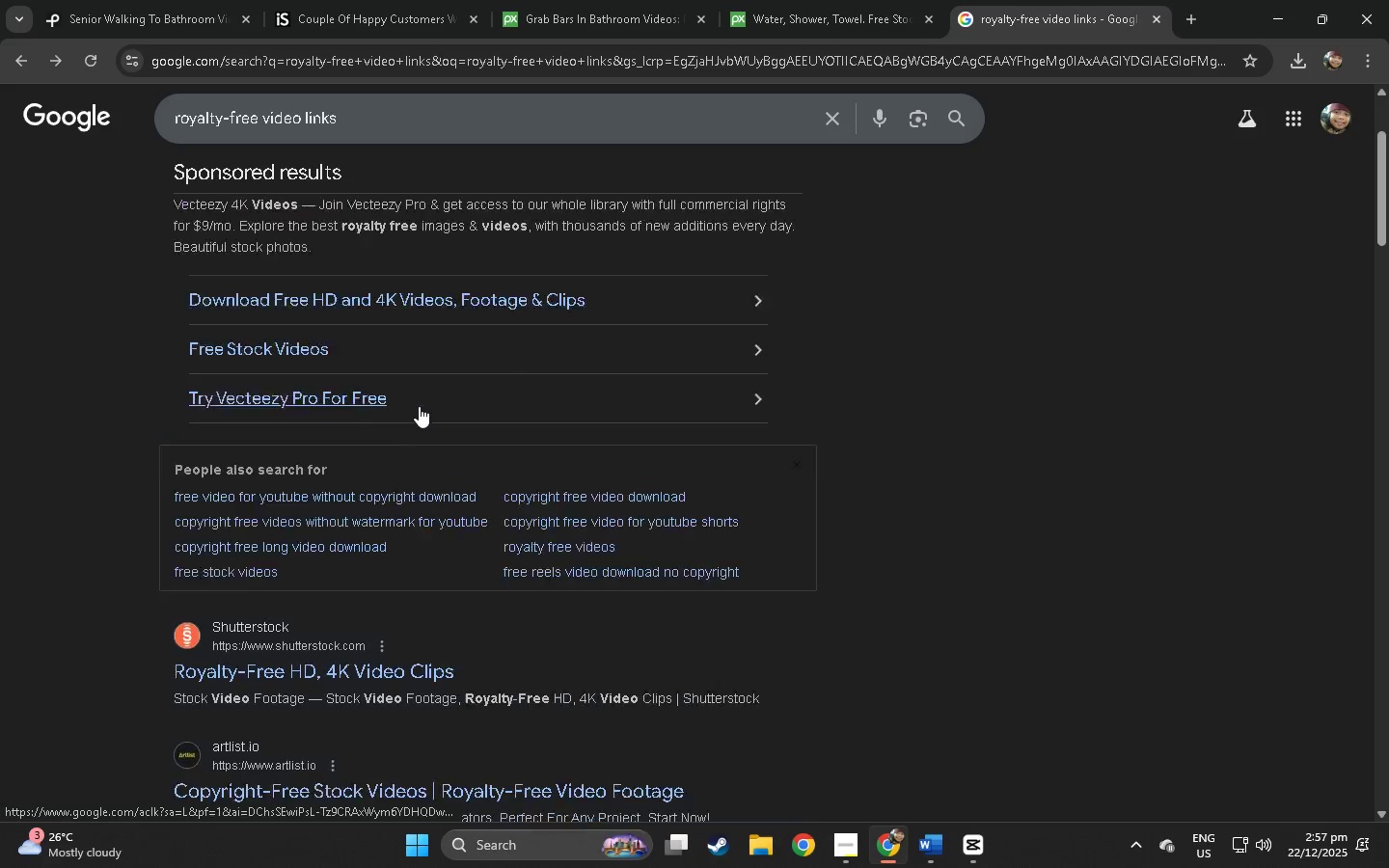 
mouse_move([398, 417])
 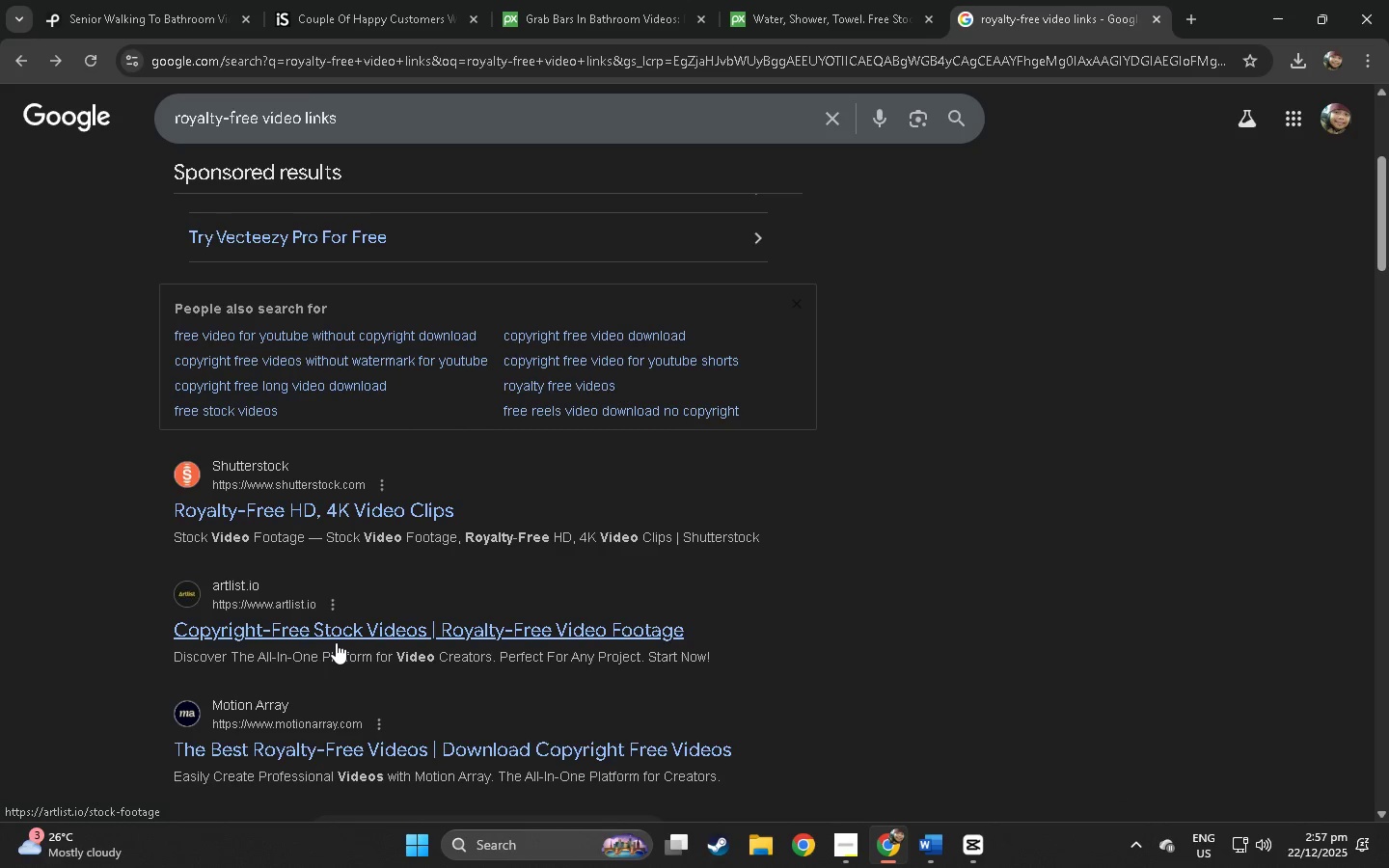 
left_click([336, 642])
 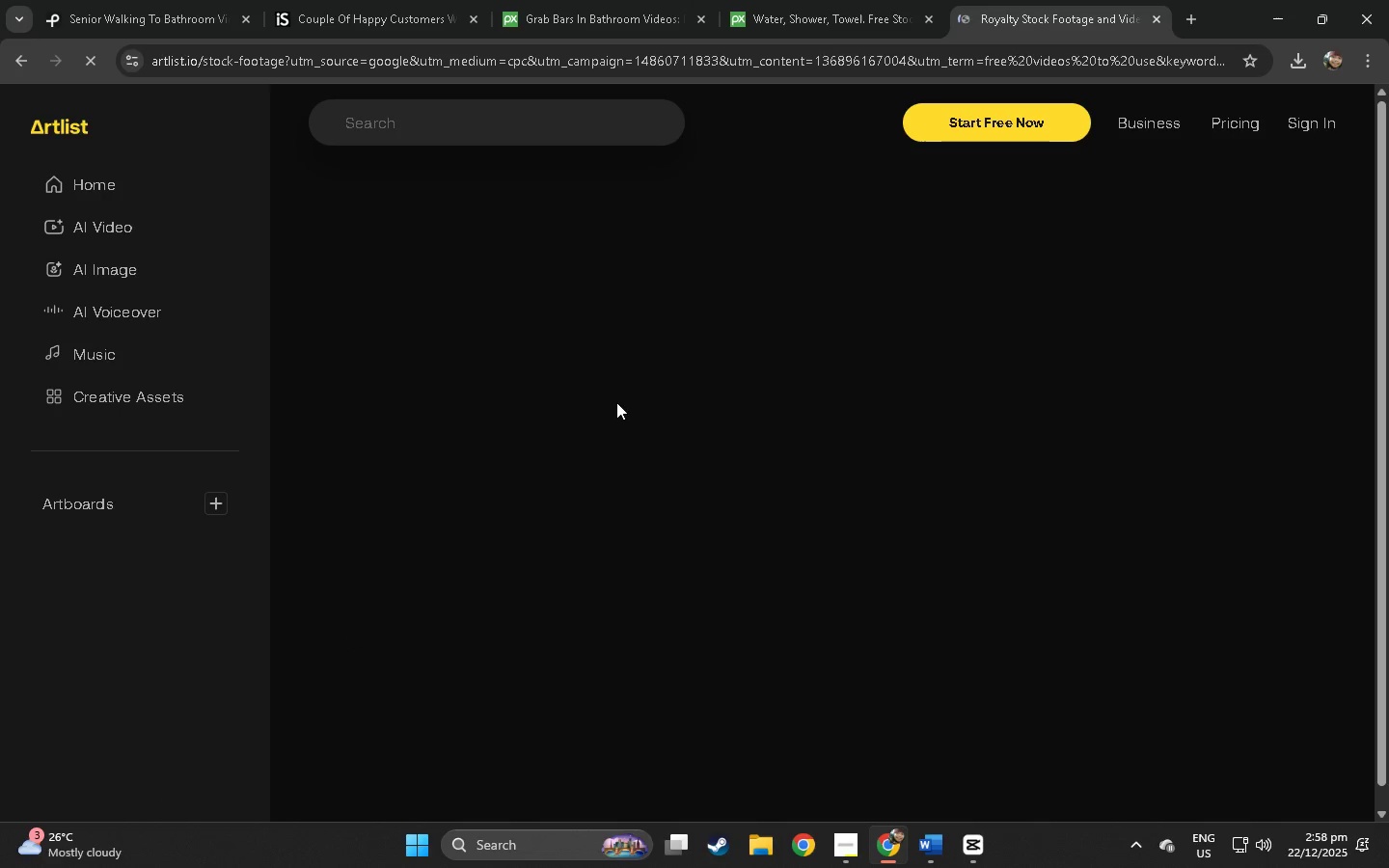 
left_click([410, 113])
 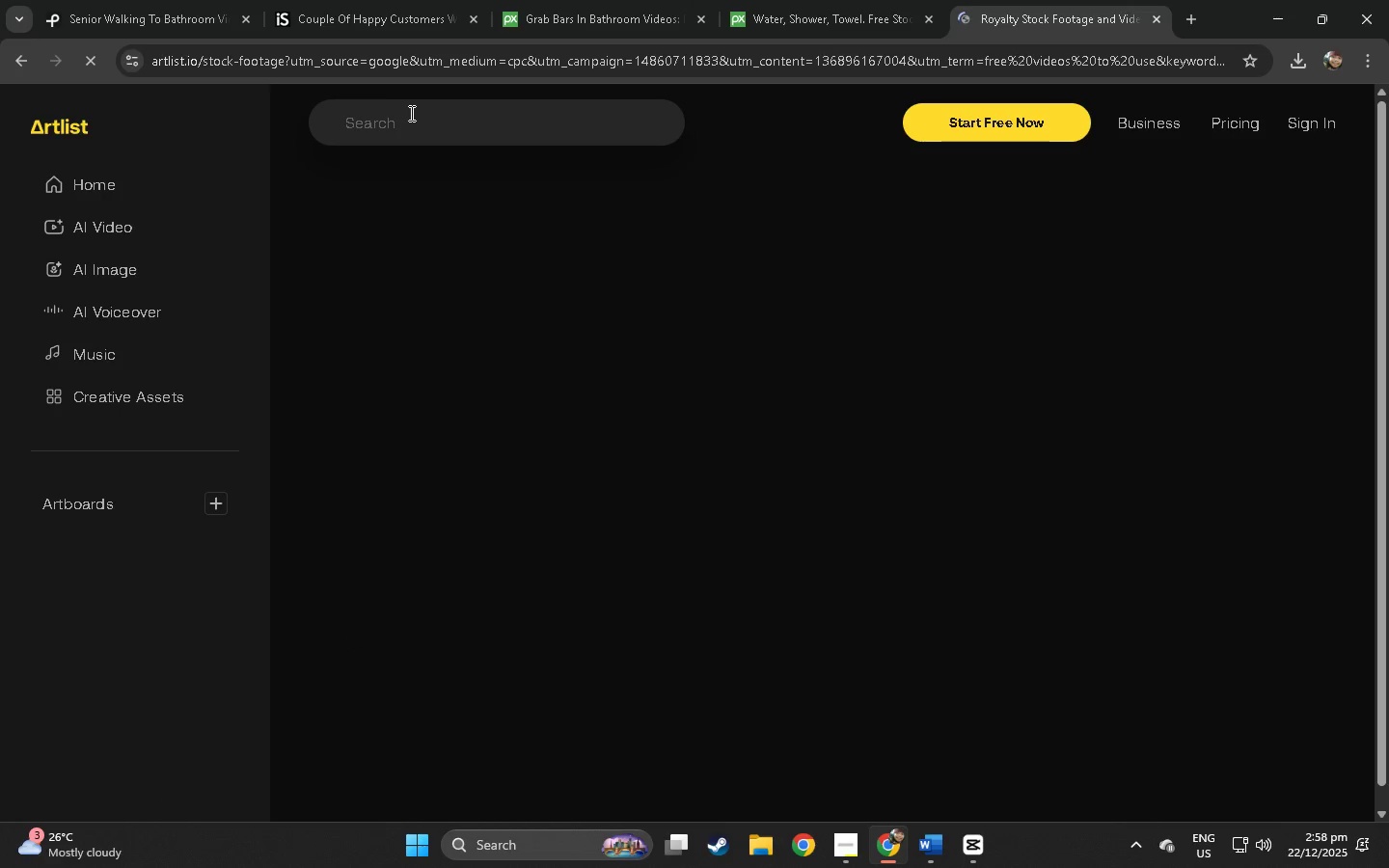 
key(Control+ControlLeft)
 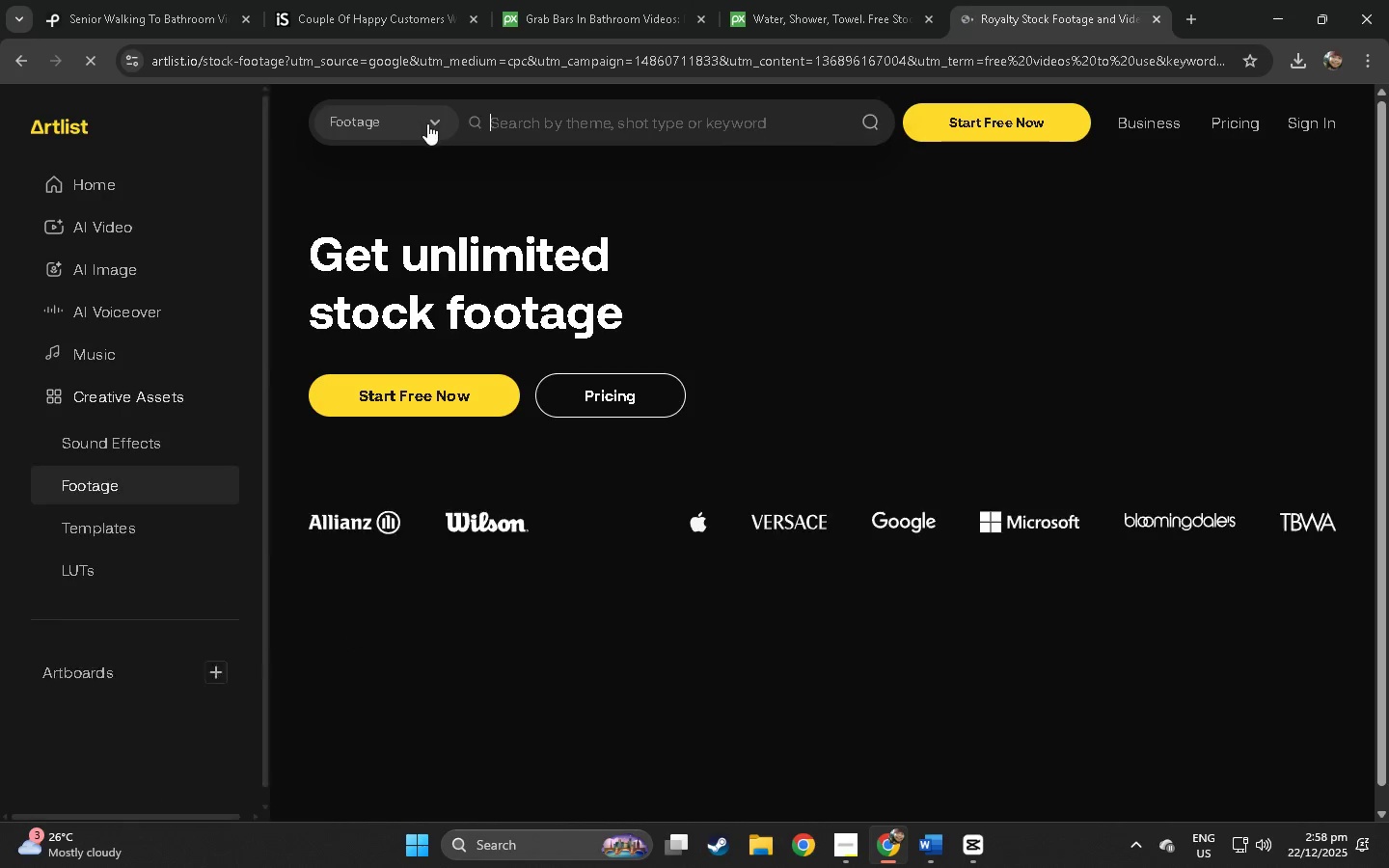 
left_click([427, 123])
 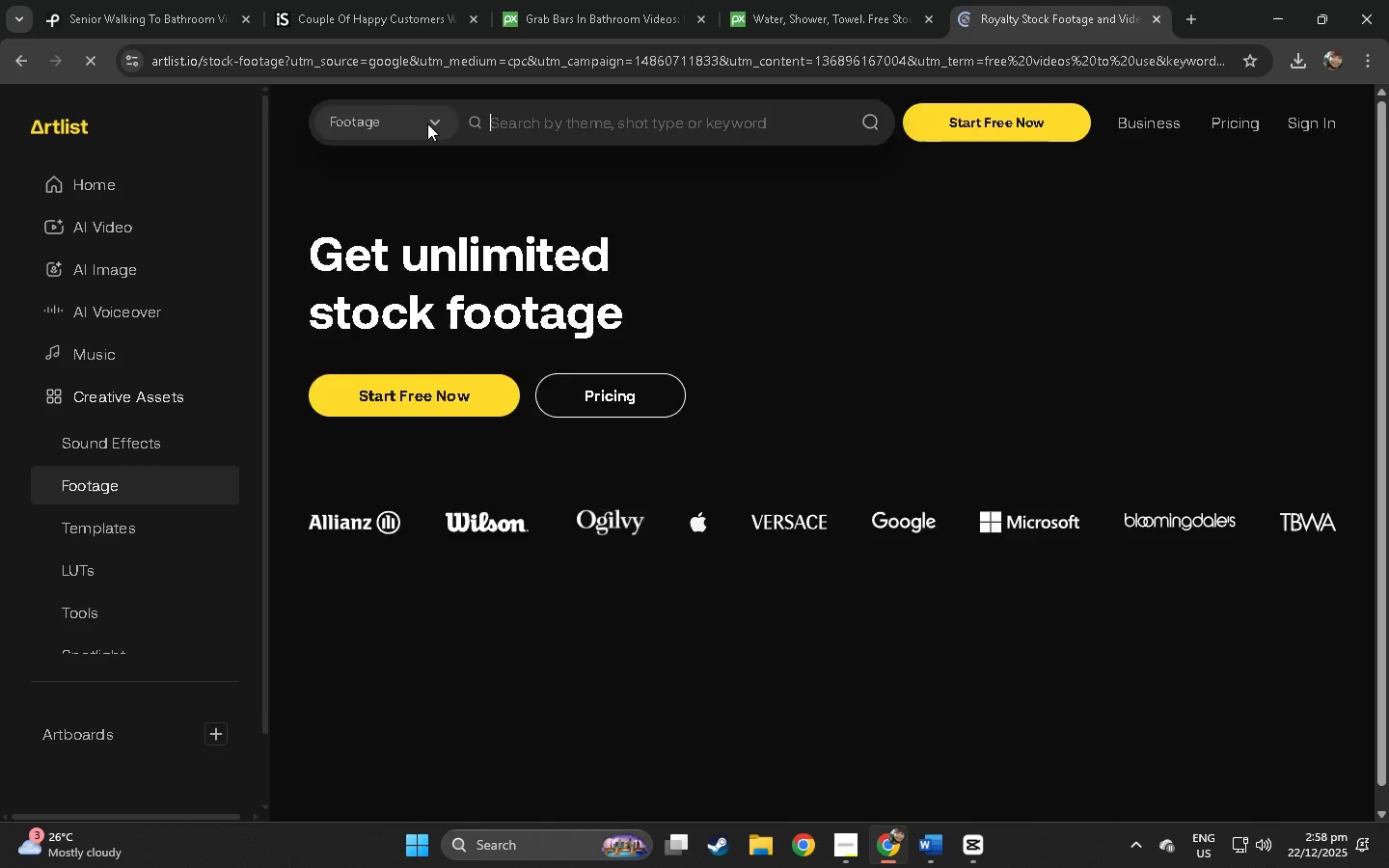 
key(Control+V)
 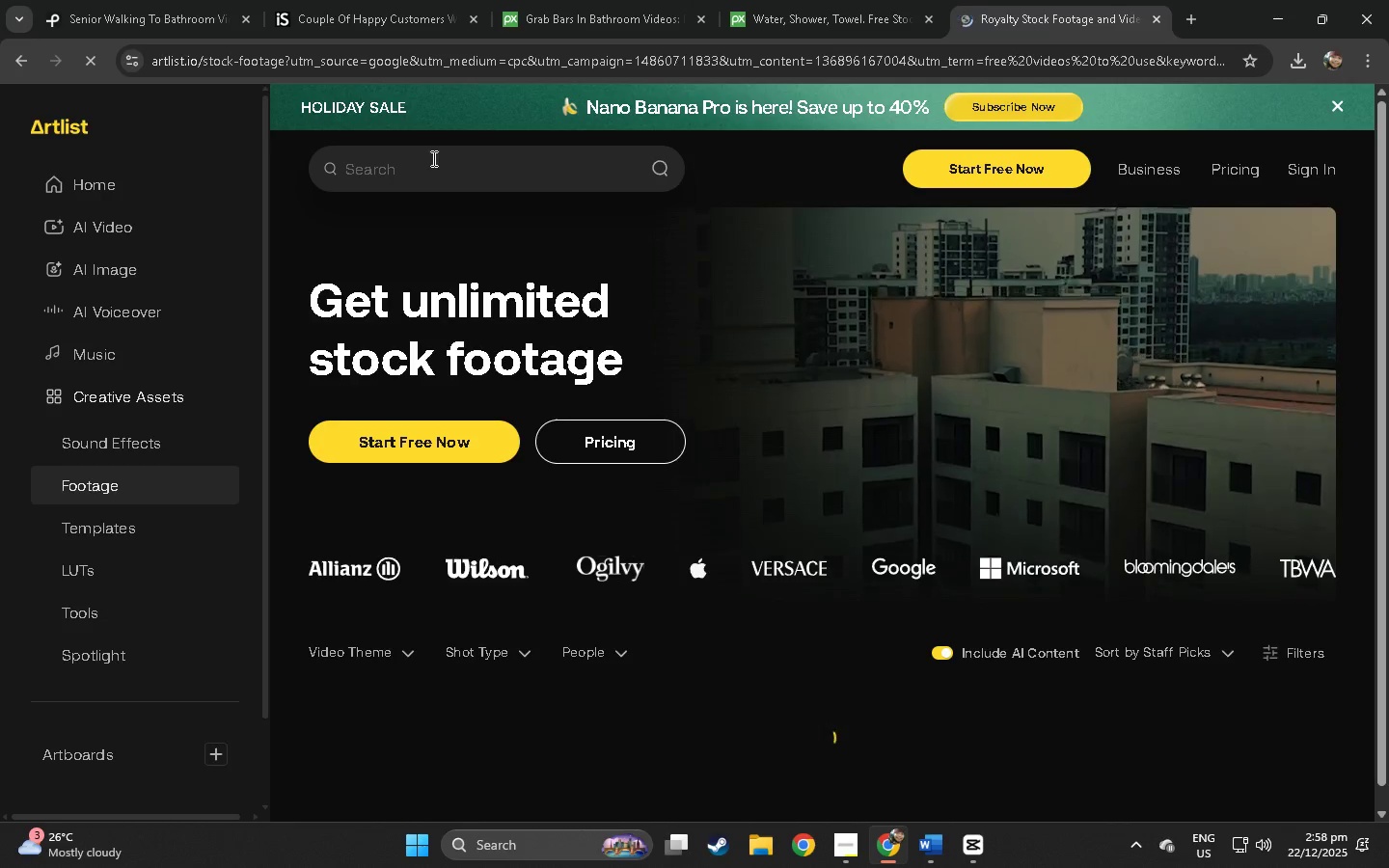 
left_click([431, 176])
 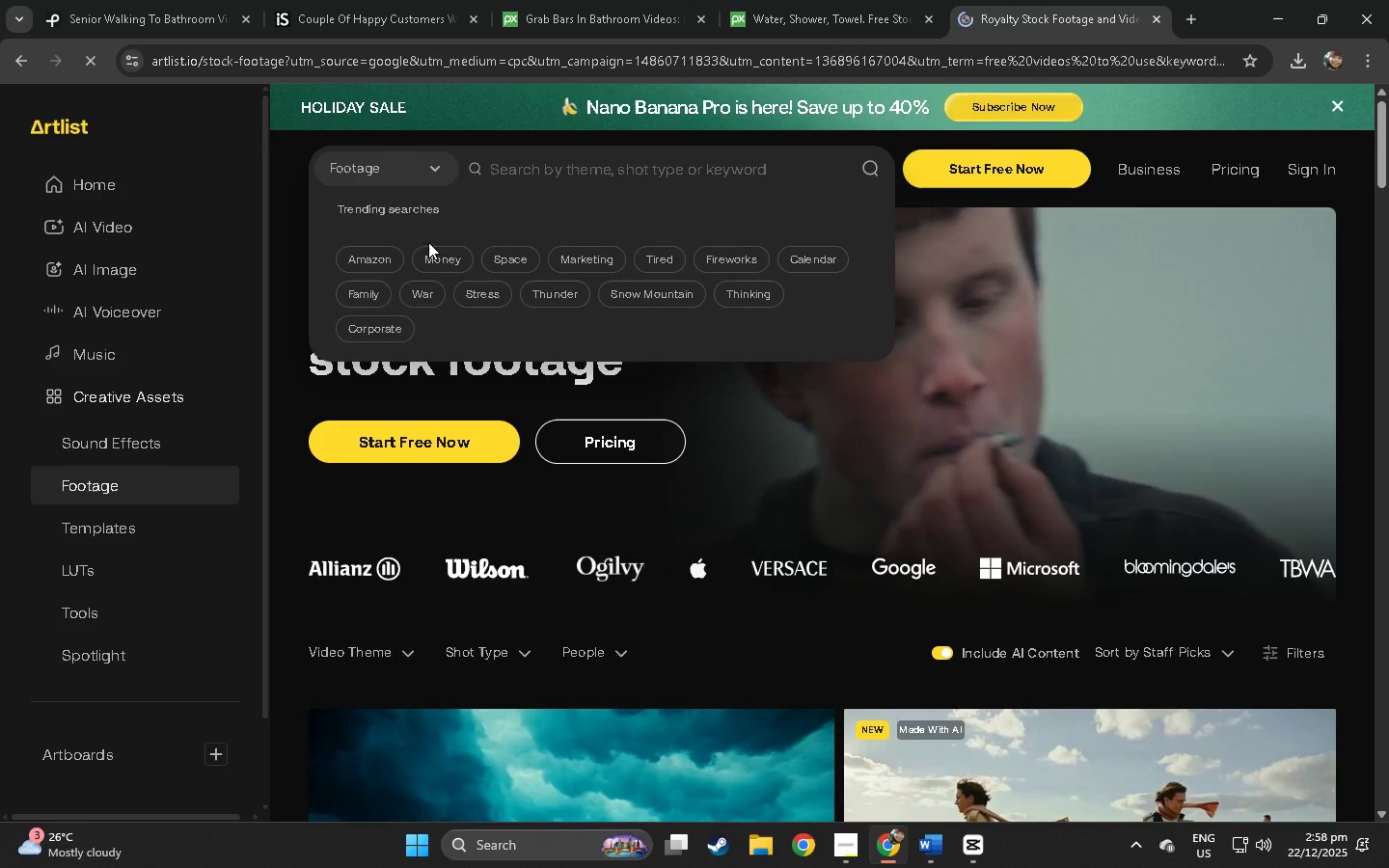 
left_click([518, 171])
 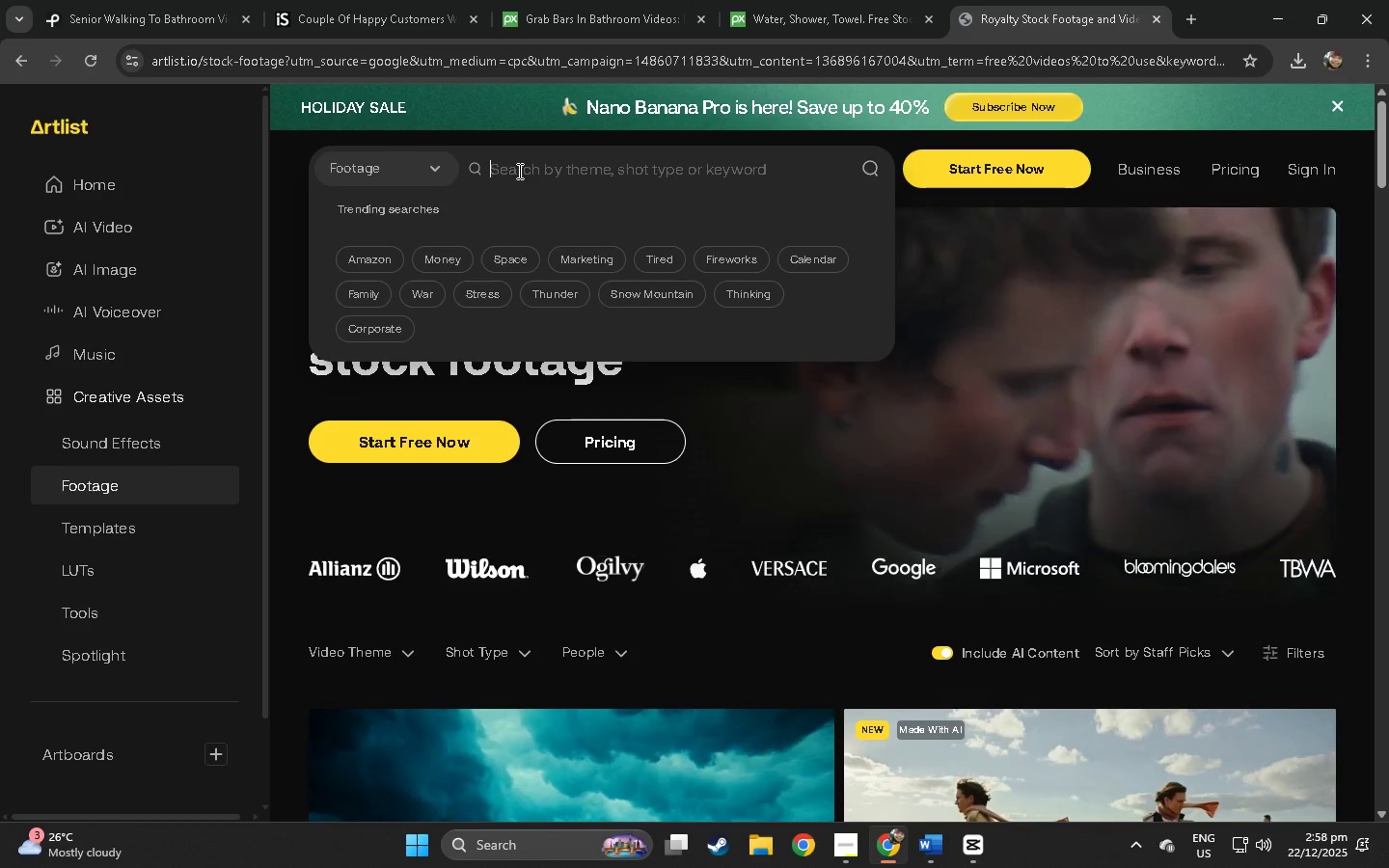 
key(Control+ControlLeft)
 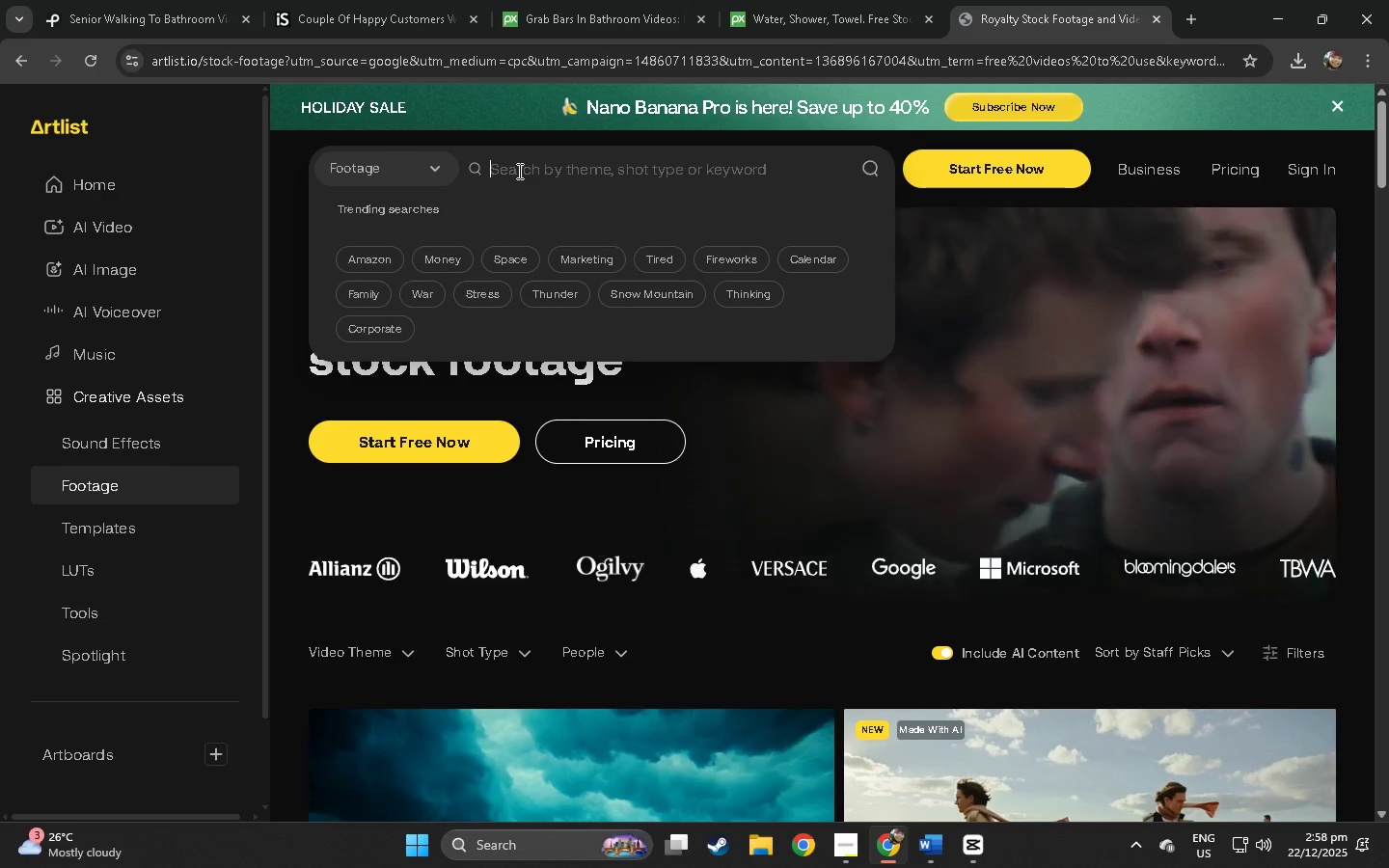 
key(Control+V)
 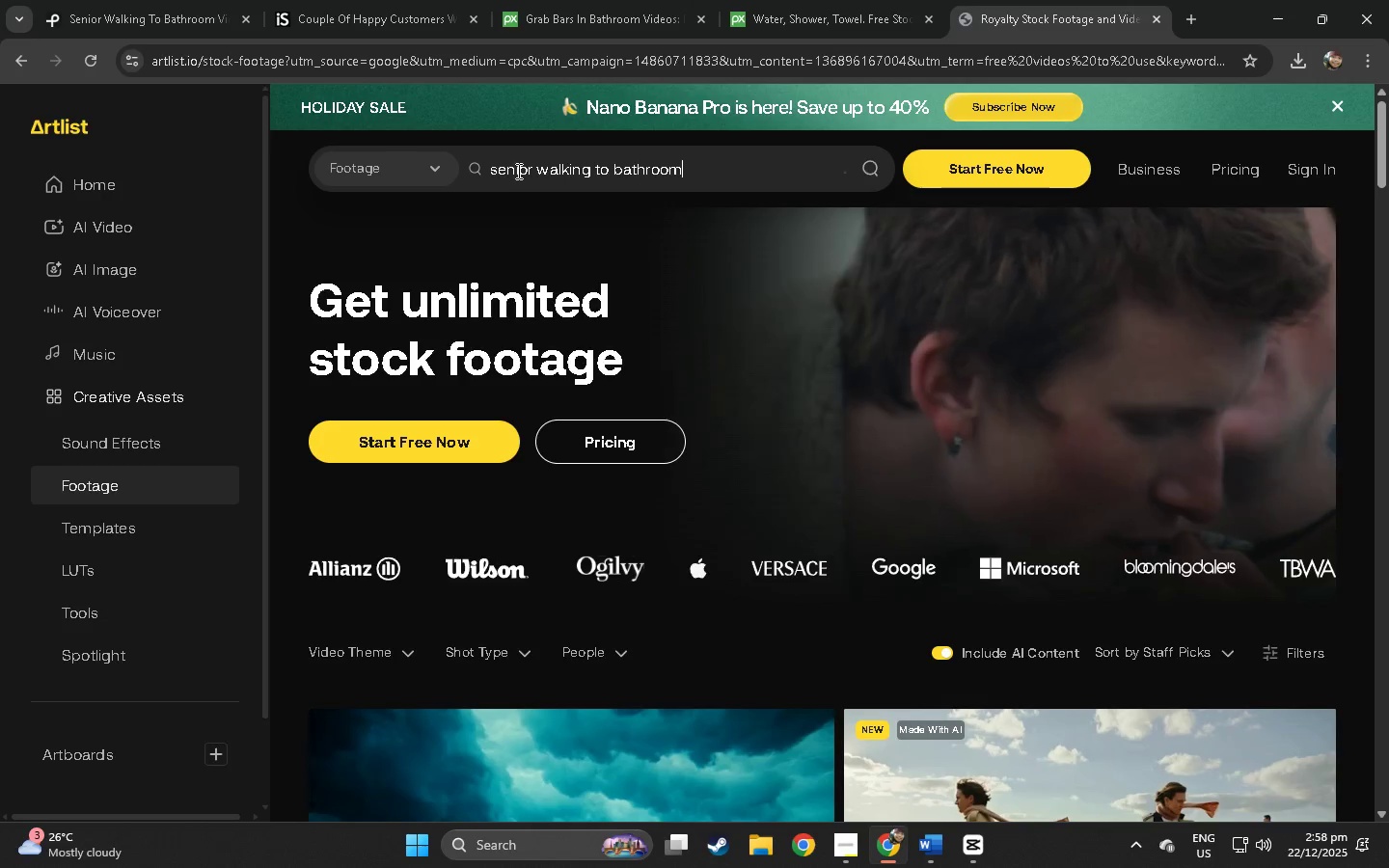 
left_click([426, 173])
 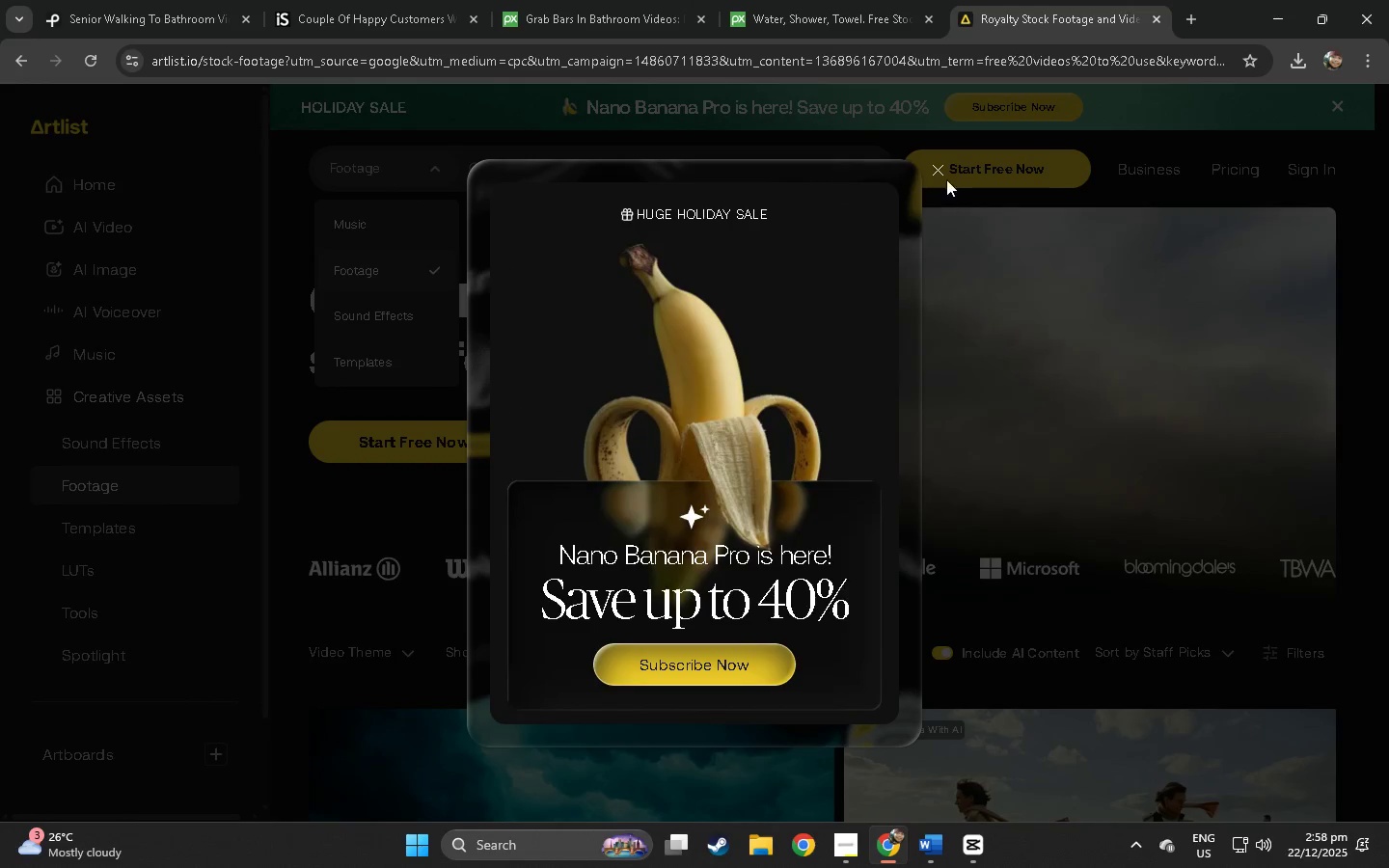 
double_click([627, 171])
 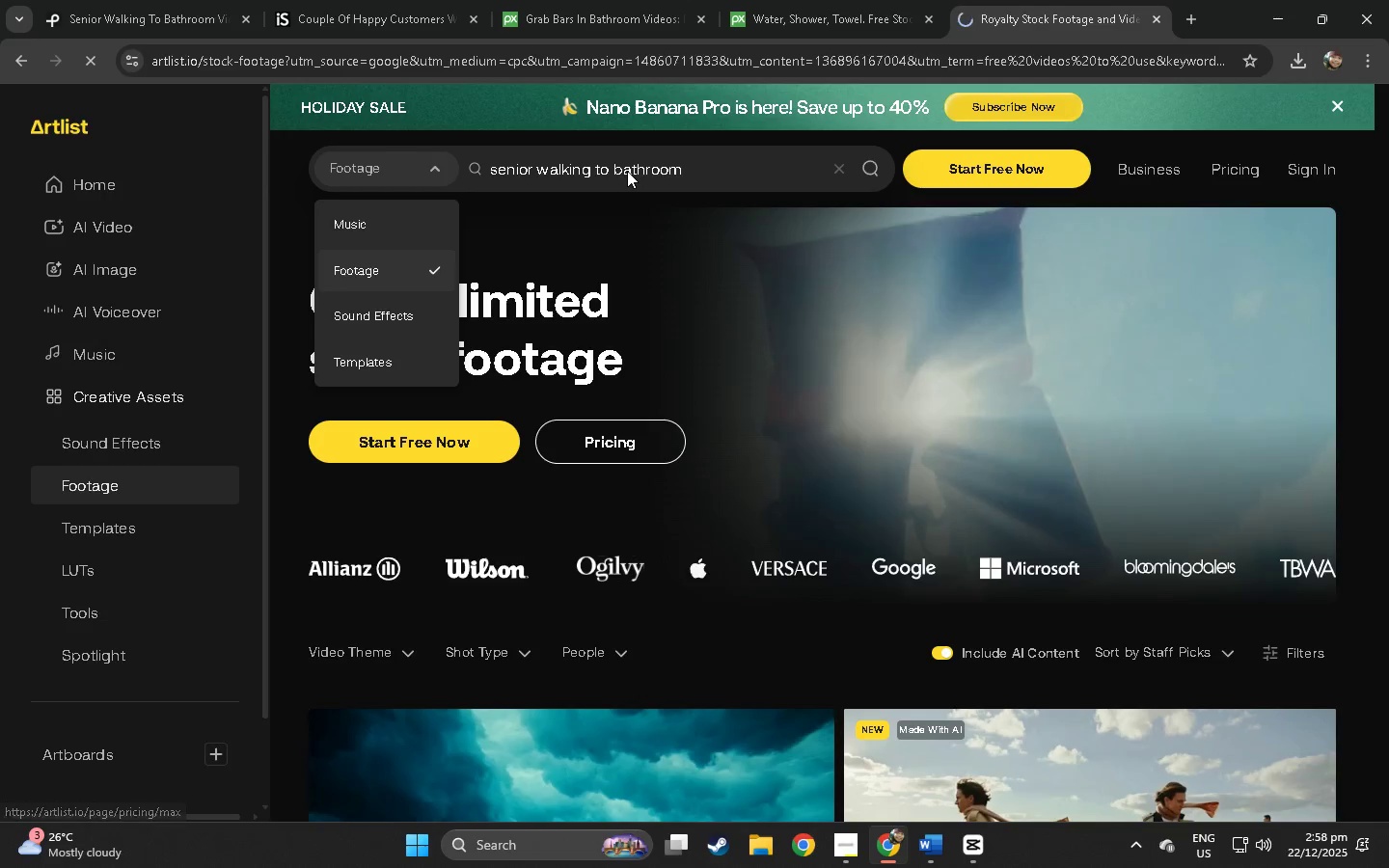 
key(Enter)
 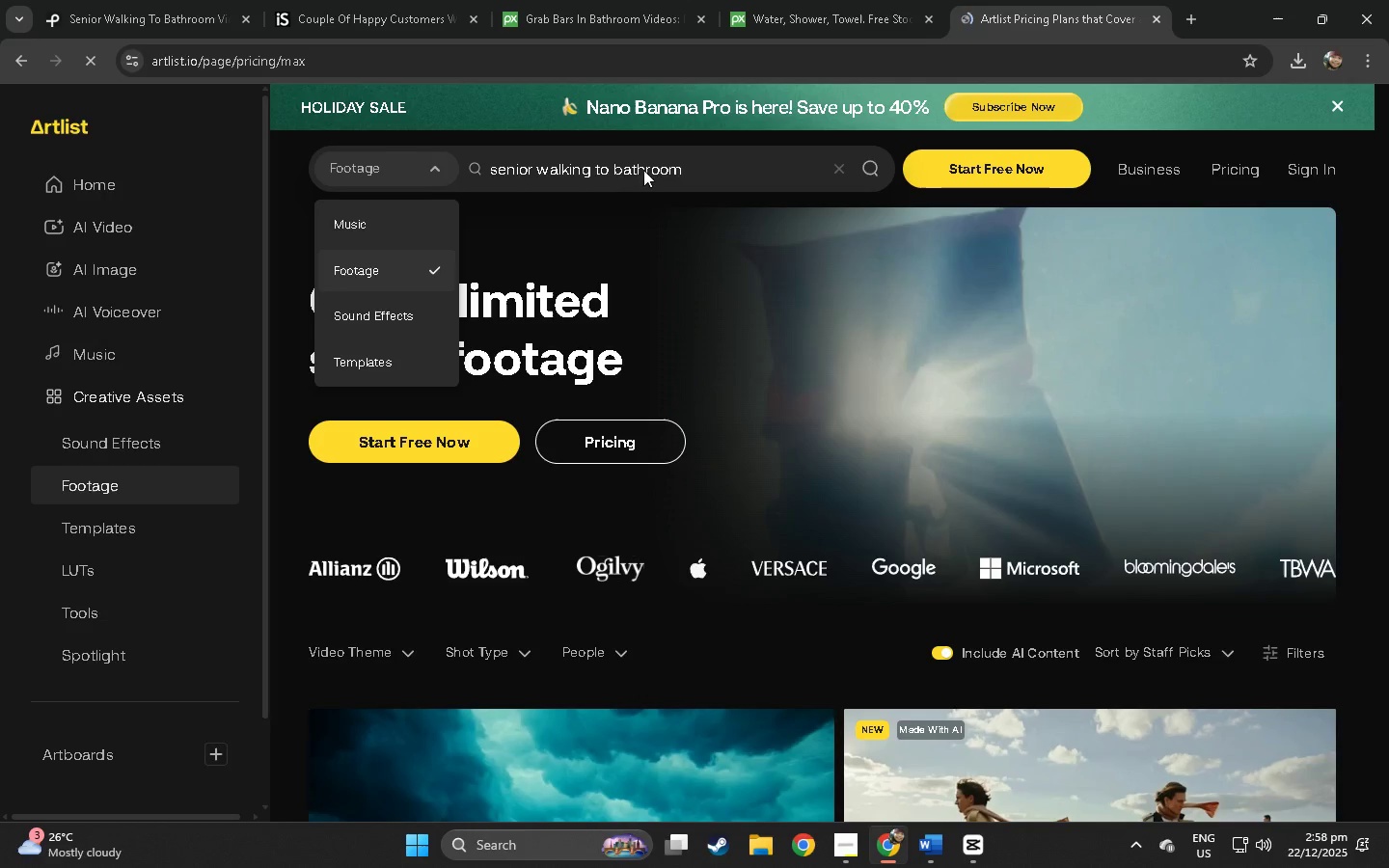 
left_click([696, 159])
 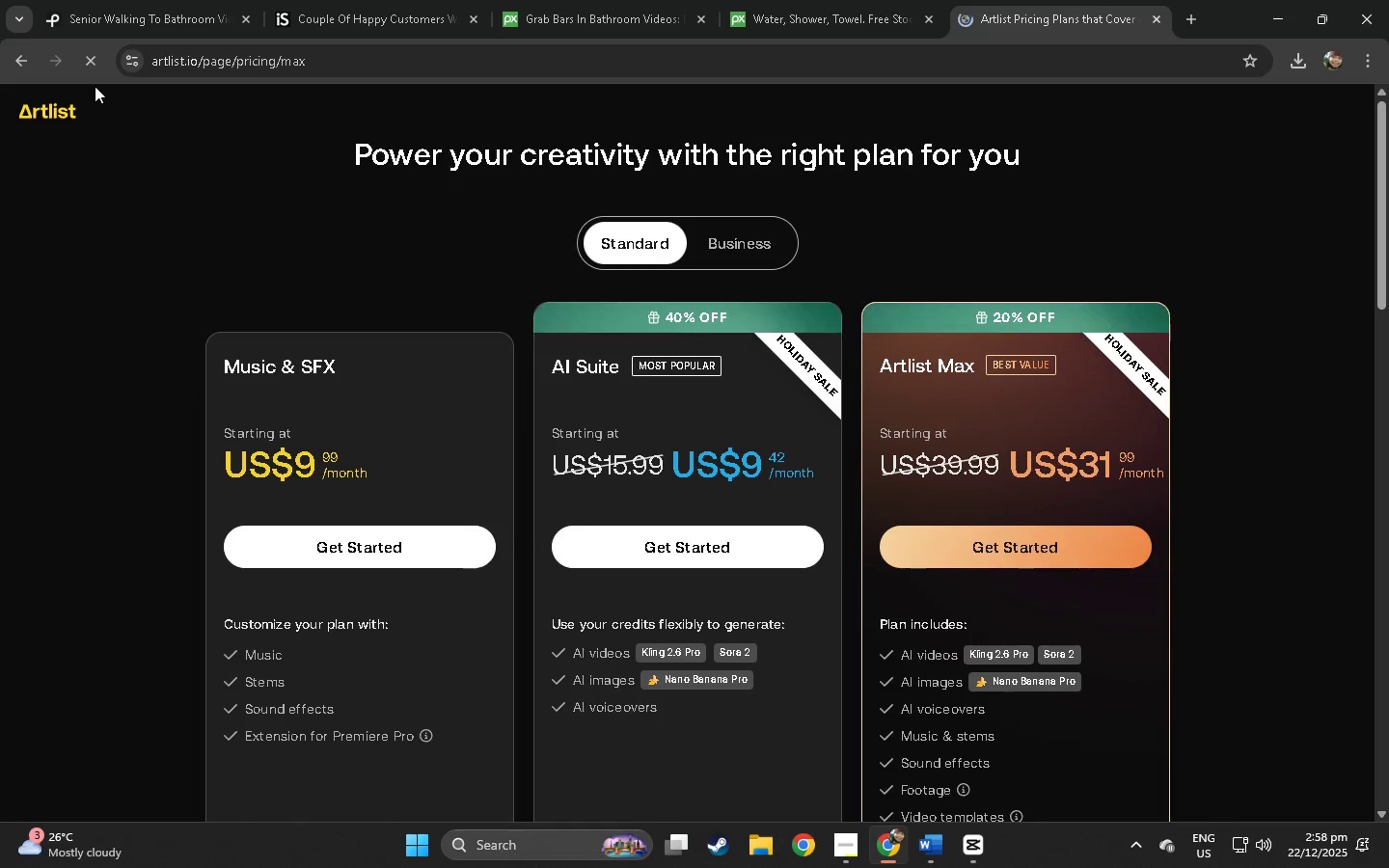 
left_click([11, 64])
 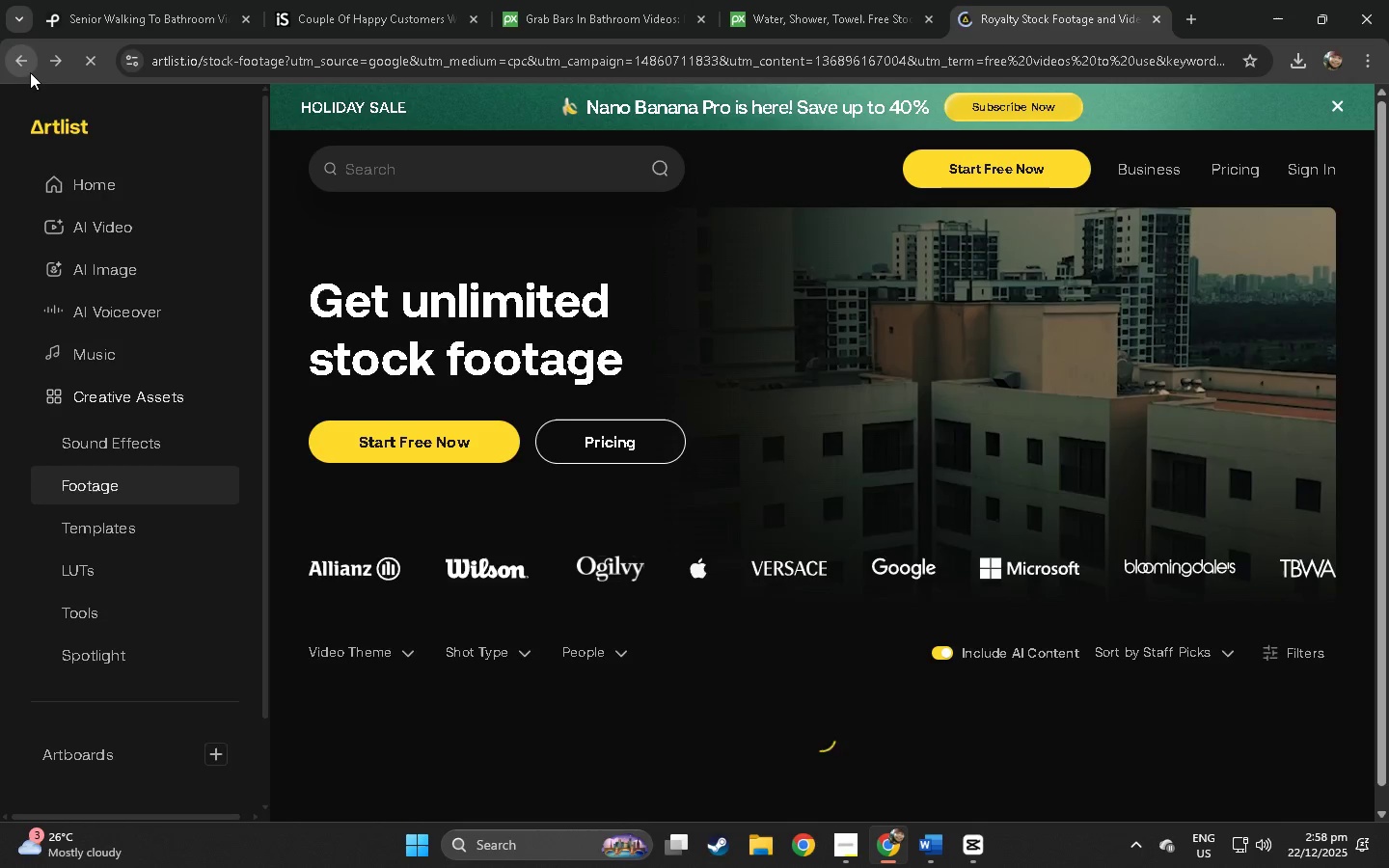 
scroll: coordinate [547, 495], scroll_direction: down, amount: 21.0
 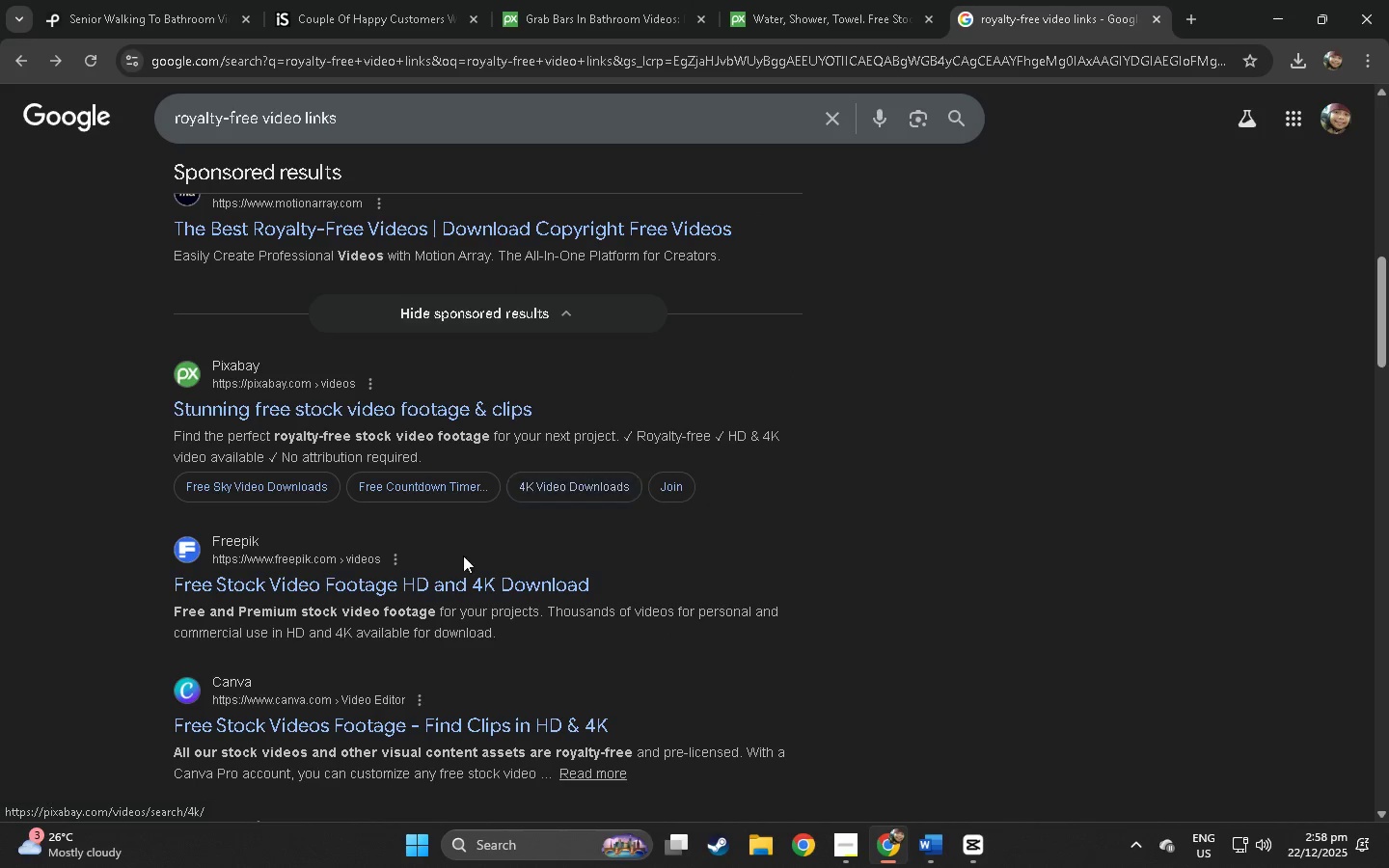 
left_click([439, 583])
 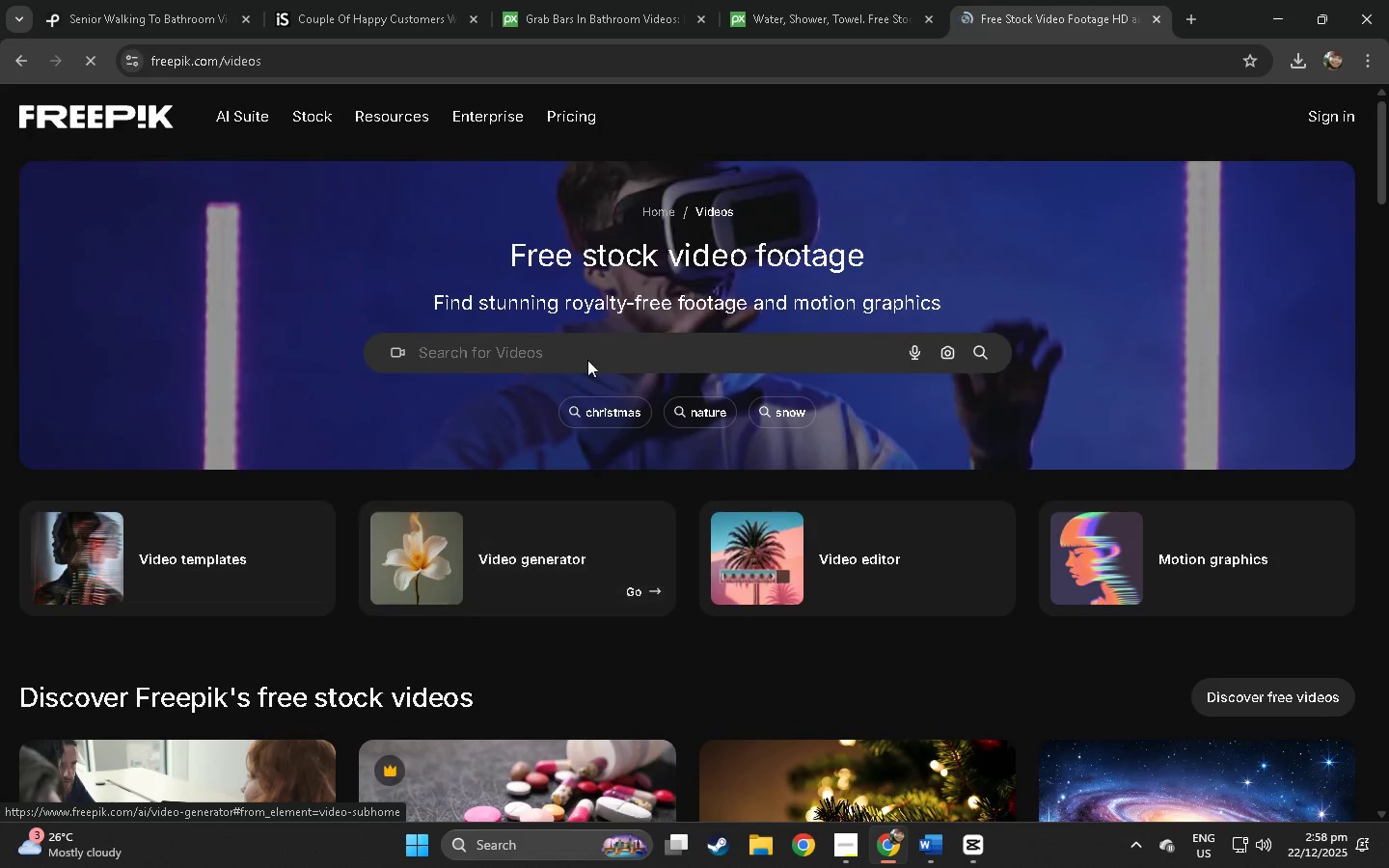 
left_click([578, 350])
 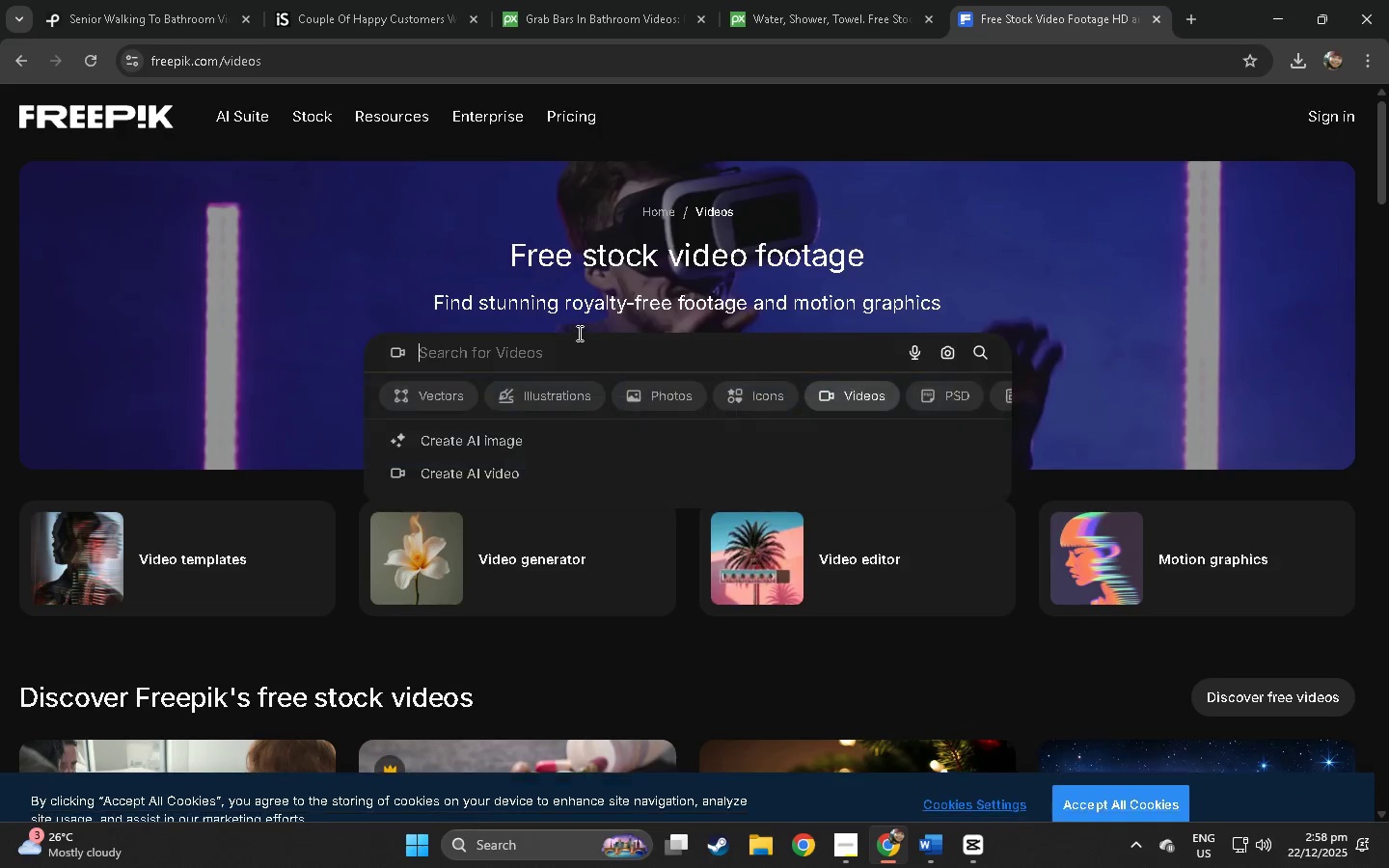 
key(Control+V)
 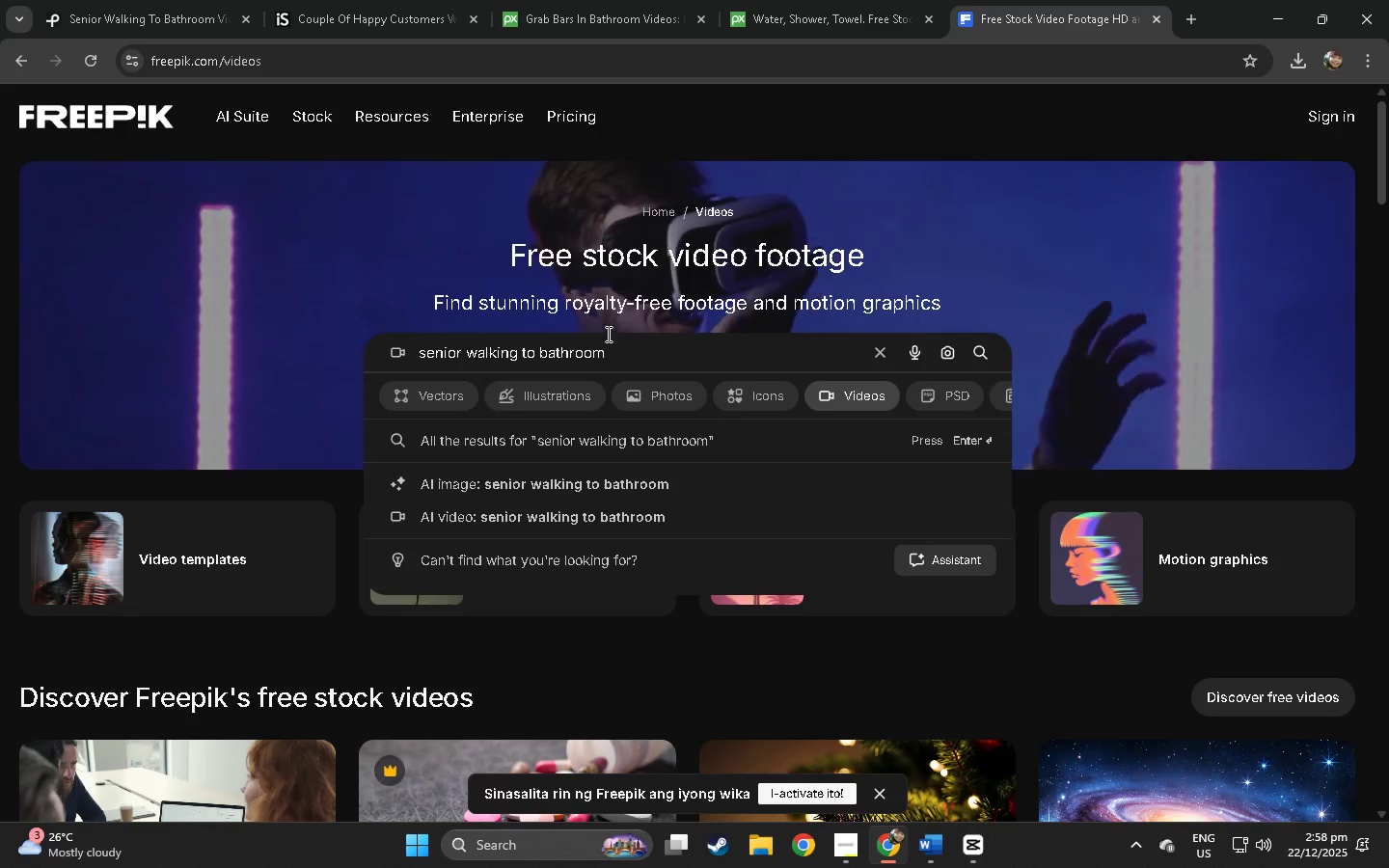 
key(NumpadEnter)
 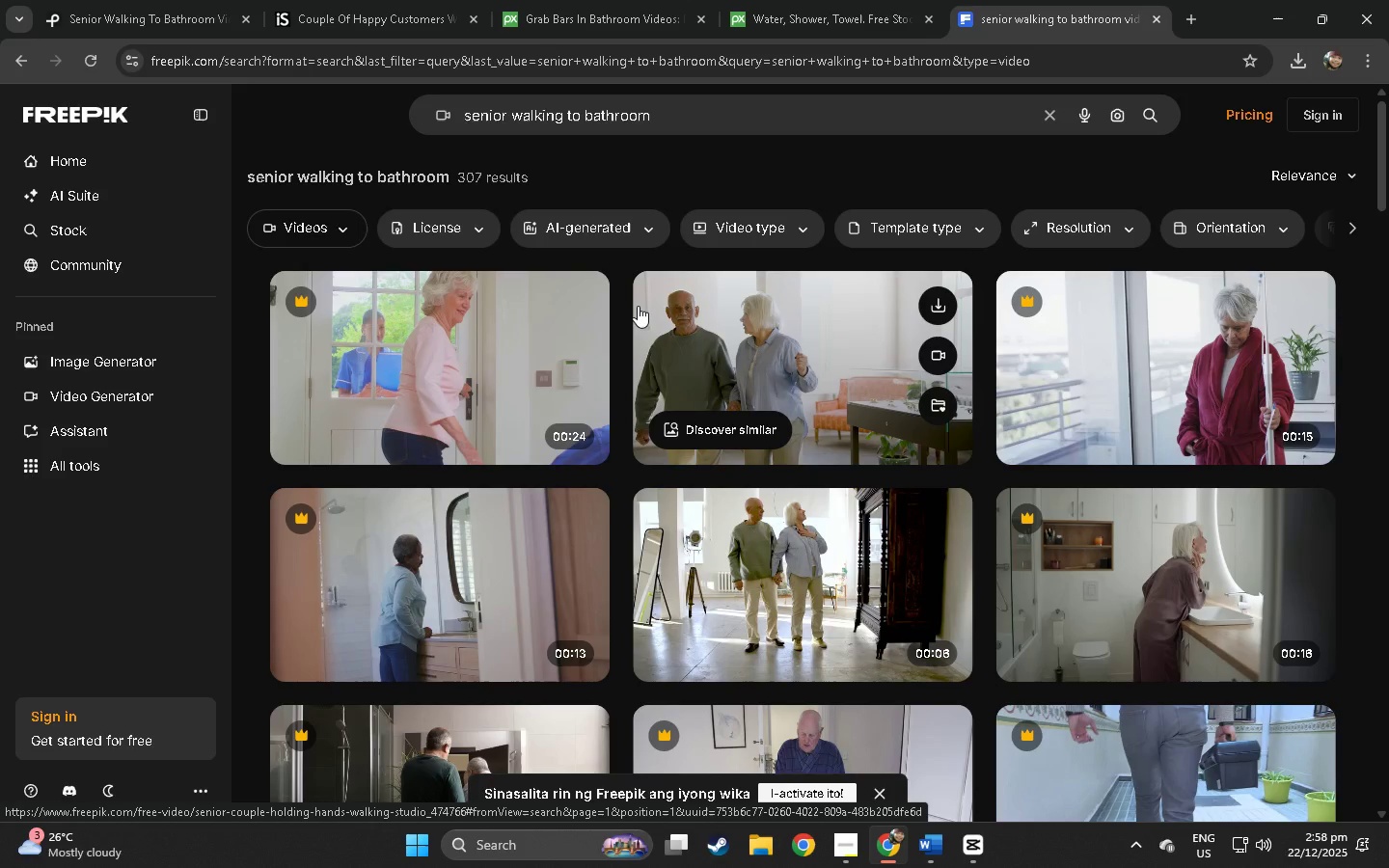 
wait(13.84)
 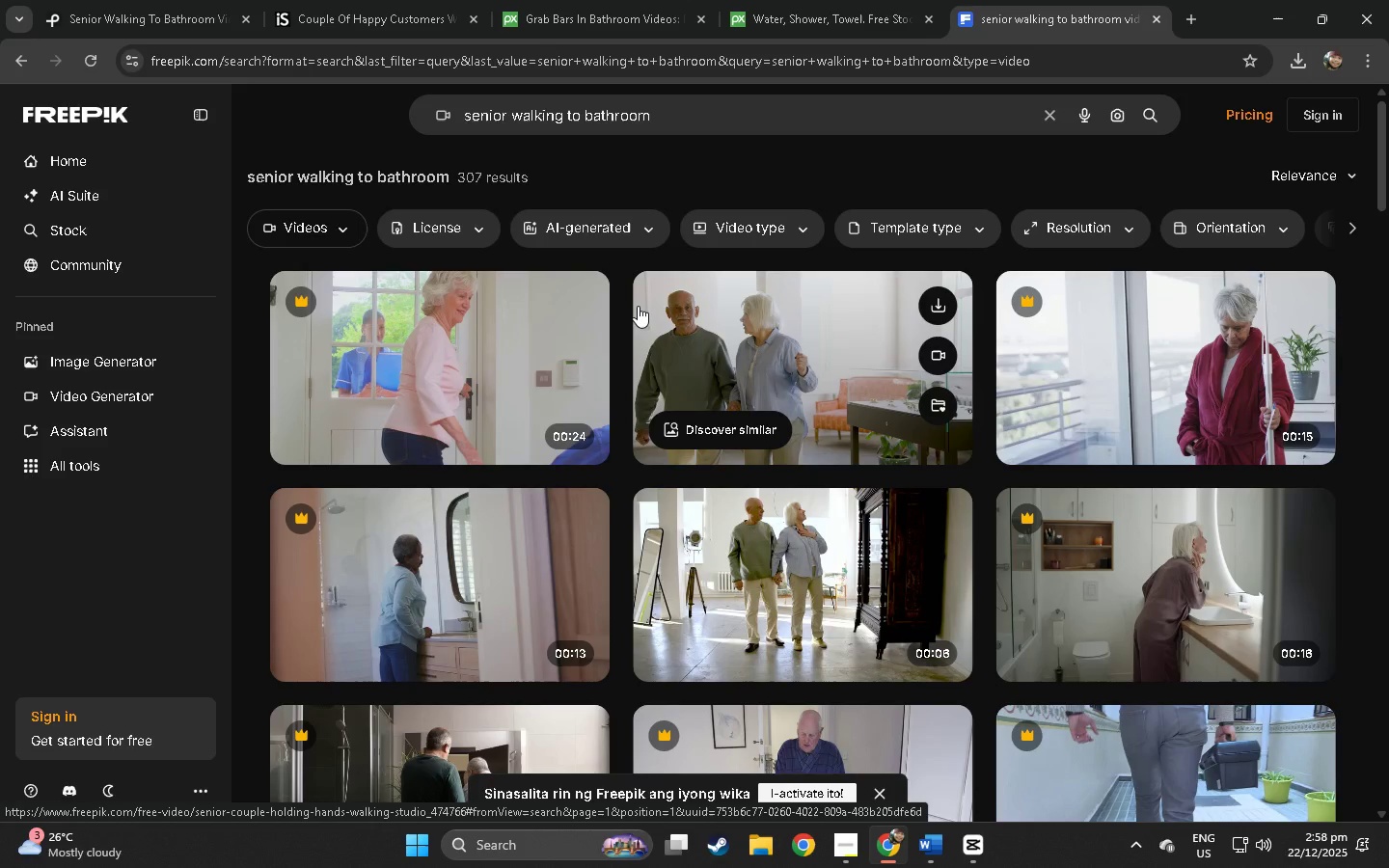 
left_click([792, 356])
 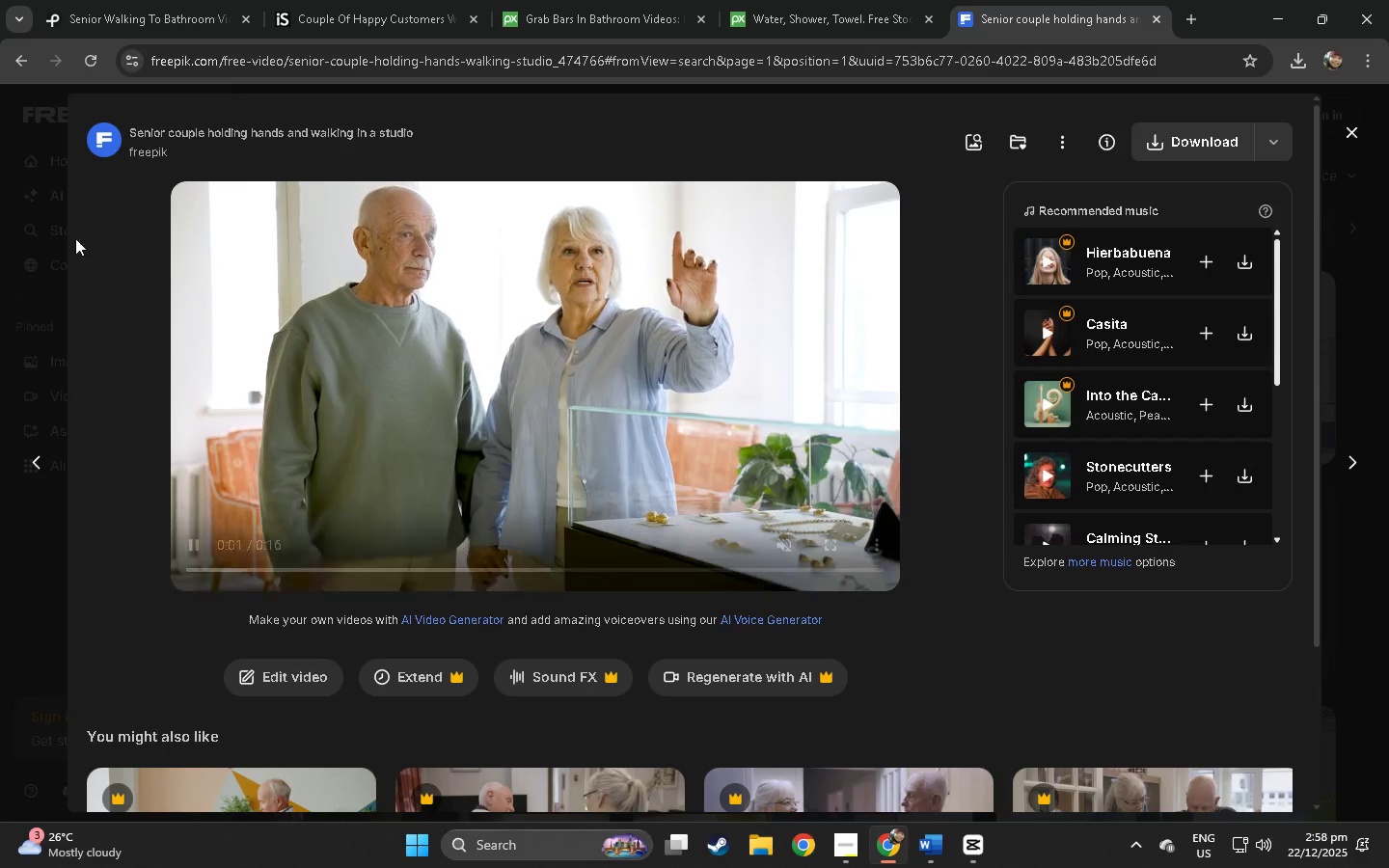 
wait(5.5)
 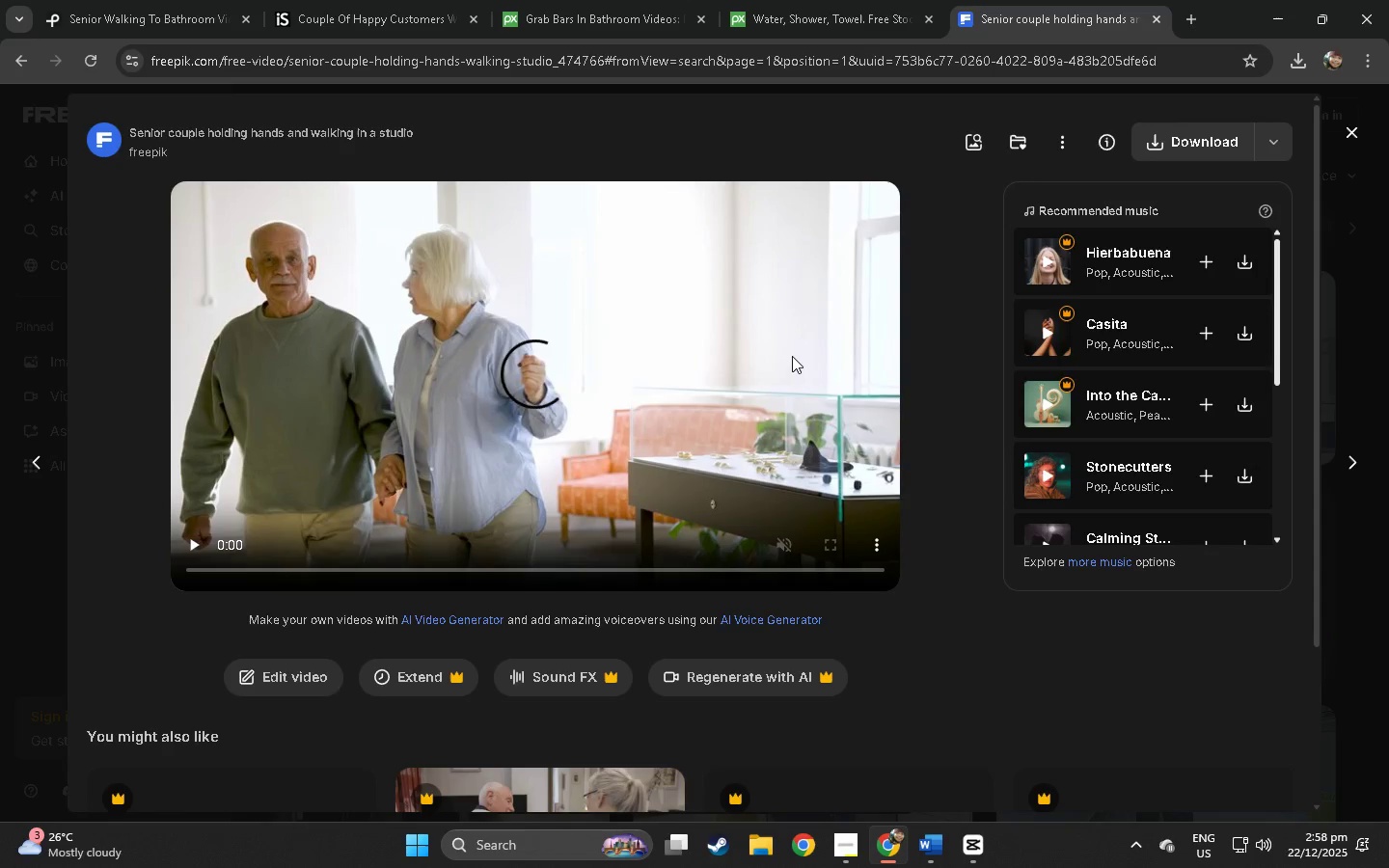 
scroll: coordinate [222, 318], scroll_direction: down, amount: 7.0
 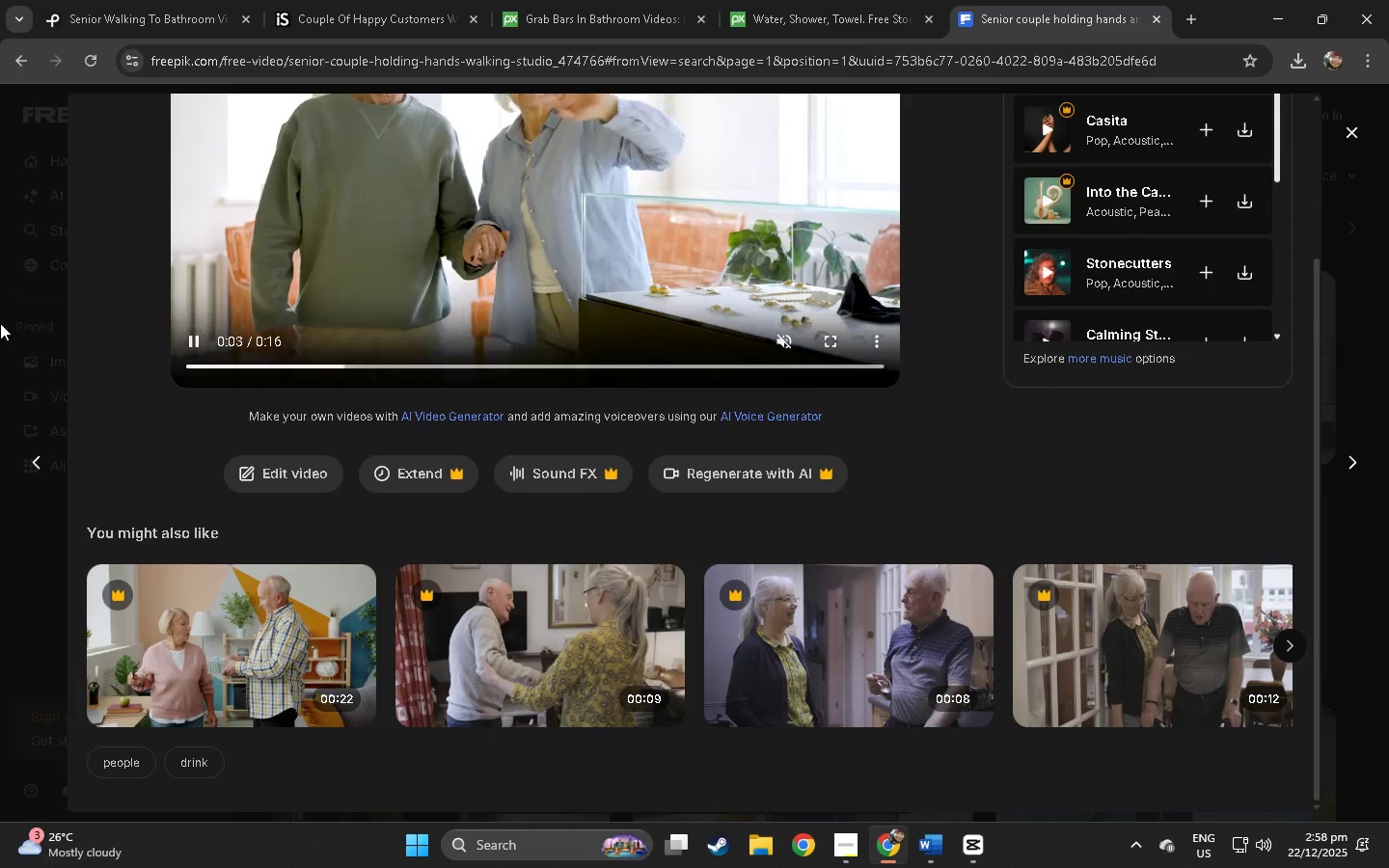 
left_click([0, 323])
 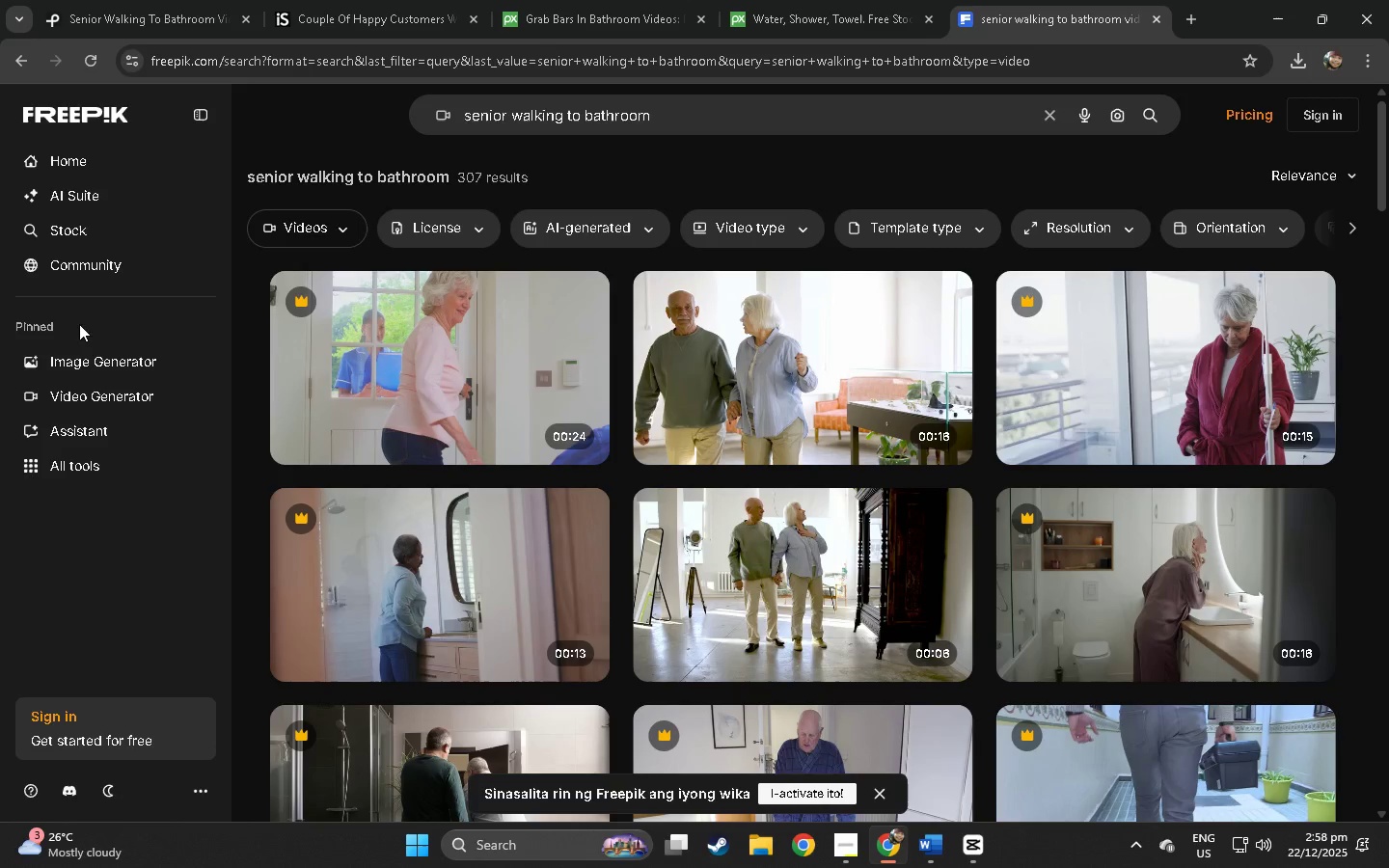 
scroll: coordinate [353, 408], scroll_direction: down, amount: 17.0
 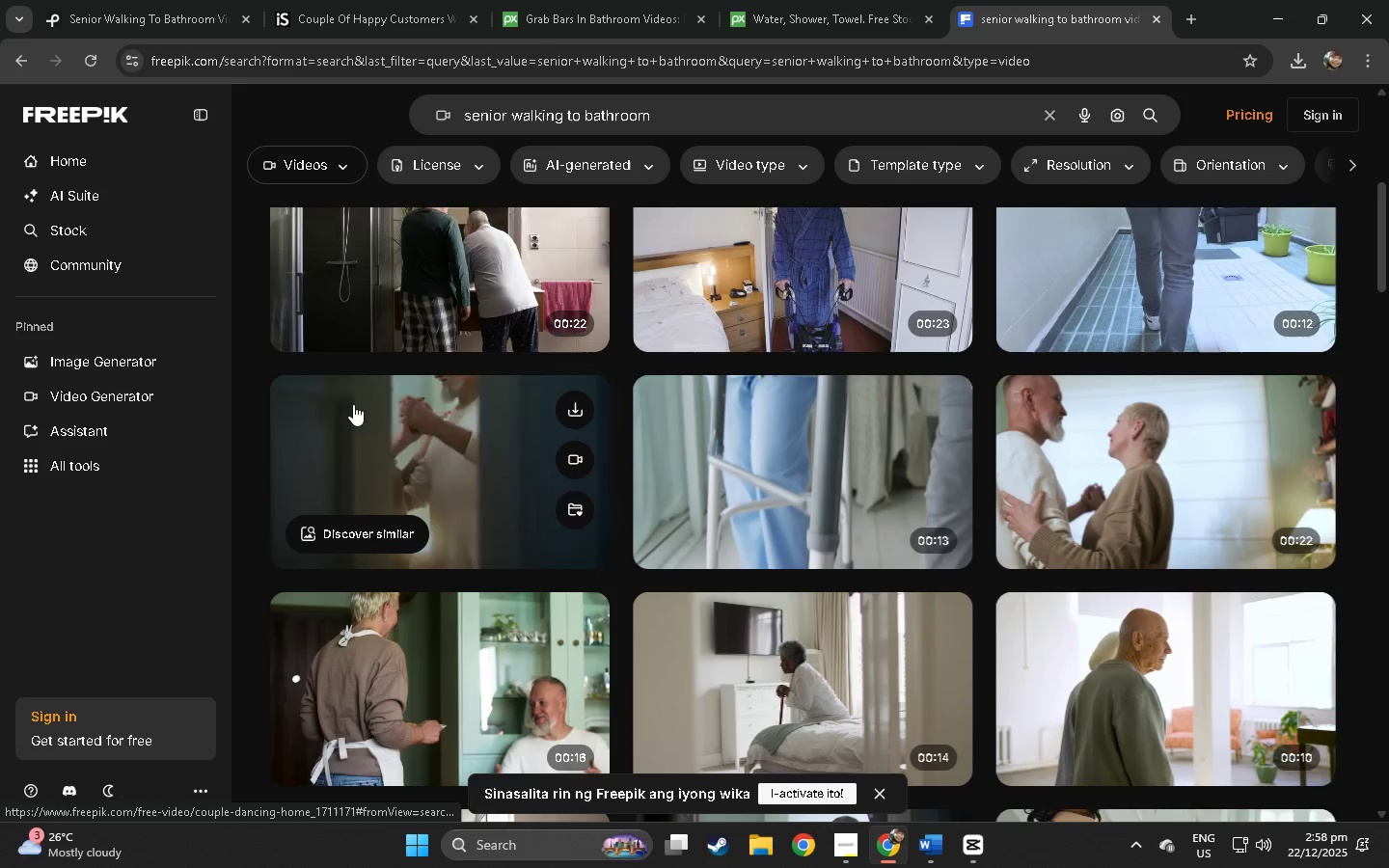 
scroll: coordinate [396, 399], scroll_direction: up, amount: 3.0
 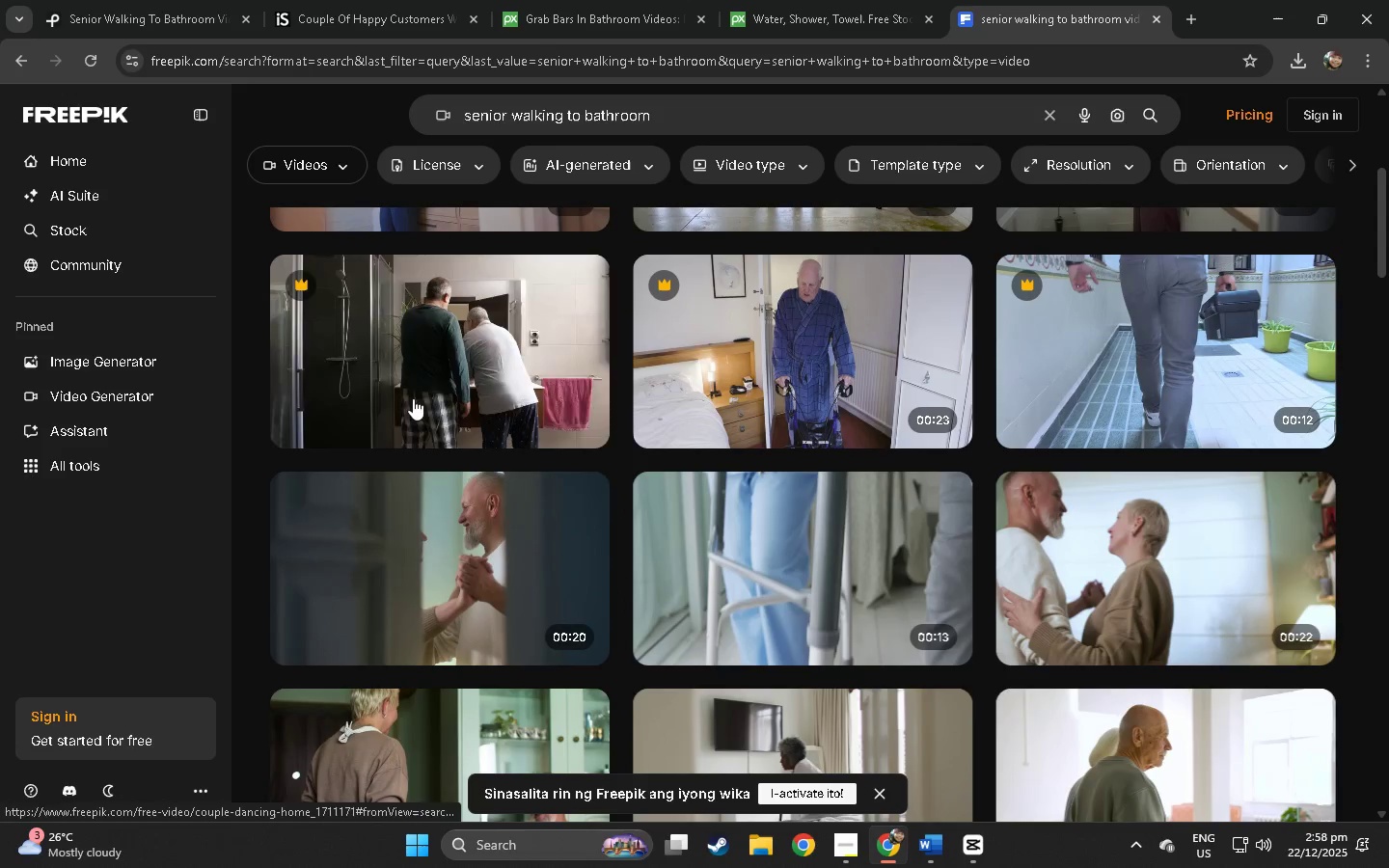 
mouse_move([481, 405])
 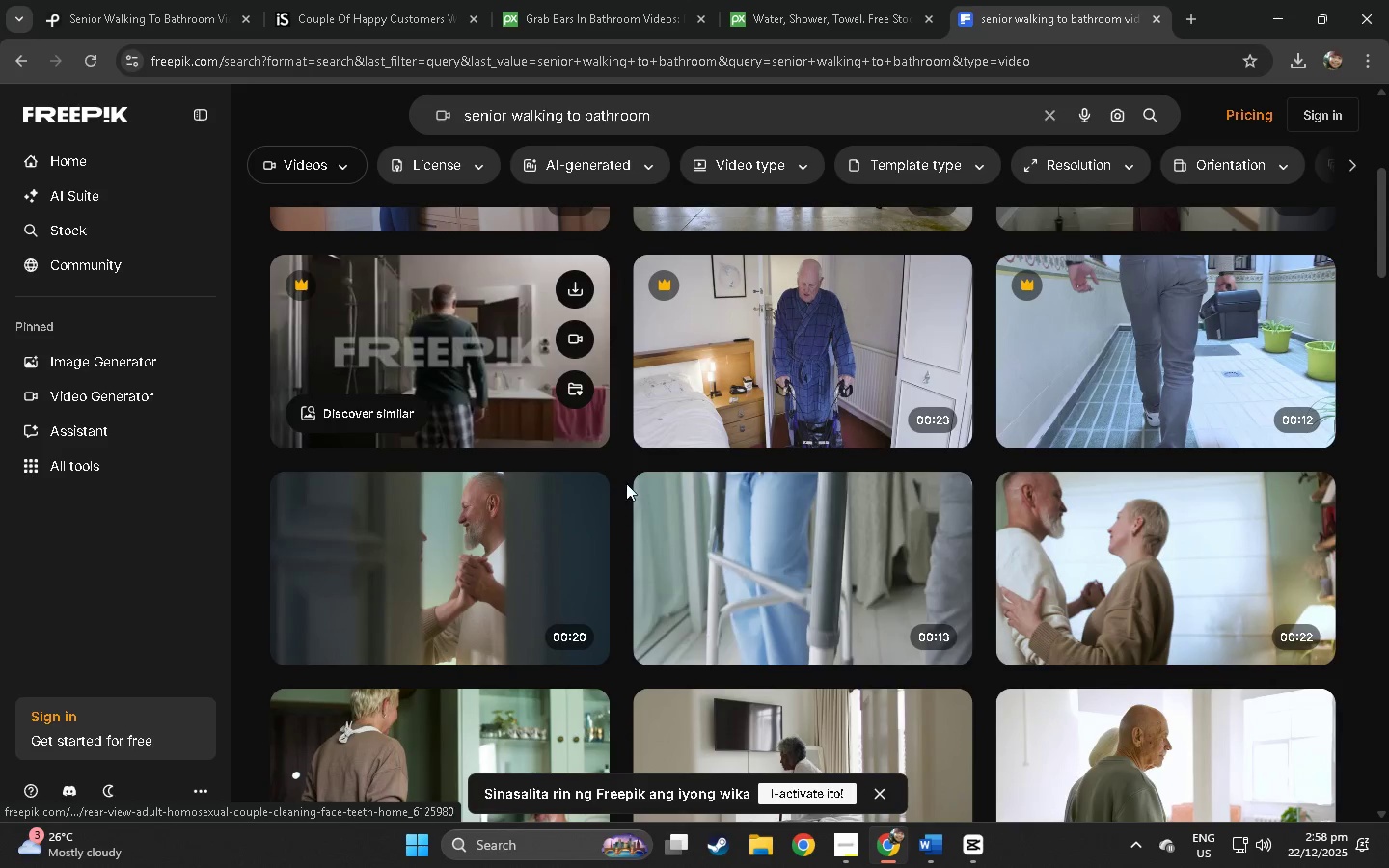 
mouse_move([780, 565])
 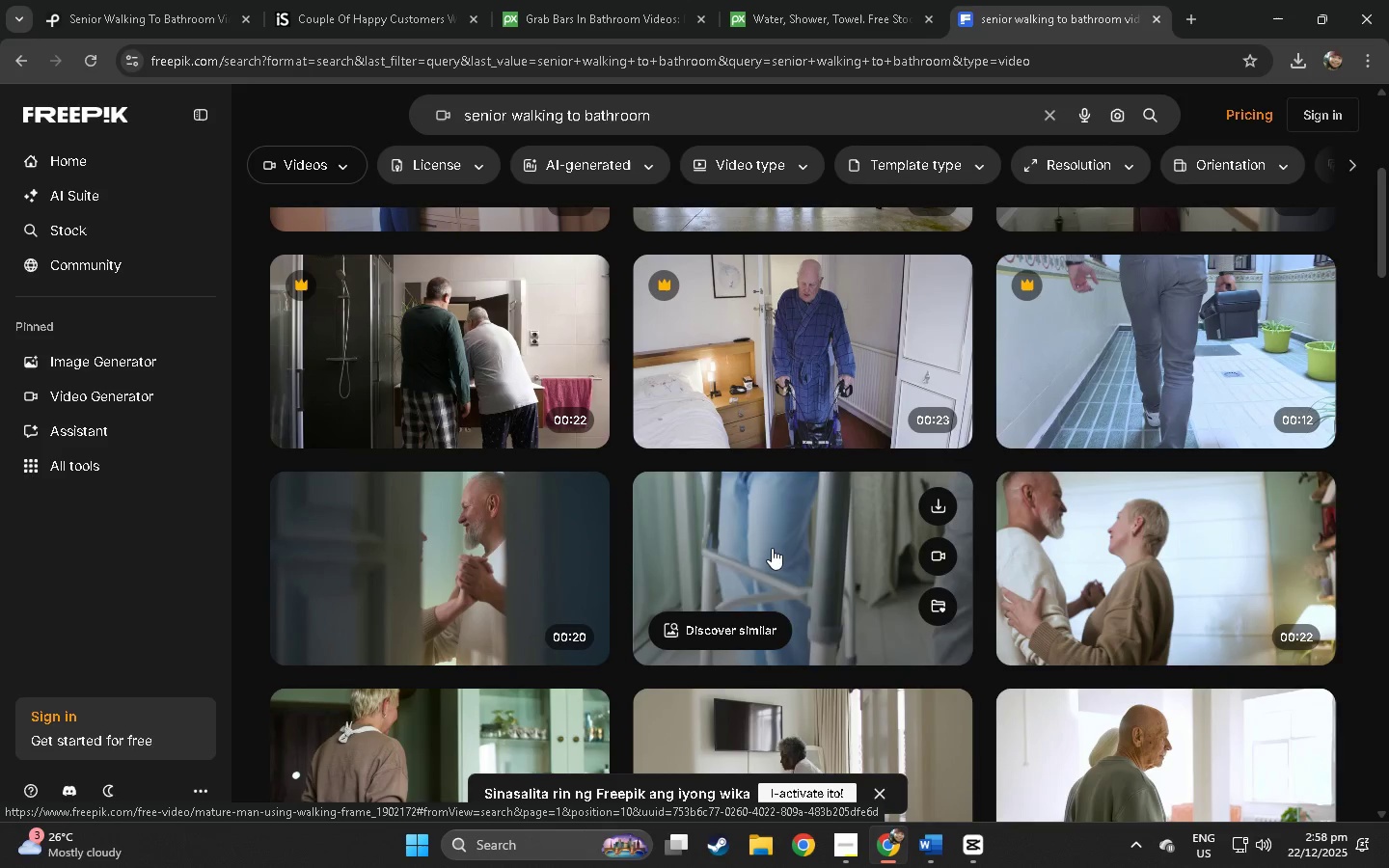 
wait(8.39)
 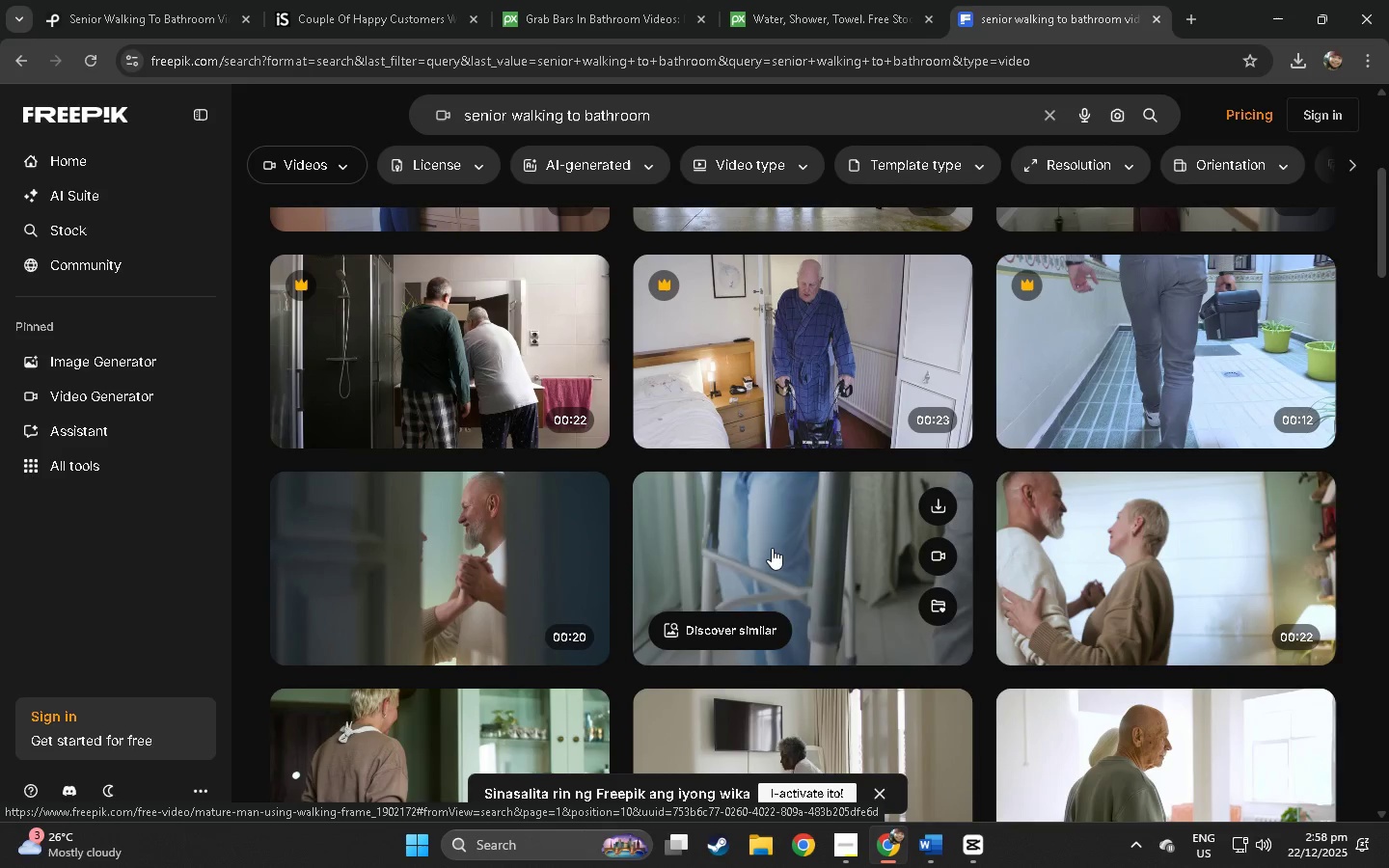 
scroll: coordinate [744, 571], scroll_direction: down, amount: 9.0
 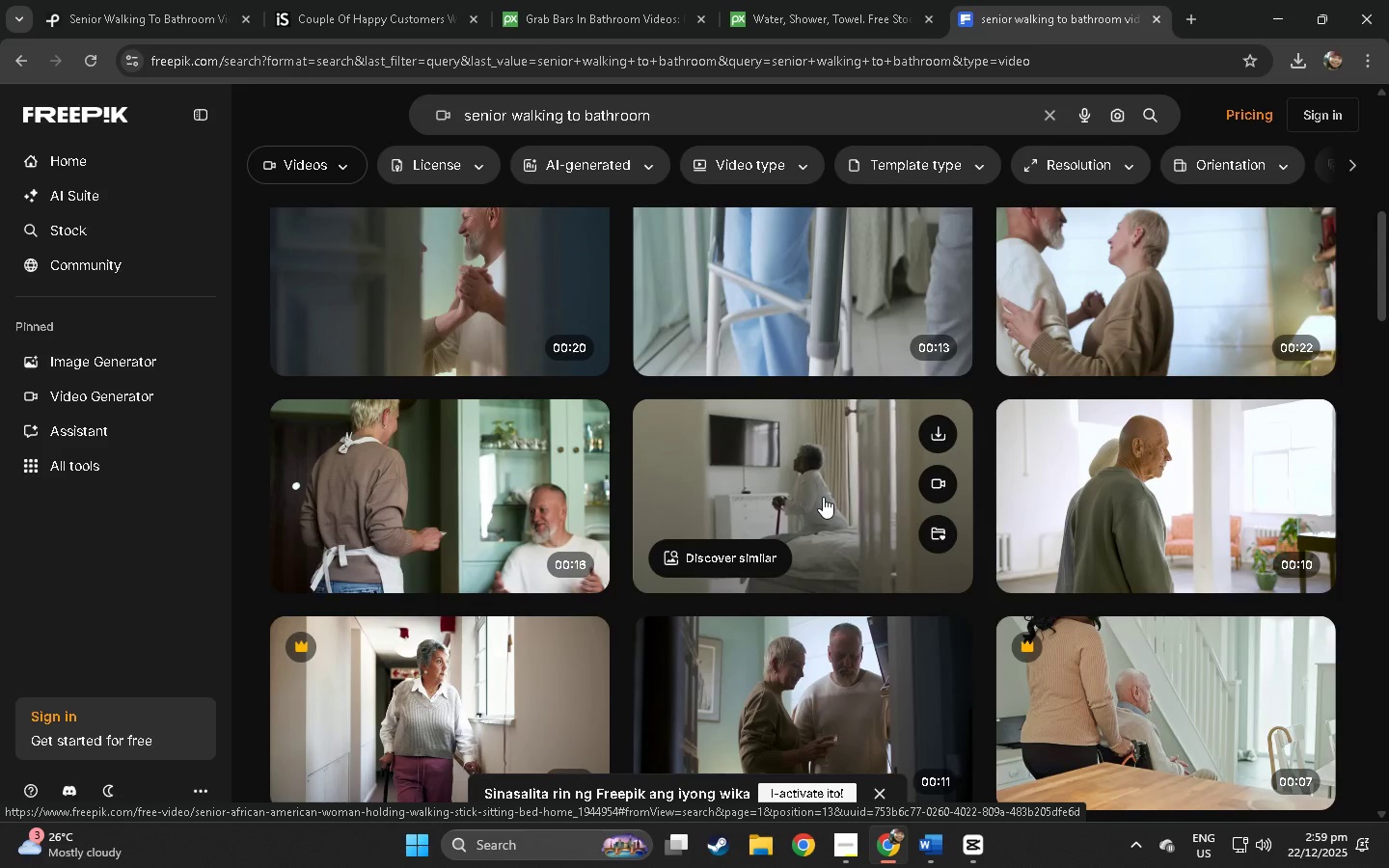 
left_click([823, 497])
 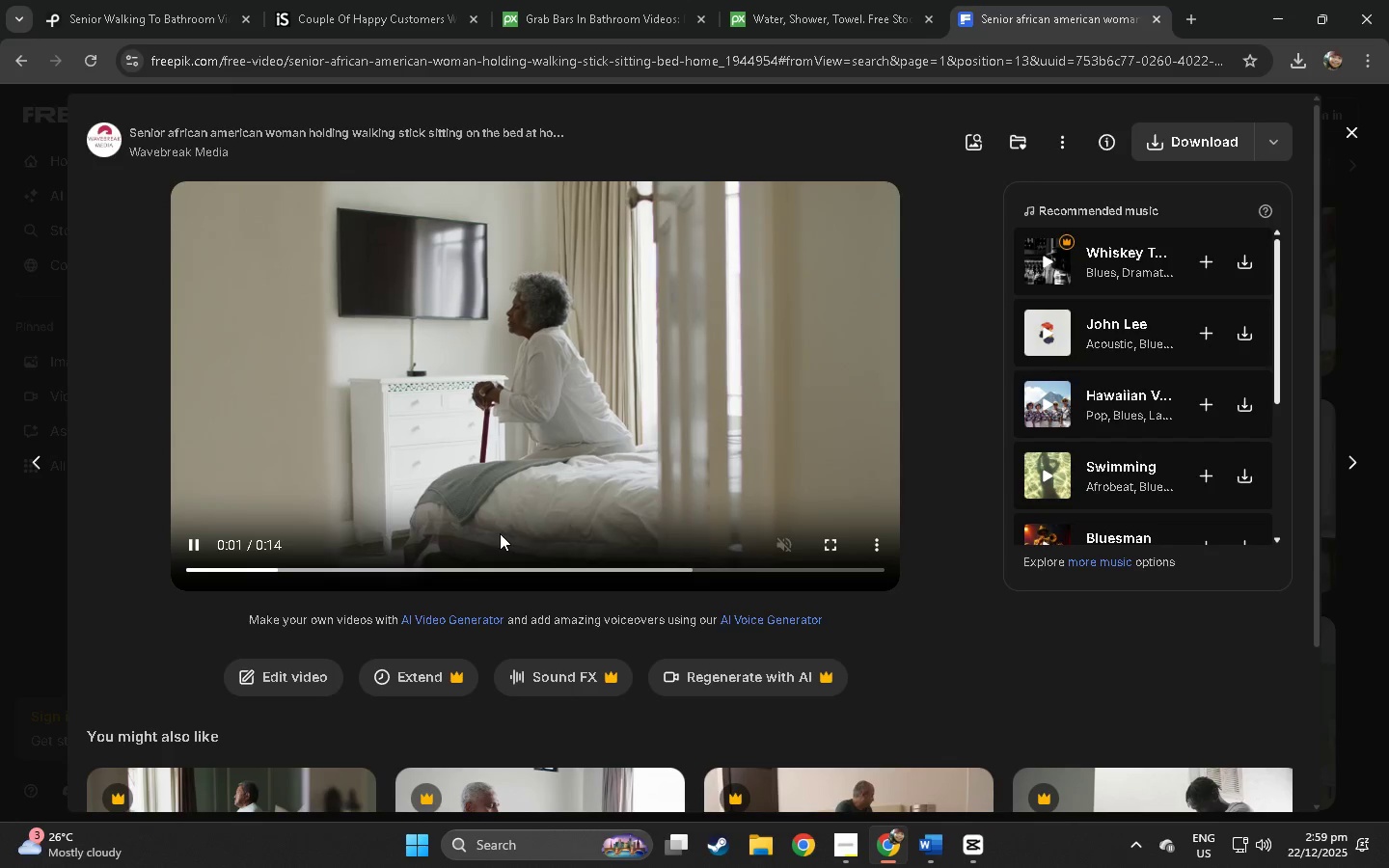 
wait(9.61)
 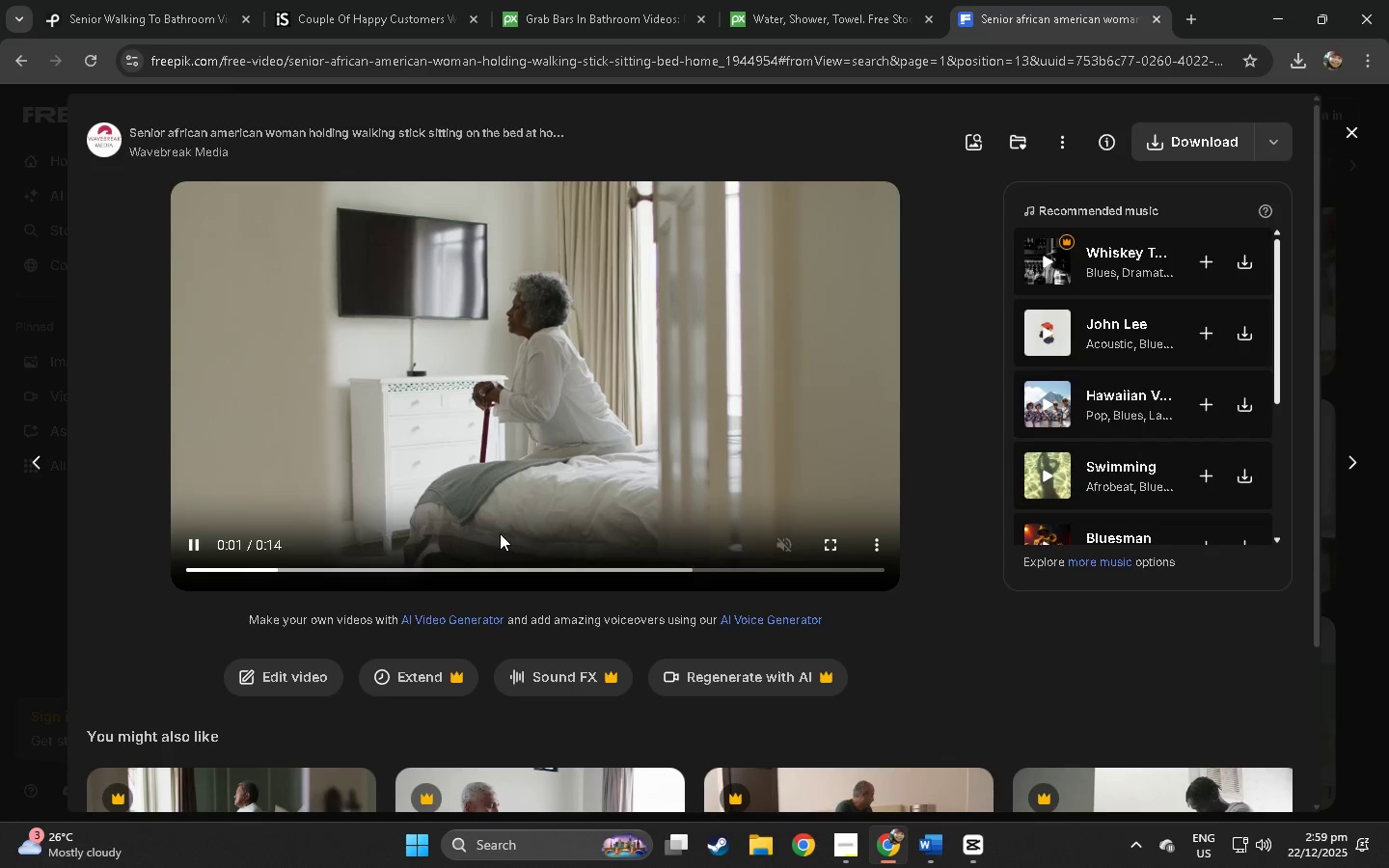 
left_click([20, 174])
 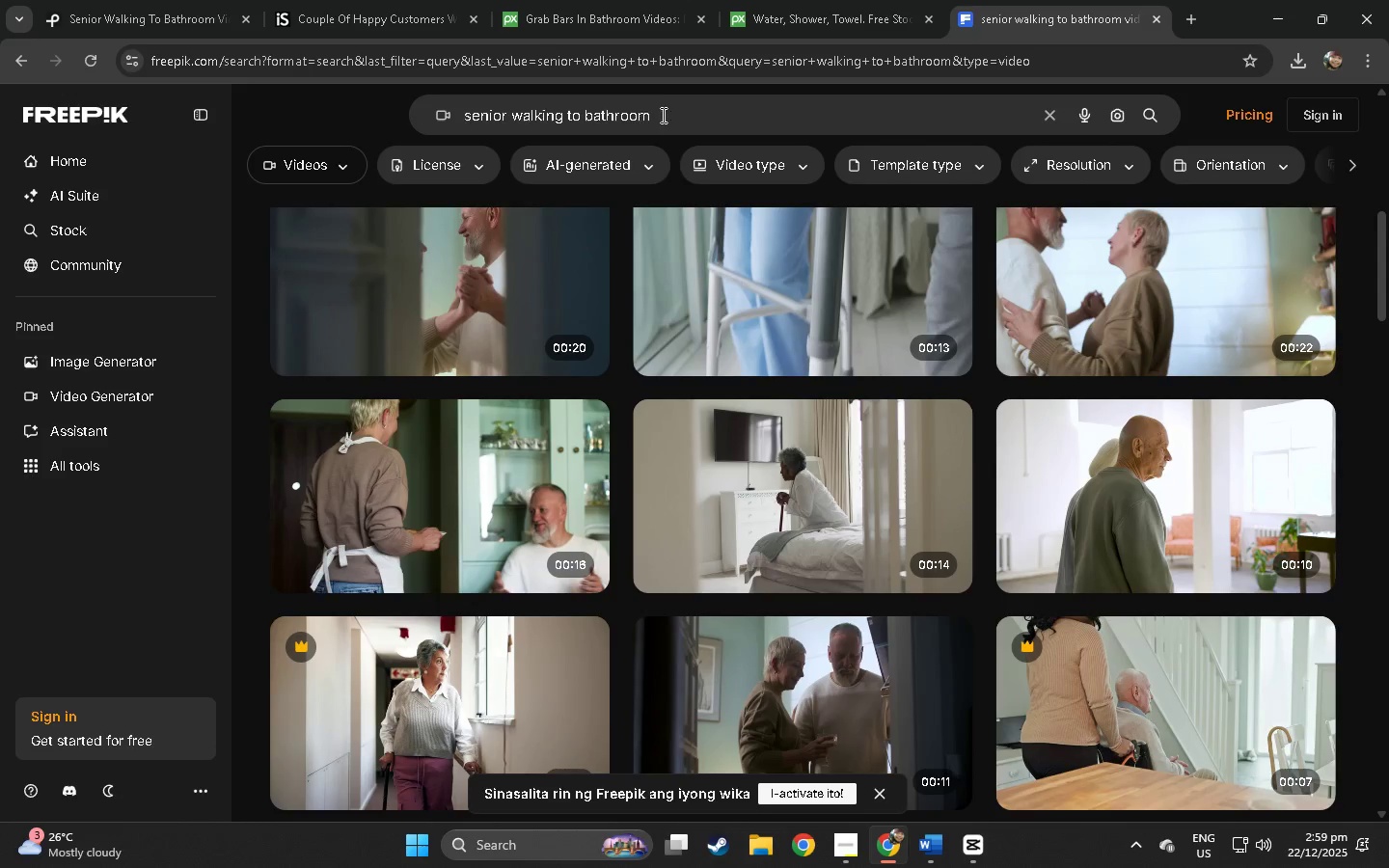 
left_click_drag(start_coordinate=[687, 116], to_coordinate=[644, 127])
 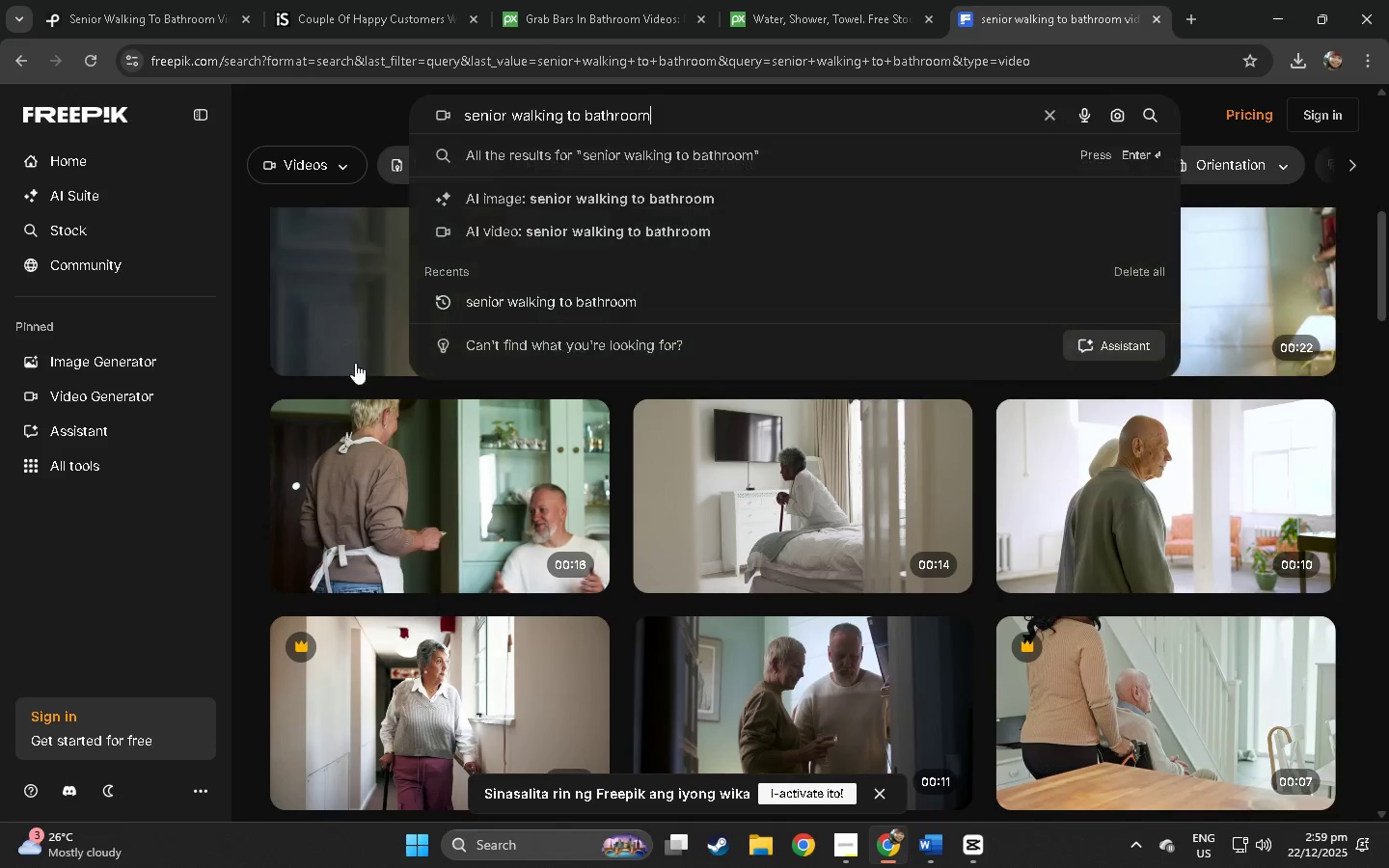 
scroll: coordinate [484, 480], scroll_direction: down, amount: 33.0
 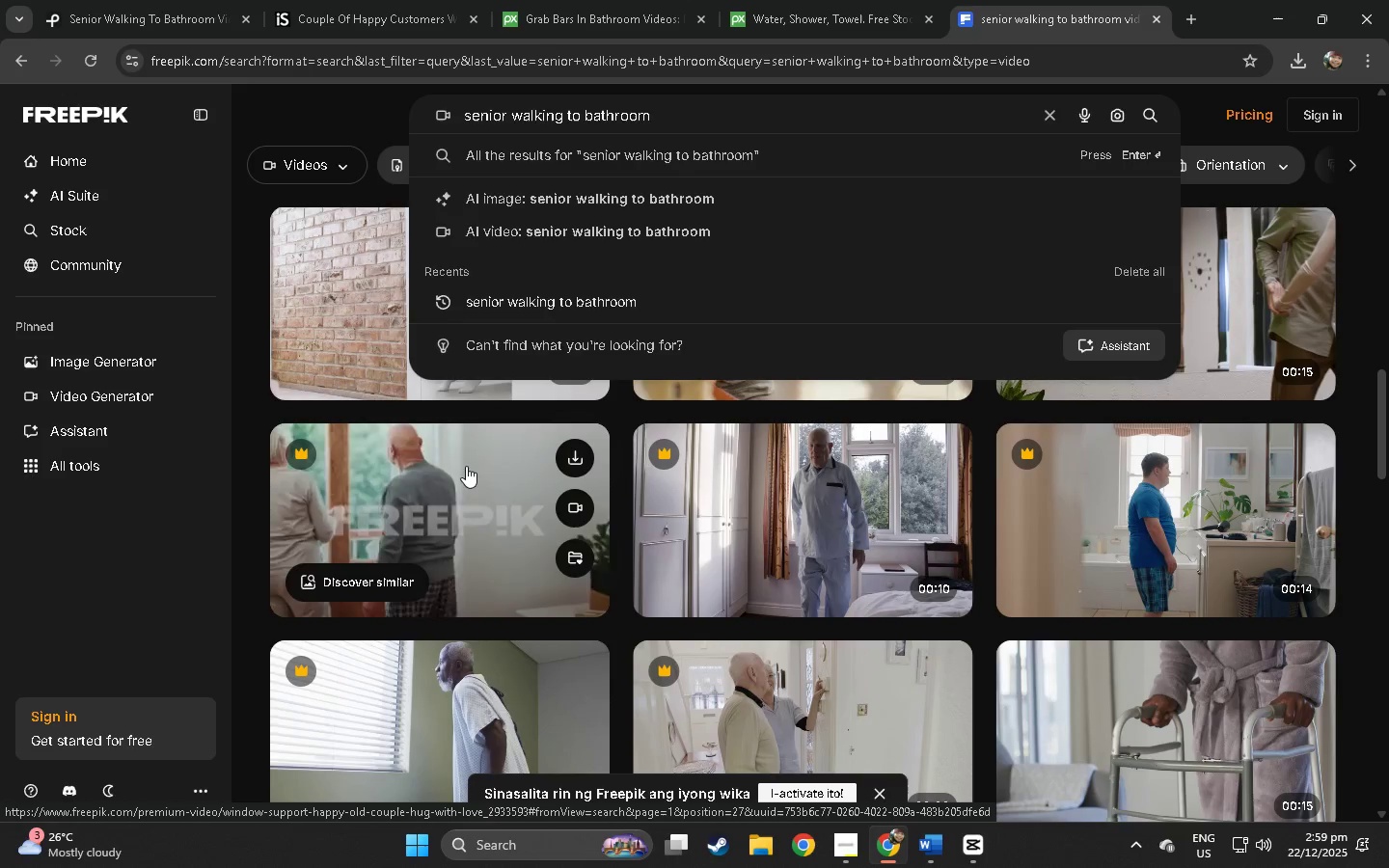 
scroll: coordinate [447, 537], scroll_direction: down, amount: 39.0
 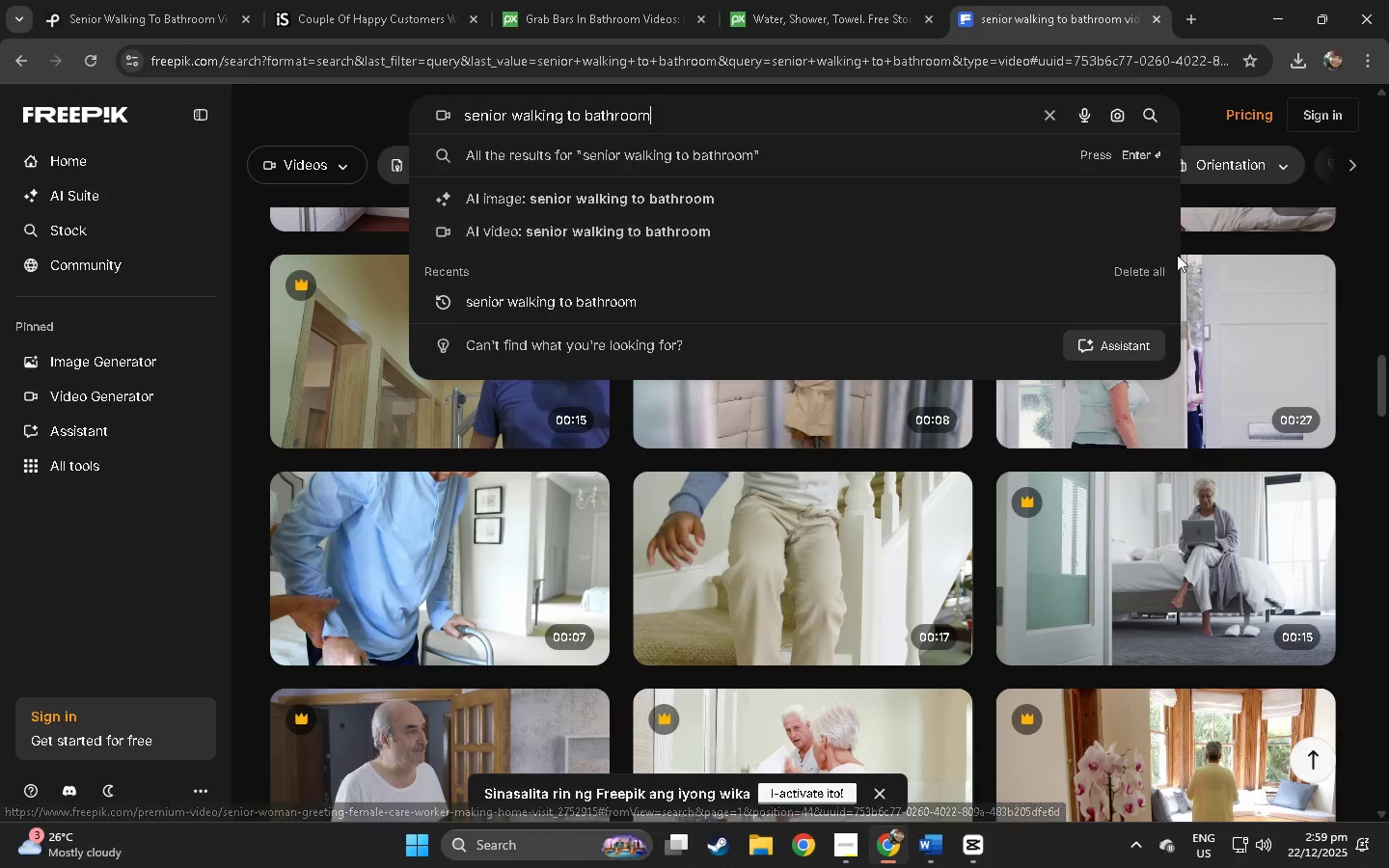 
scroll: coordinate [535, 491], scroll_direction: down, amount: 10.0
 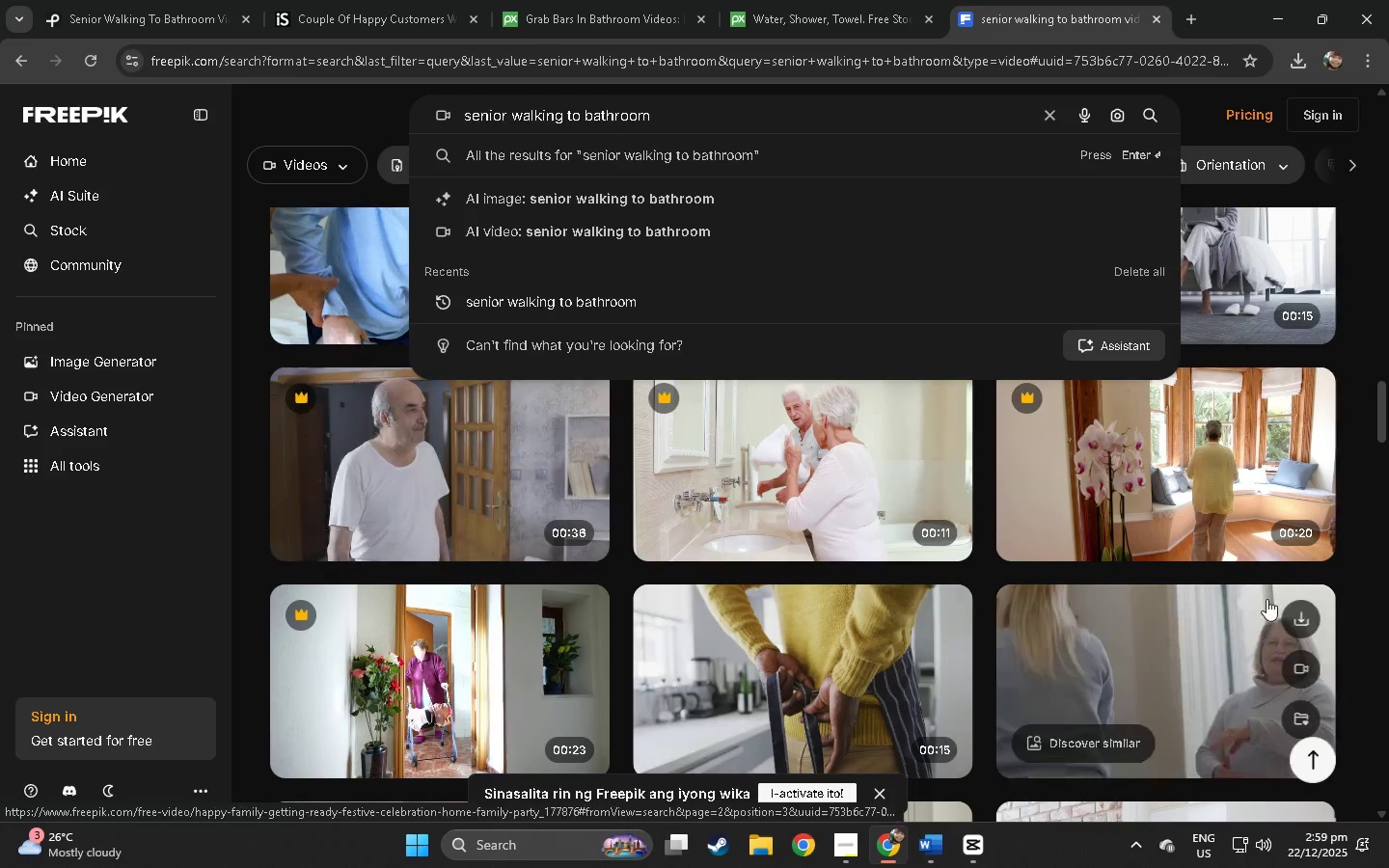 
mouse_move([1094, 623])
 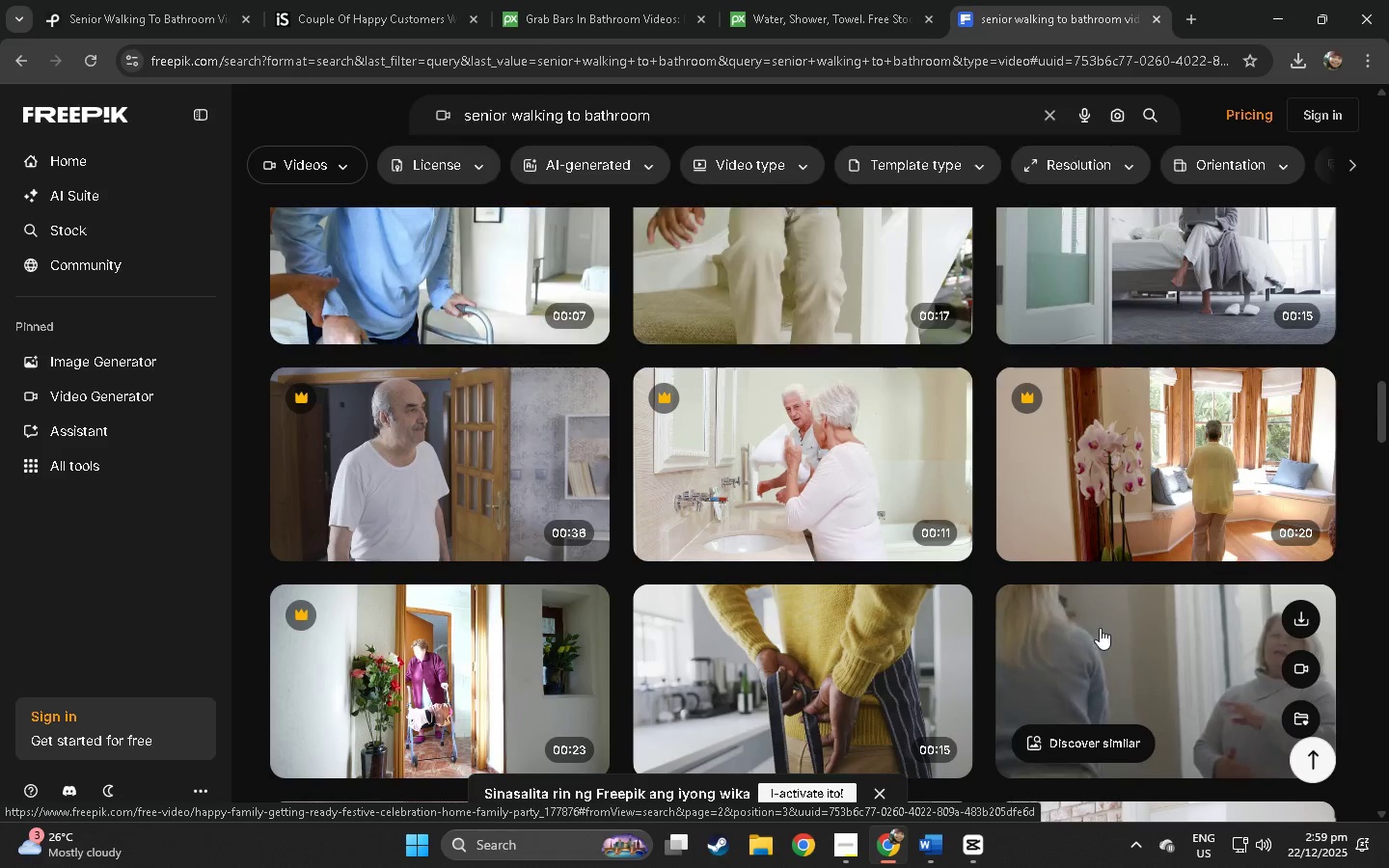 
left_click([1100, 628])
 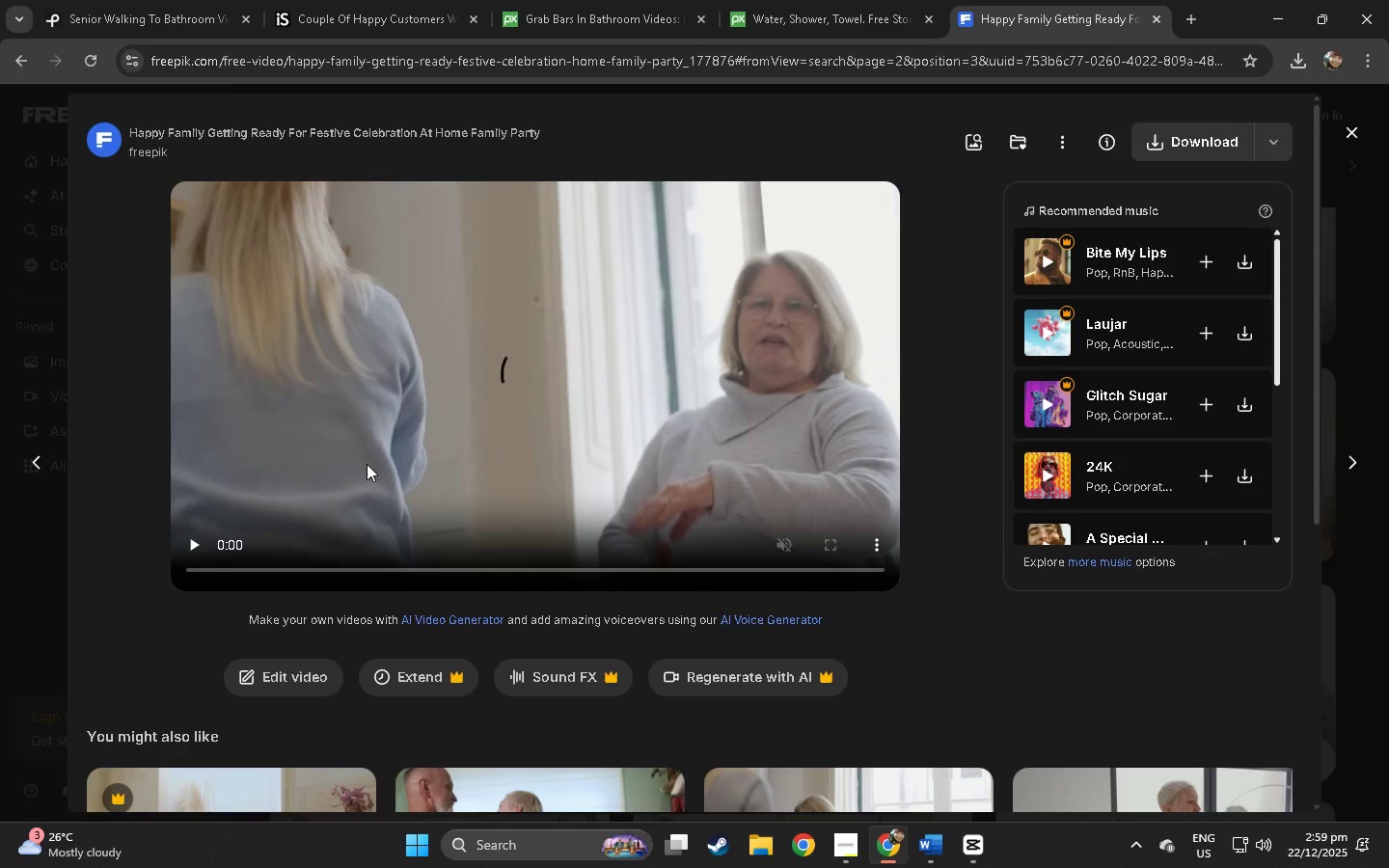 
scroll: coordinate [514, 362], scroll_direction: down, amount: 14.0
 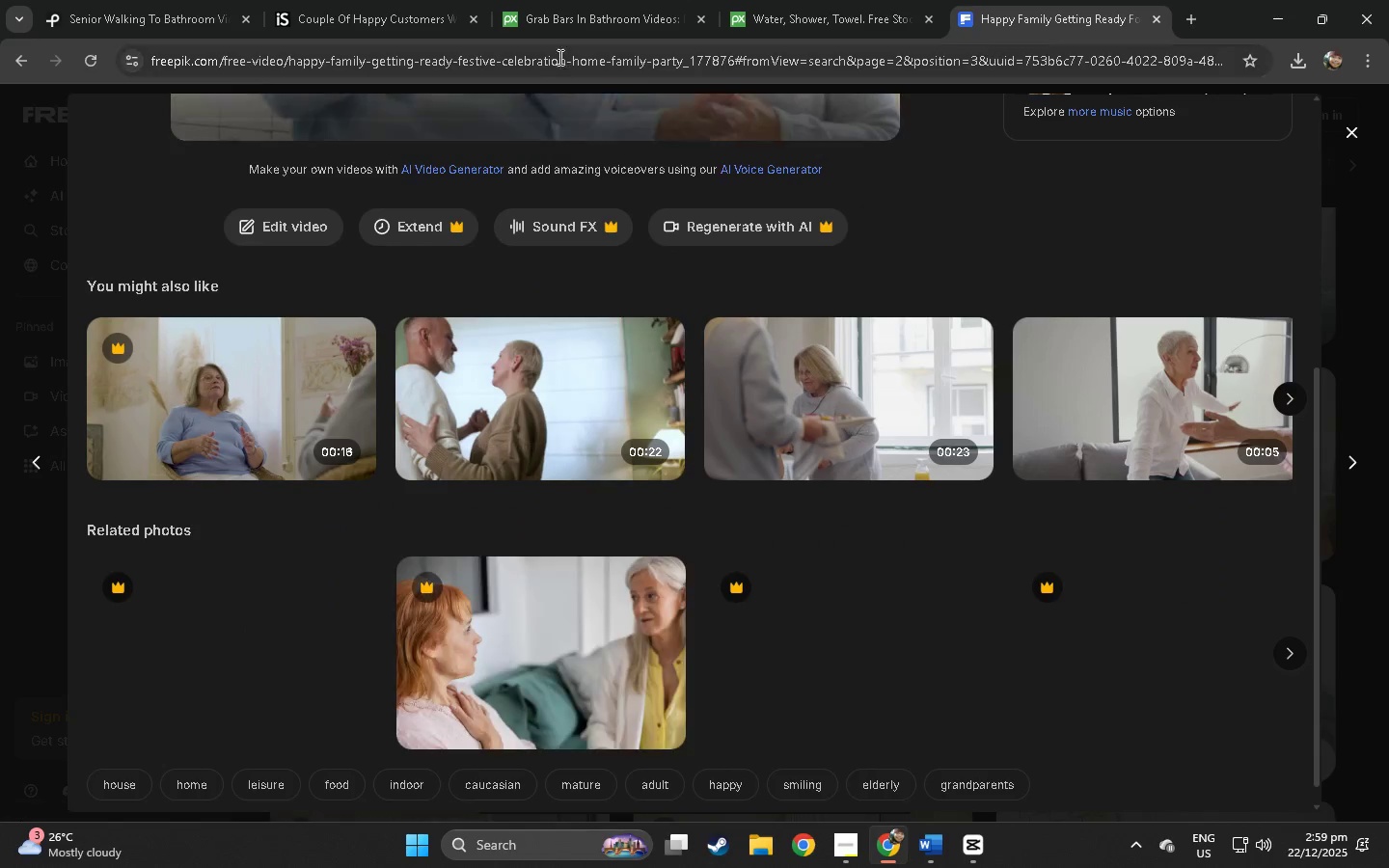 
left_click([35, 174])
 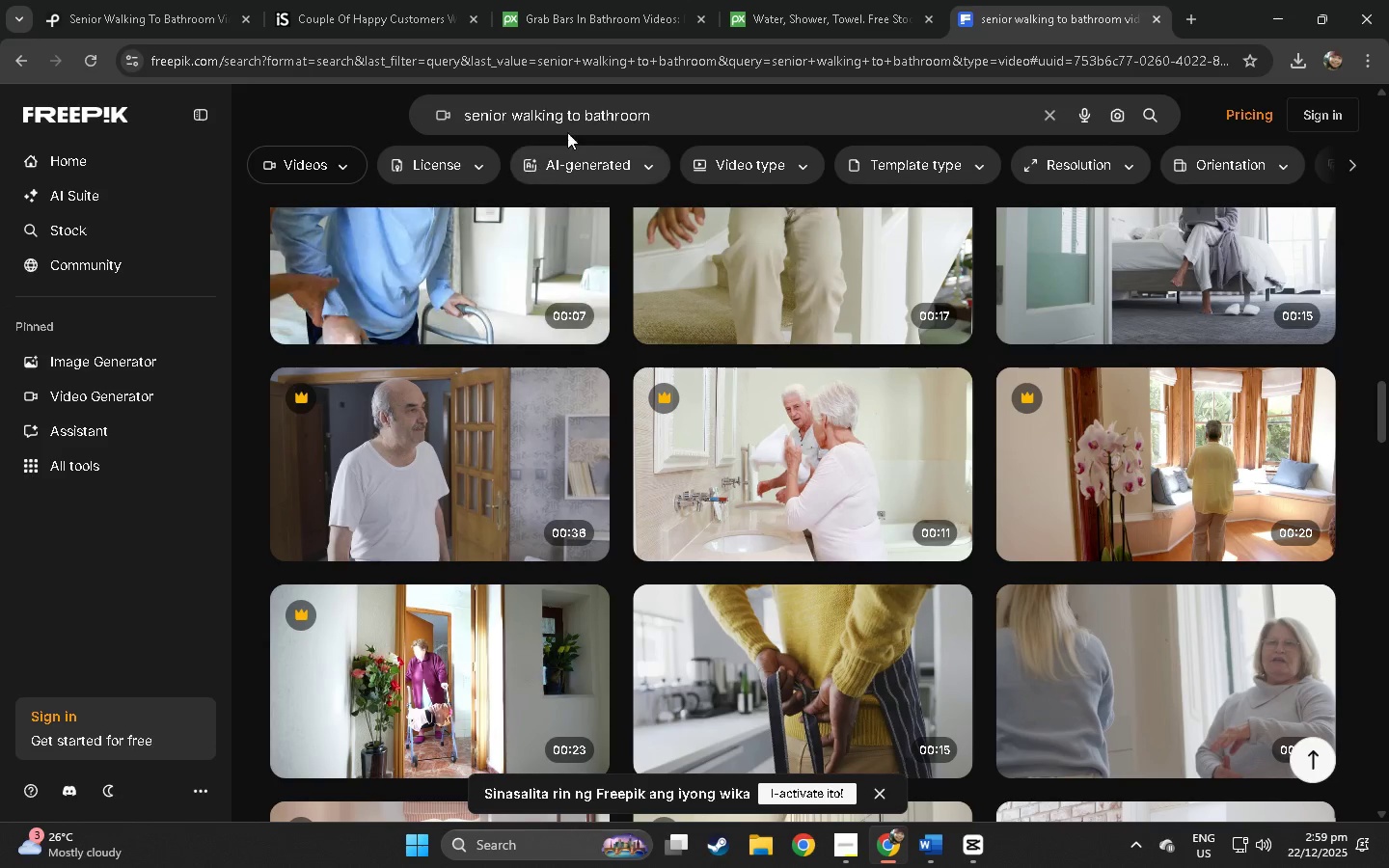 
scroll: coordinate [480, 176], scroll_direction: up, amount: 26.0
 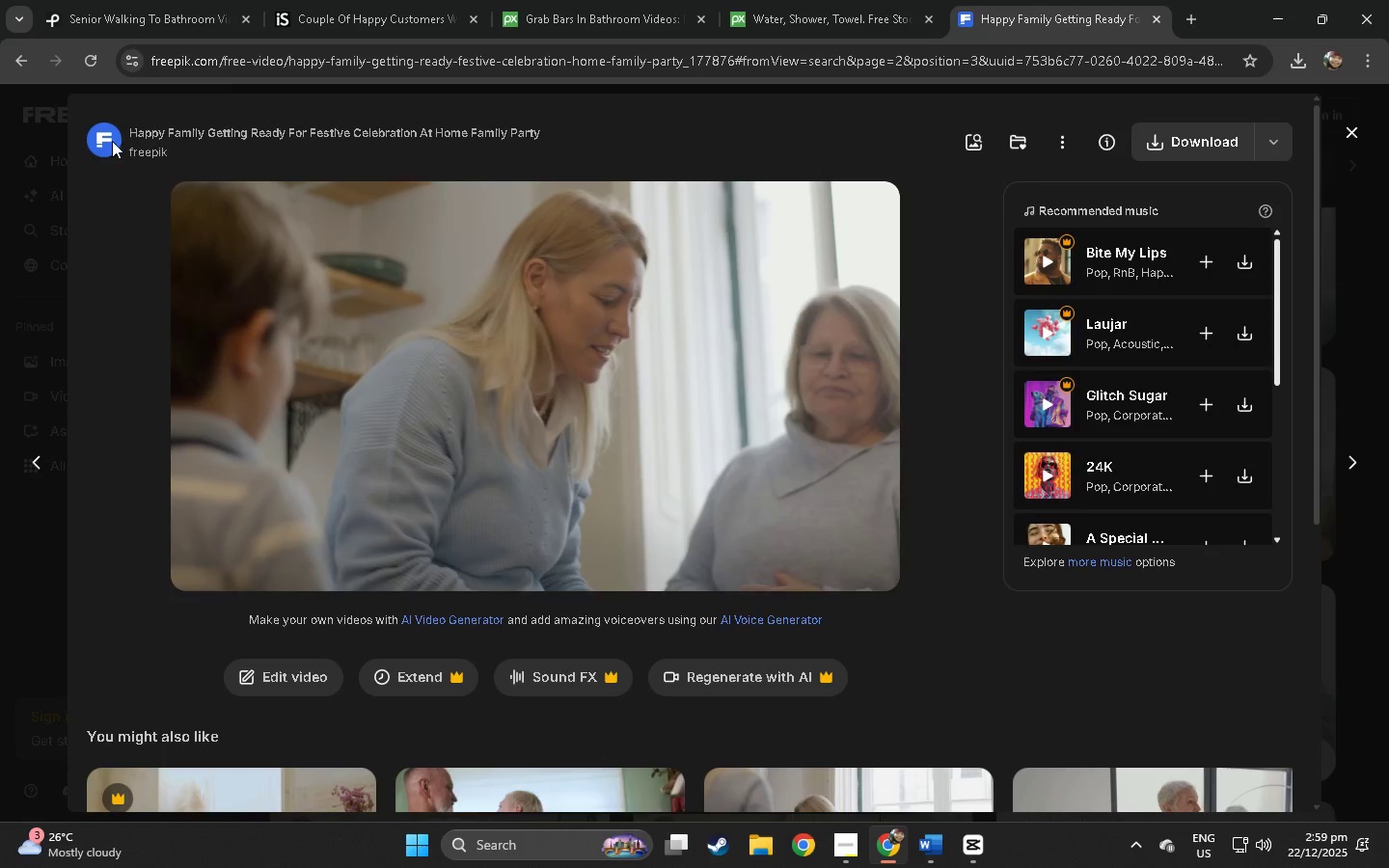 
left_click_drag(start_coordinate=[683, 116], to_coordinate=[517, 130])
 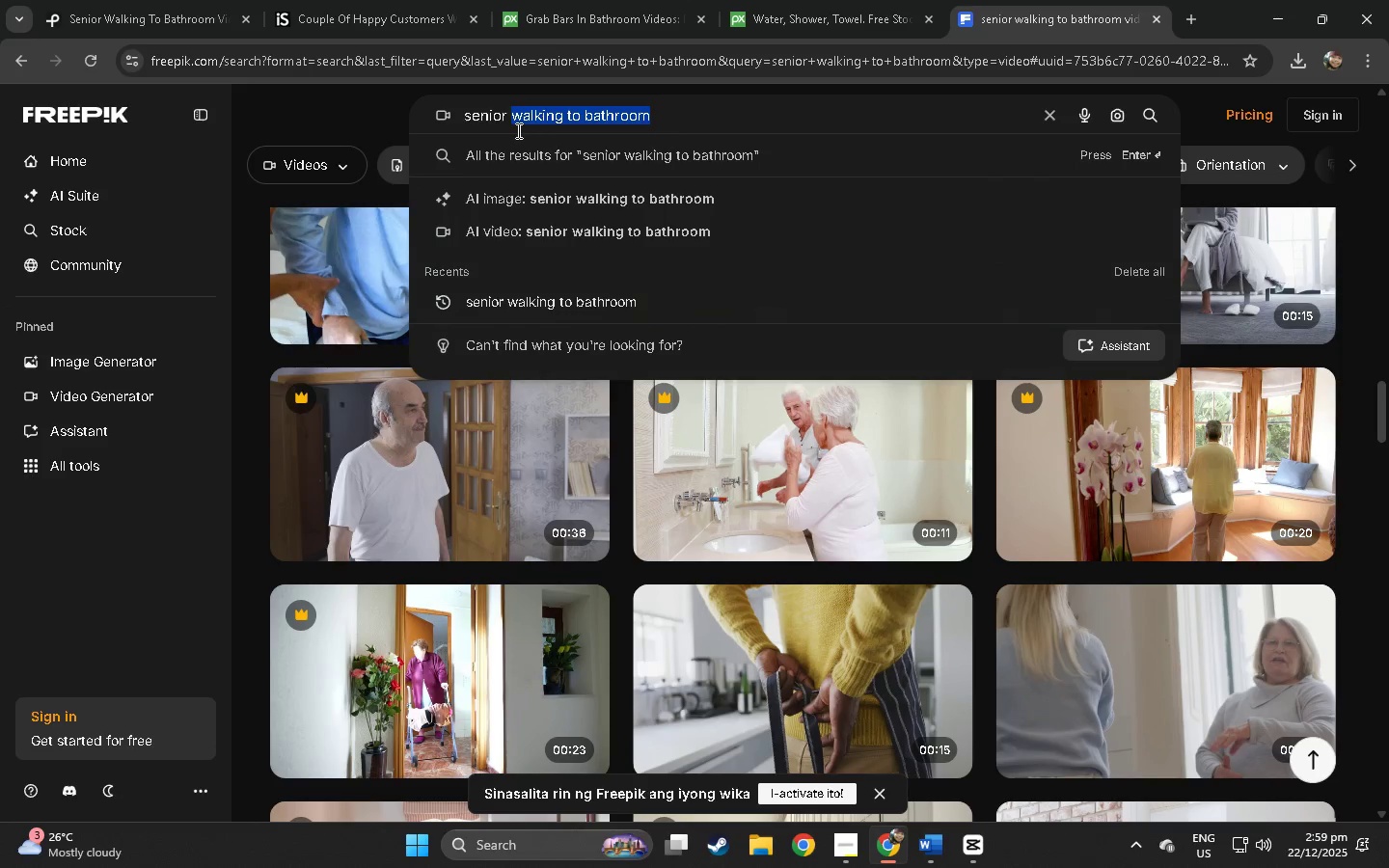 
type(taking a bath)
 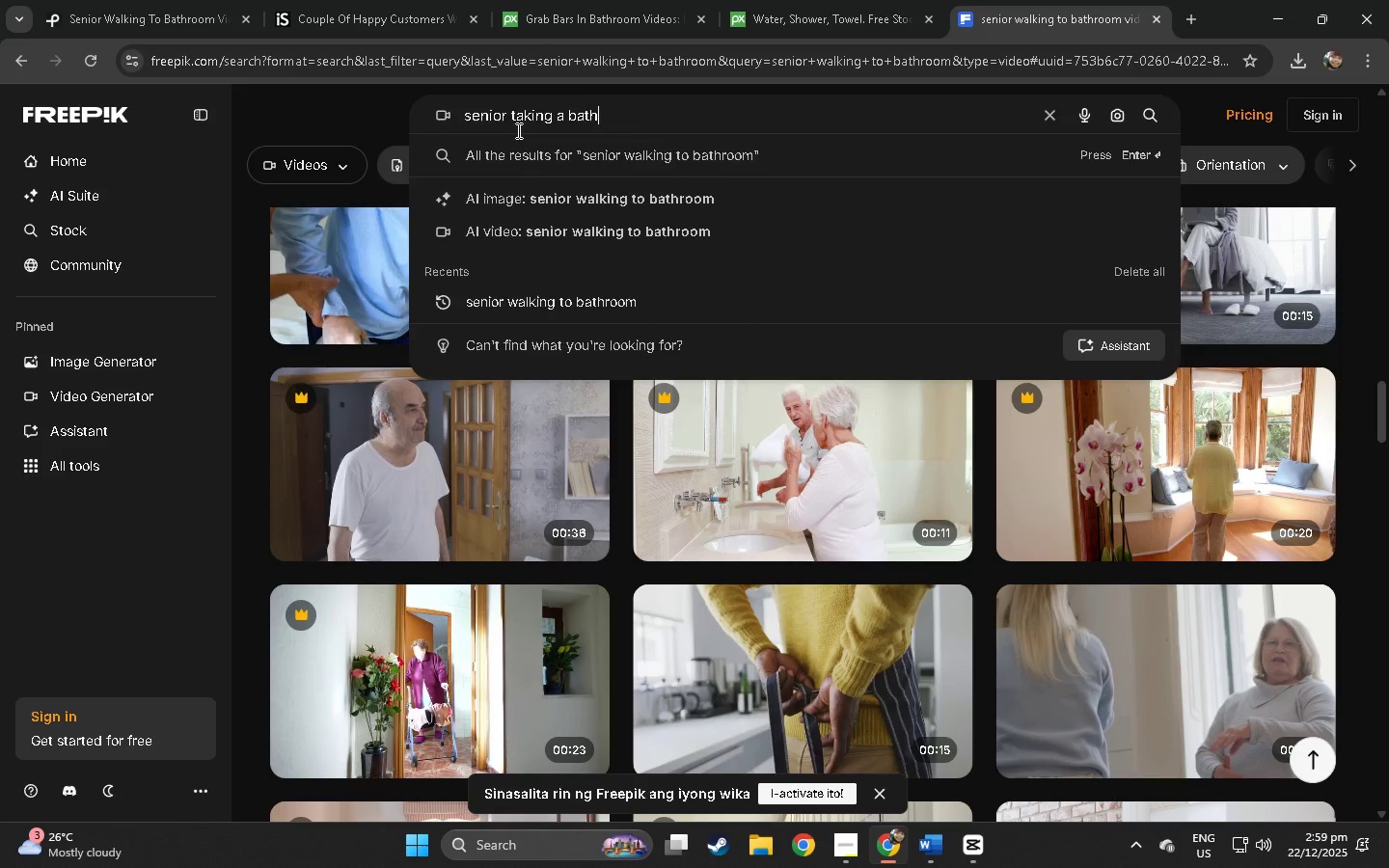 
key(Enter)
 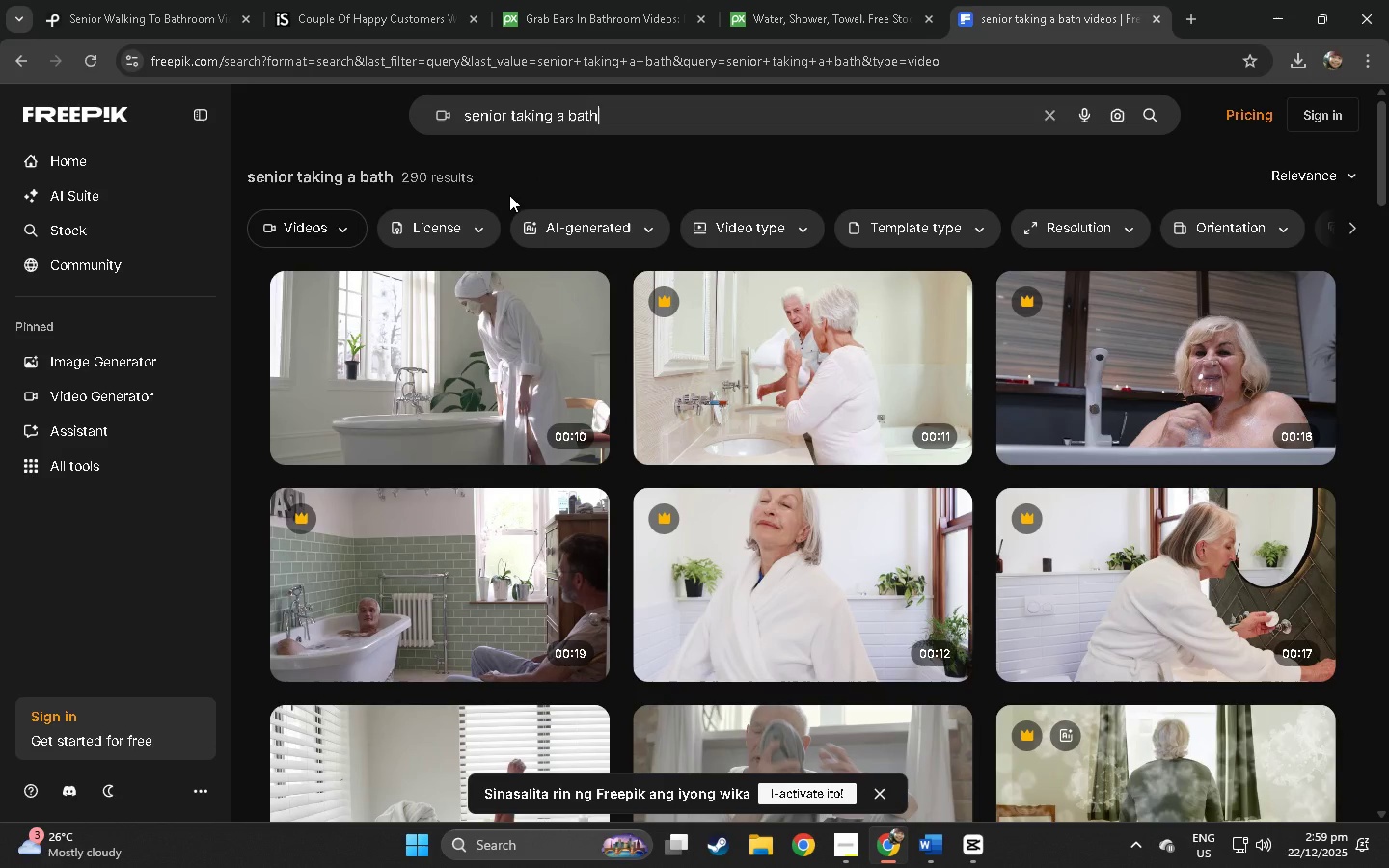 
wait(5.7)
 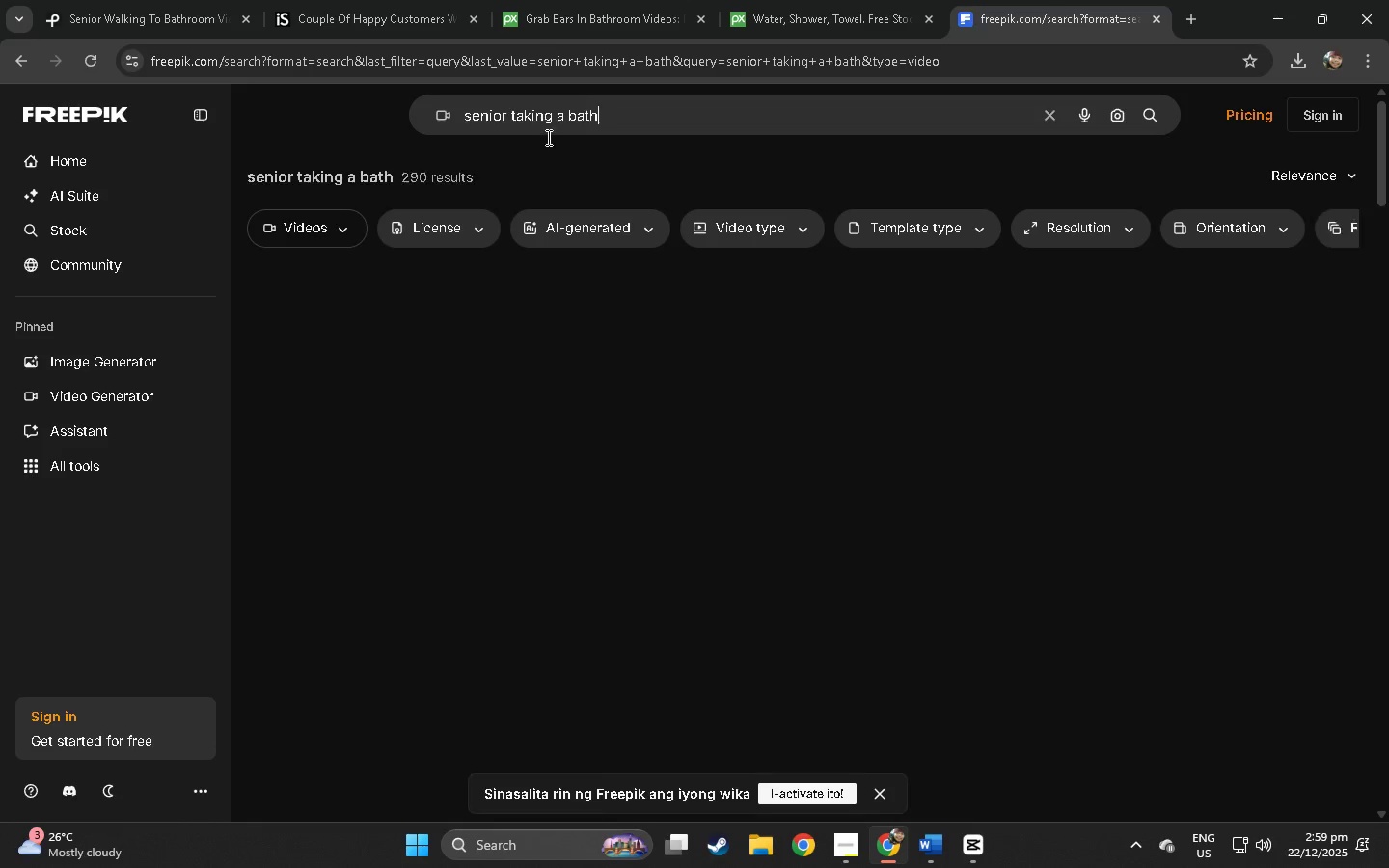 
scroll: coordinate [414, 272], scroll_direction: down, amount: 9.0
 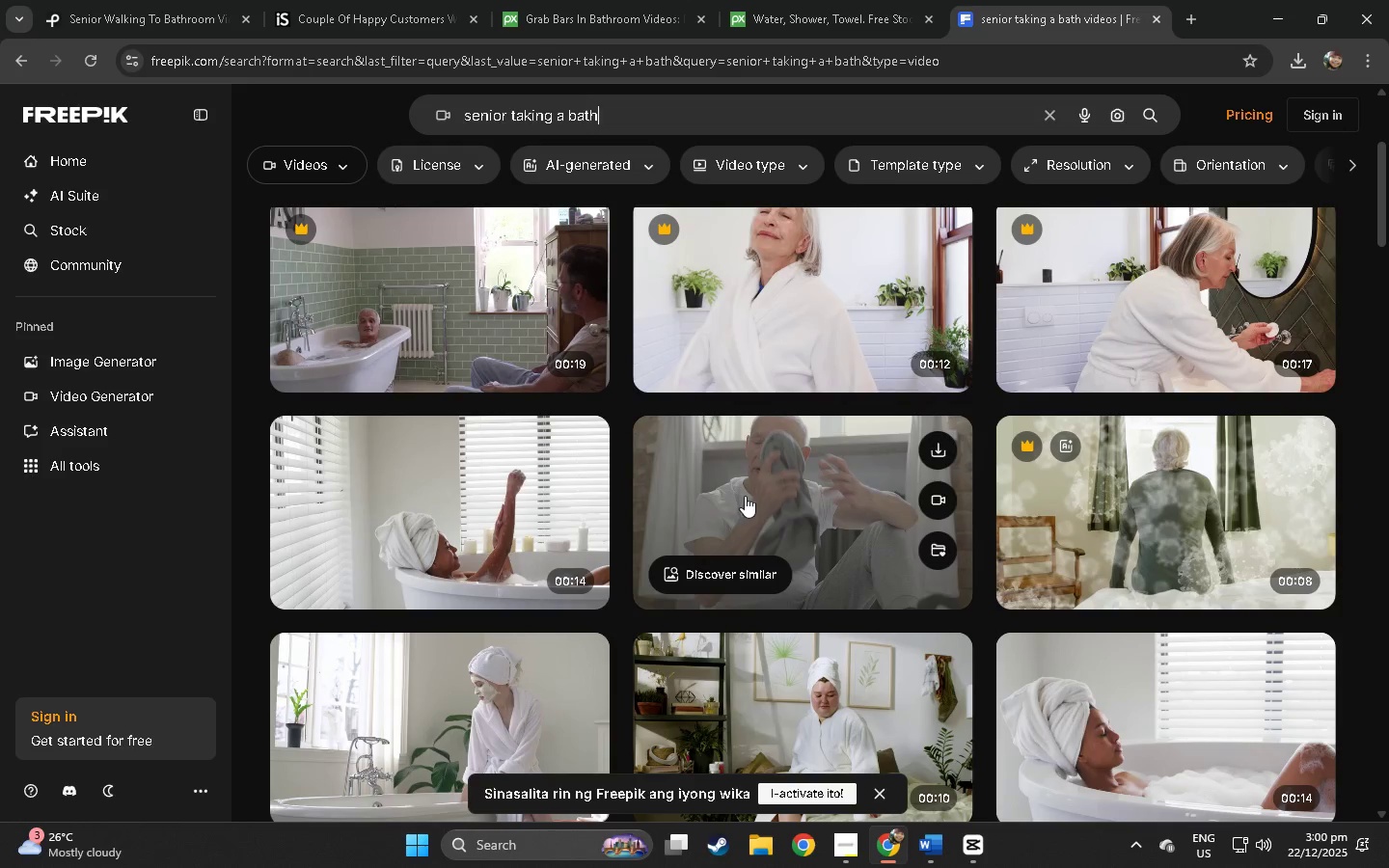 
left_click([803, 502])
 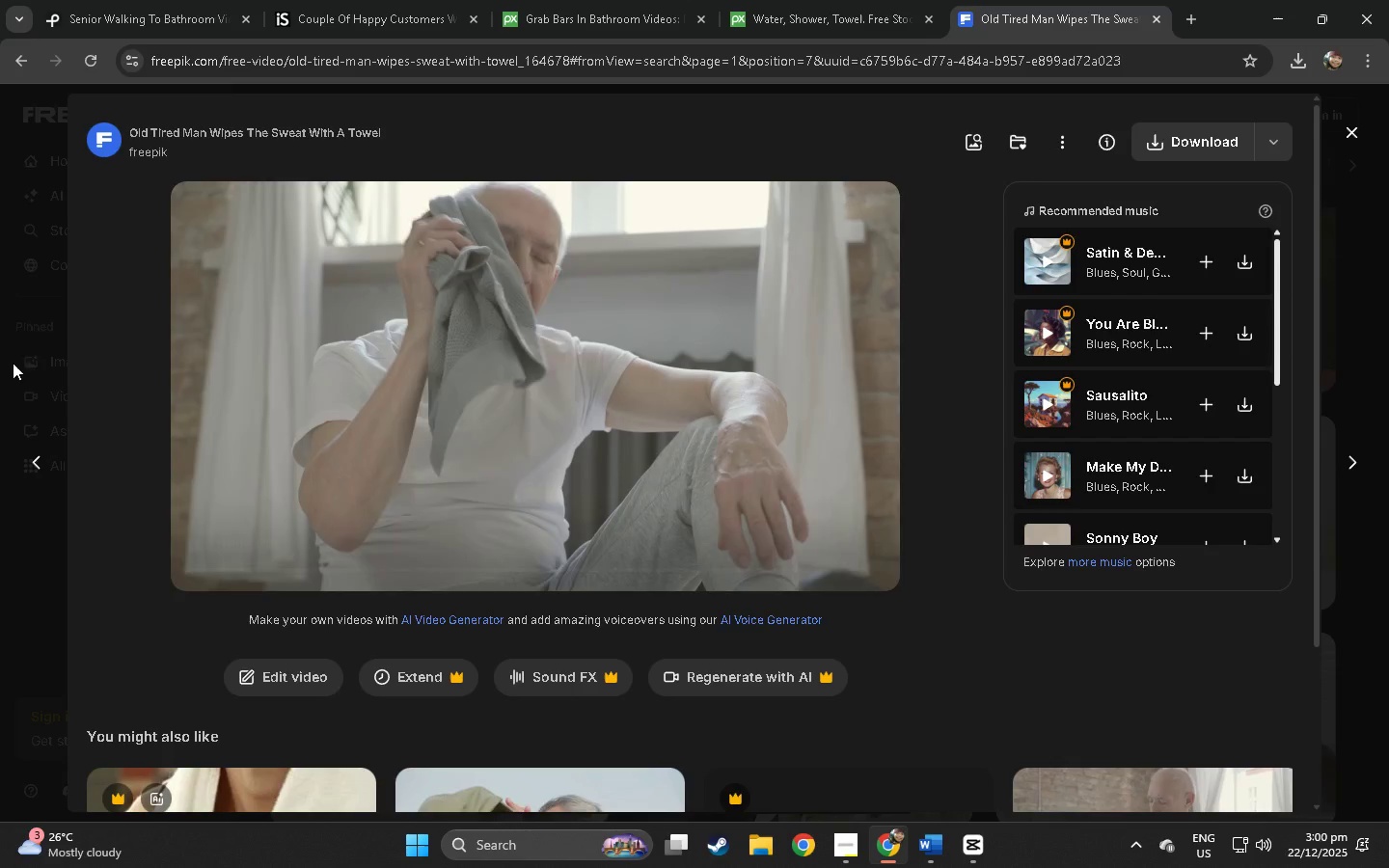 
left_click([43, 171])
 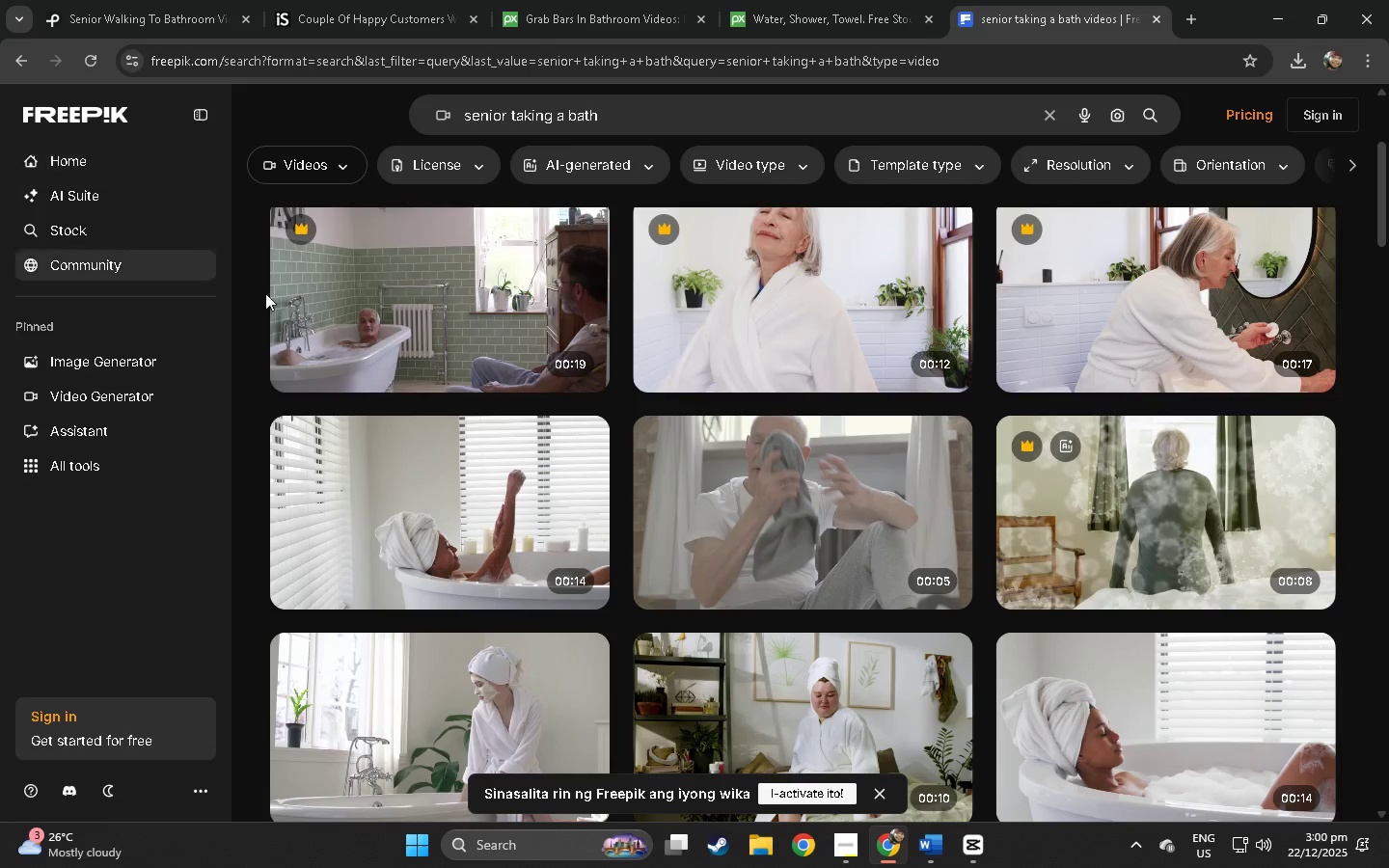 
scroll: coordinate [466, 477], scroll_direction: down, amount: 25.0
 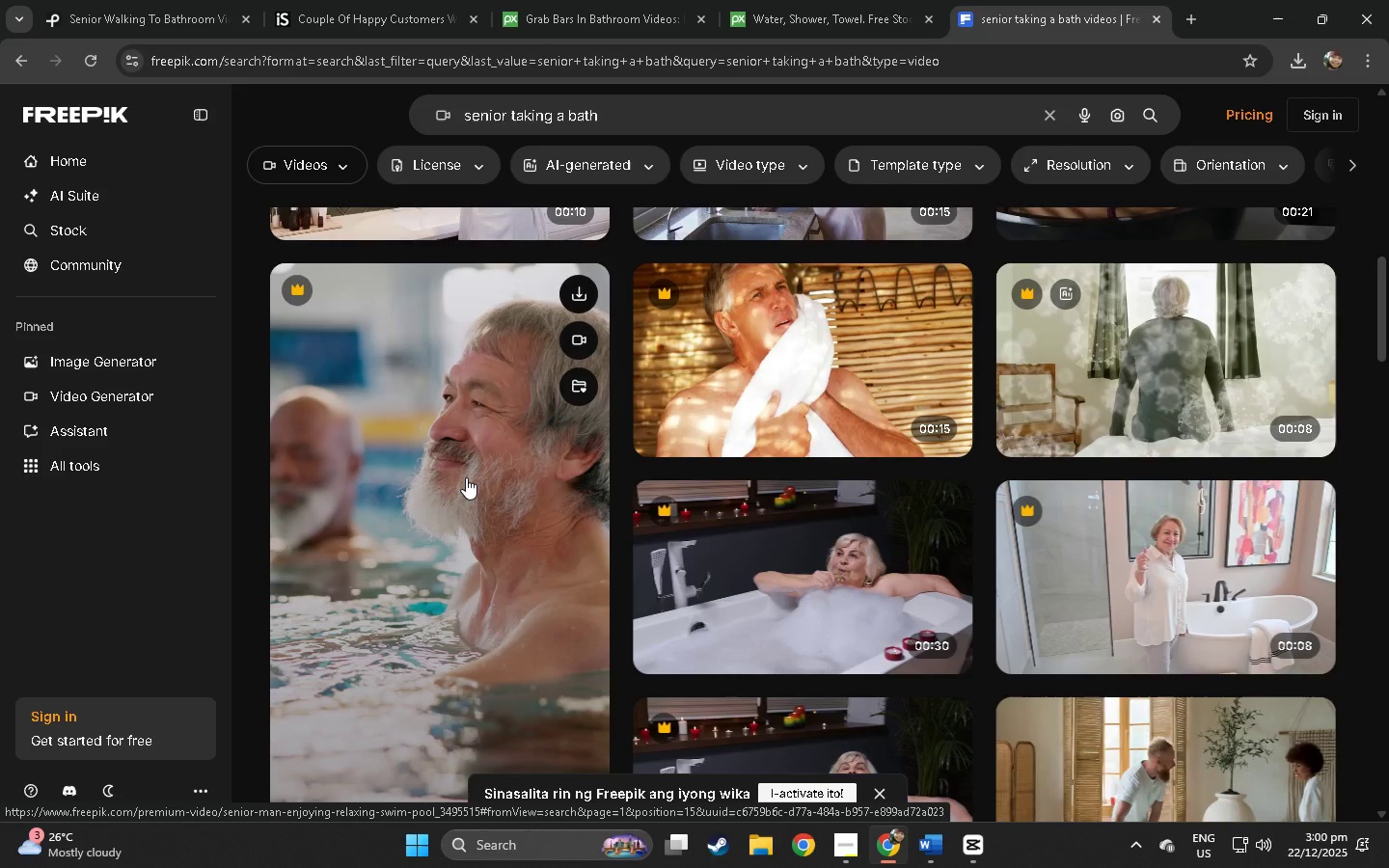 
scroll: coordinate [445, 507], scroll_direction: down, amount: 30.0
 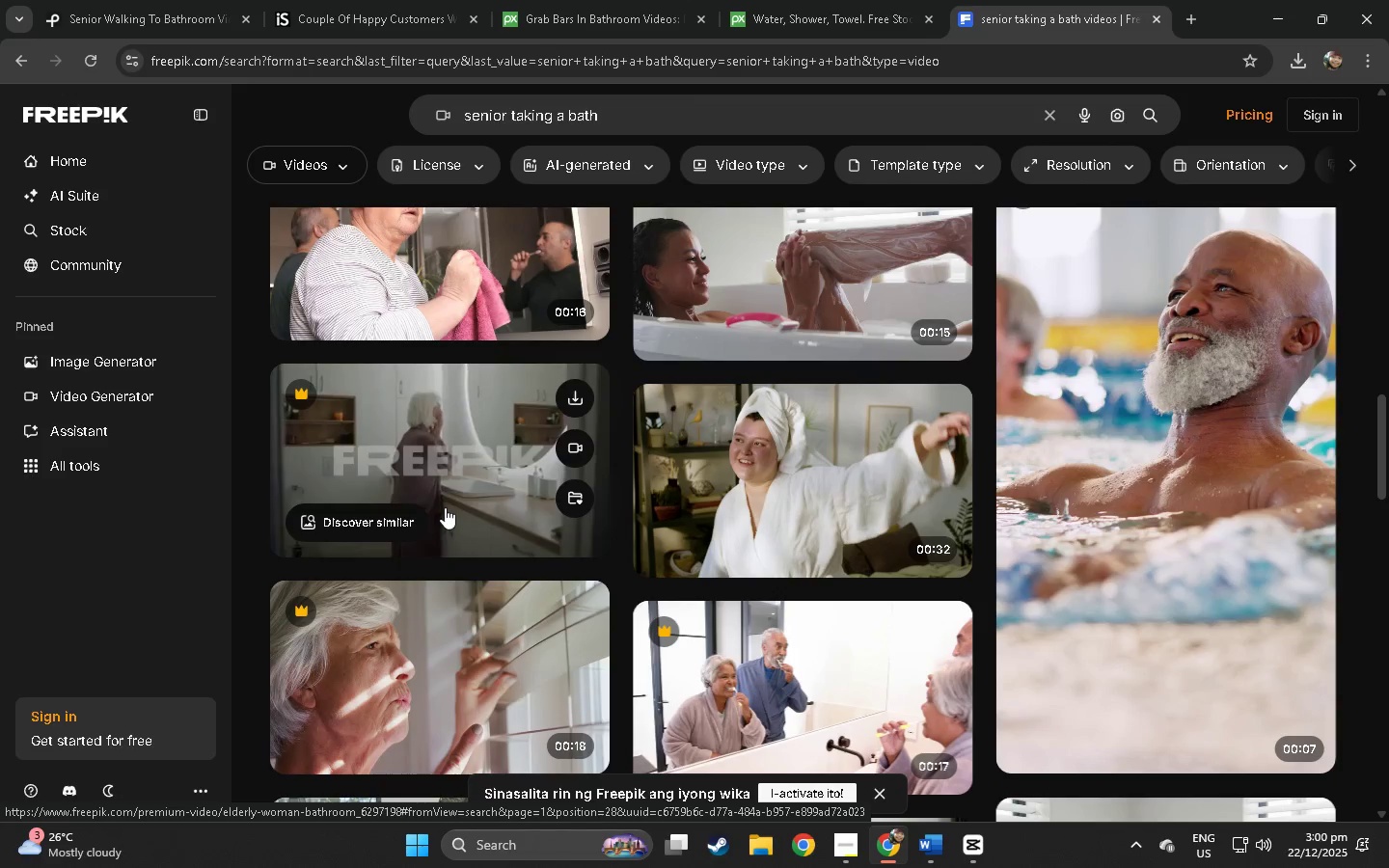 
scroll: coordinate [660, 317], scroll_direction: down, amount: 45.0
 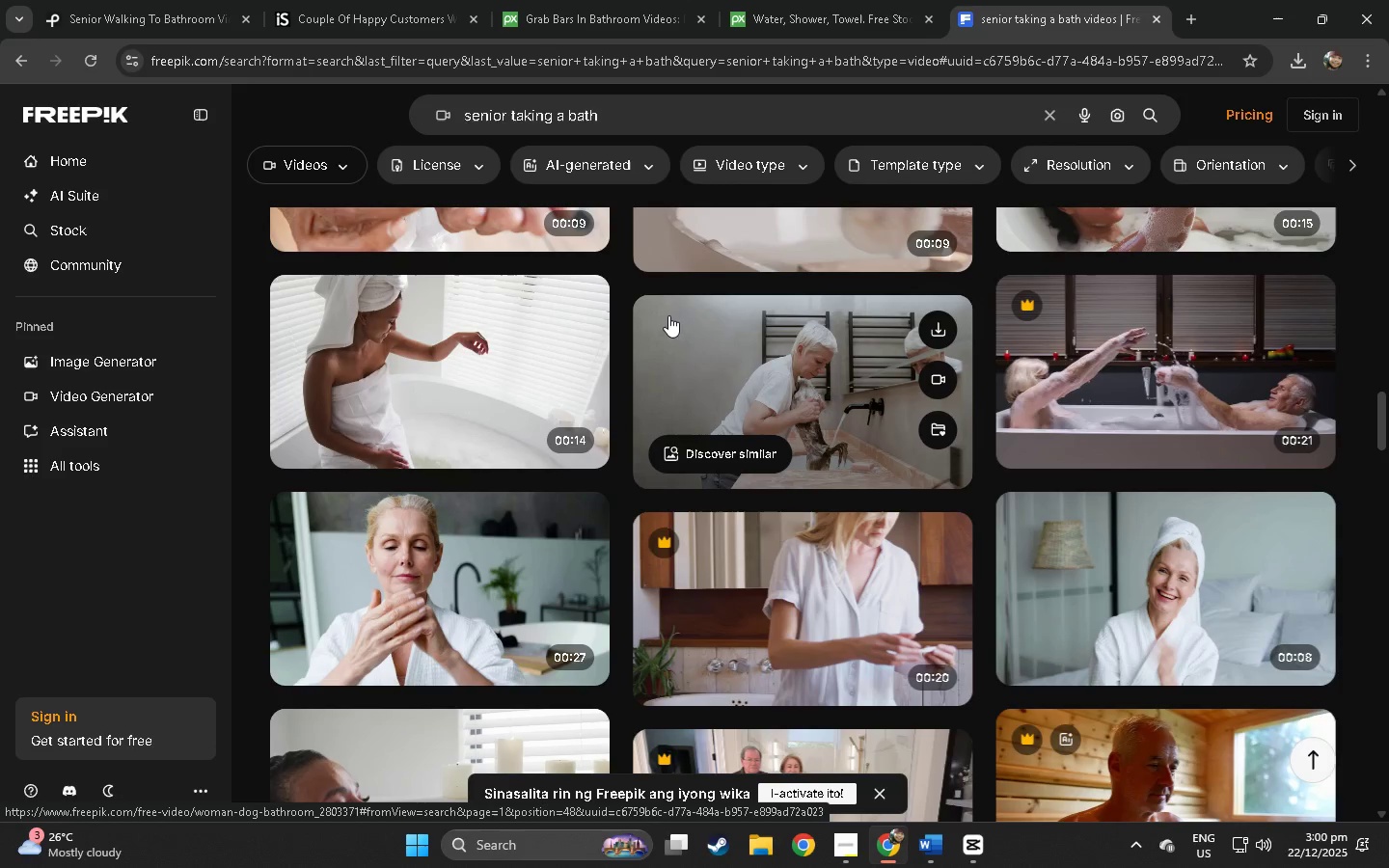 
scroll: coordinate [672, 312], scroll_direction: down, amount: 7.0
 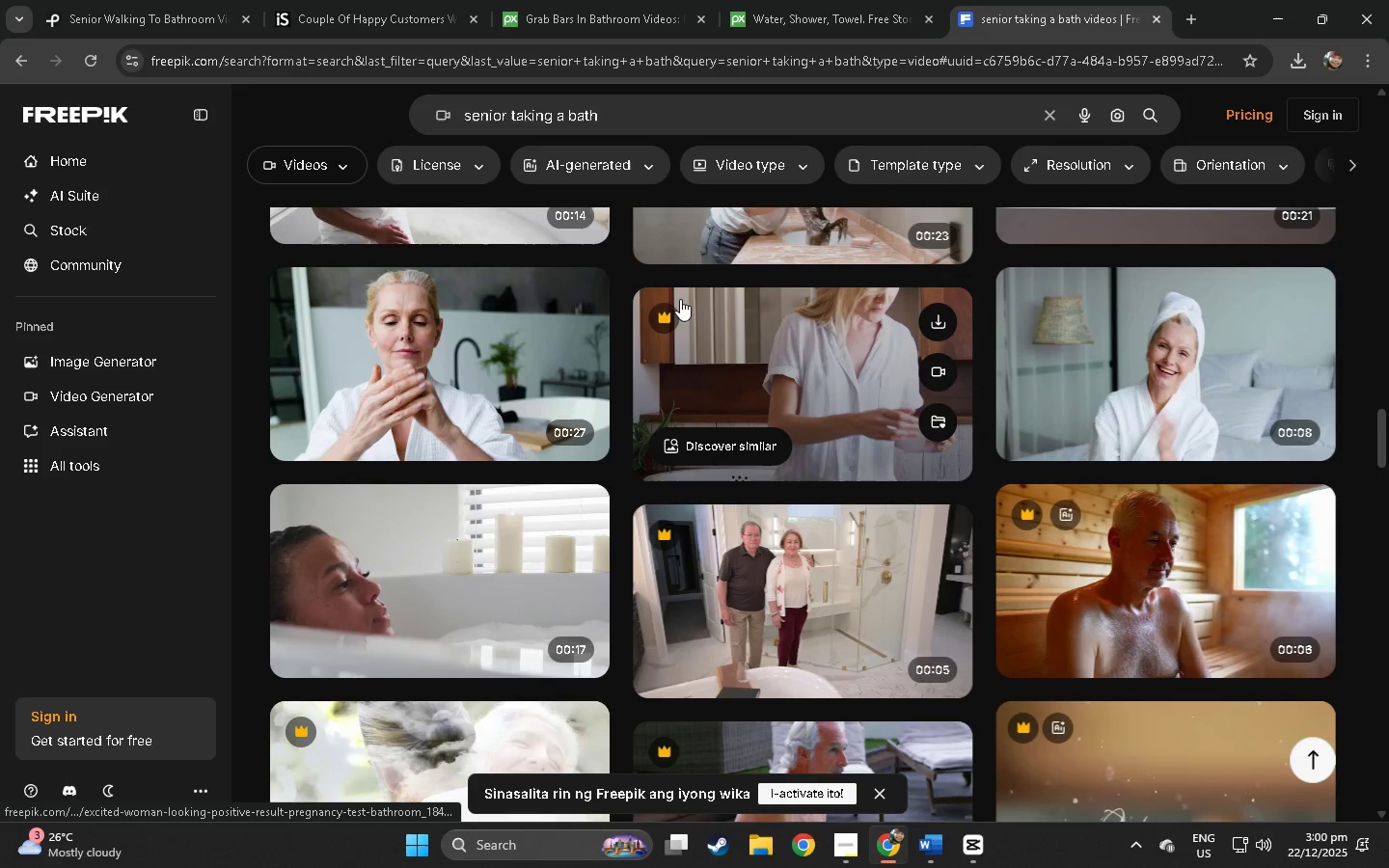 
mouse_move([1122, 329])
 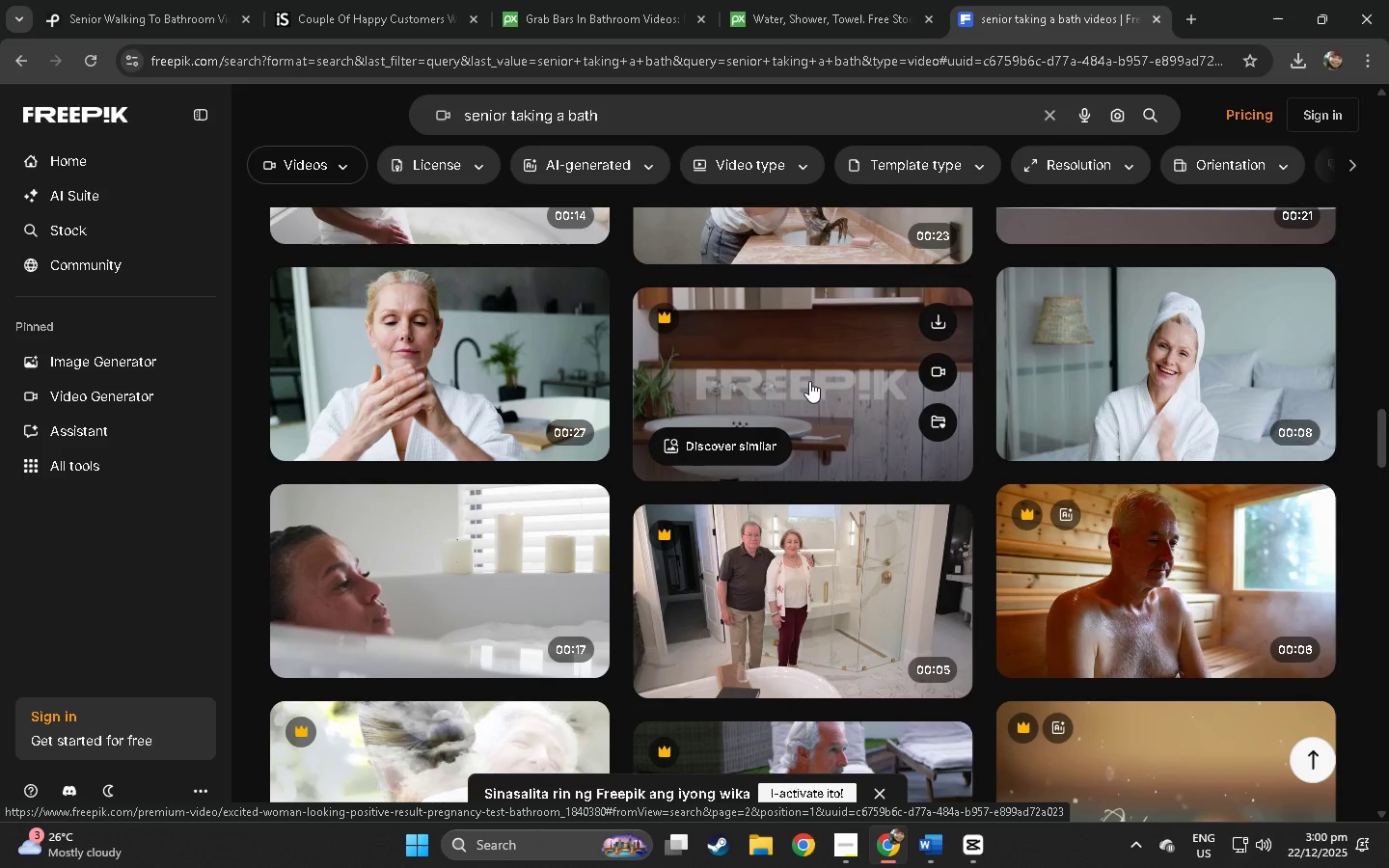 
scroll: coordinate [809, 381], scroll_direction: down, amount: 2.0
 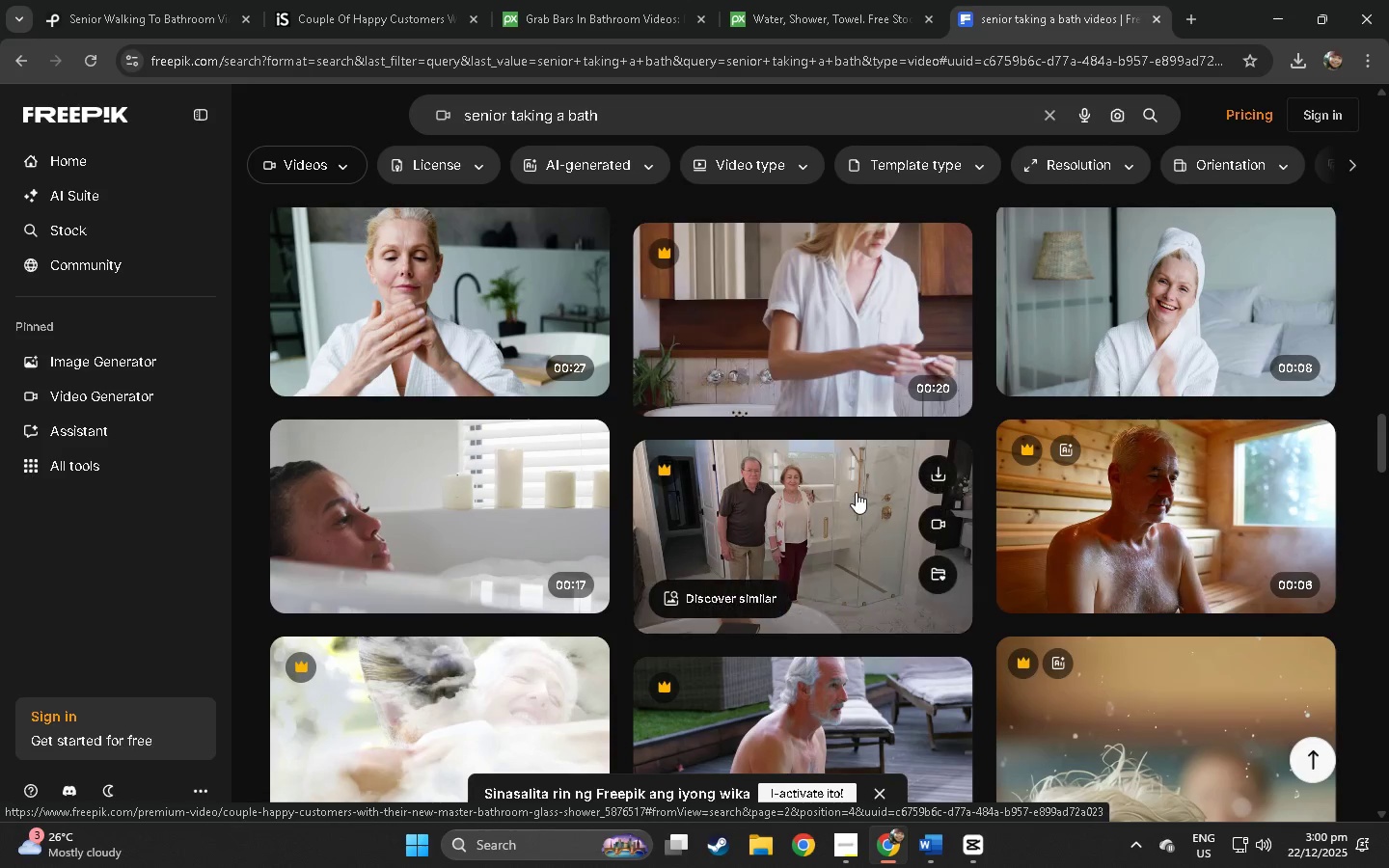 
left_click([856, 492])
 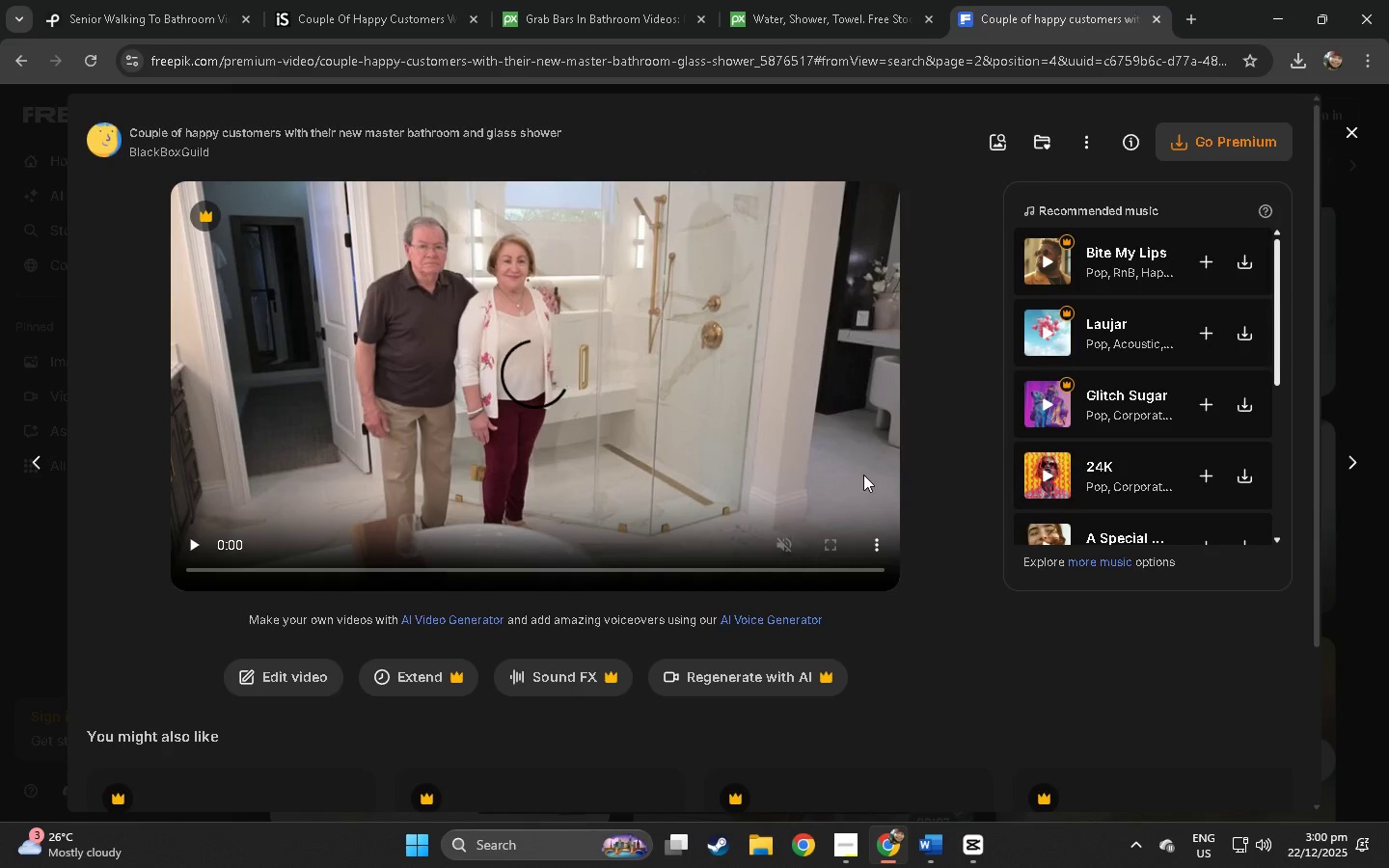 
scroll: coordinate [491, 627], scroll_direction: down, amount: 24.0
 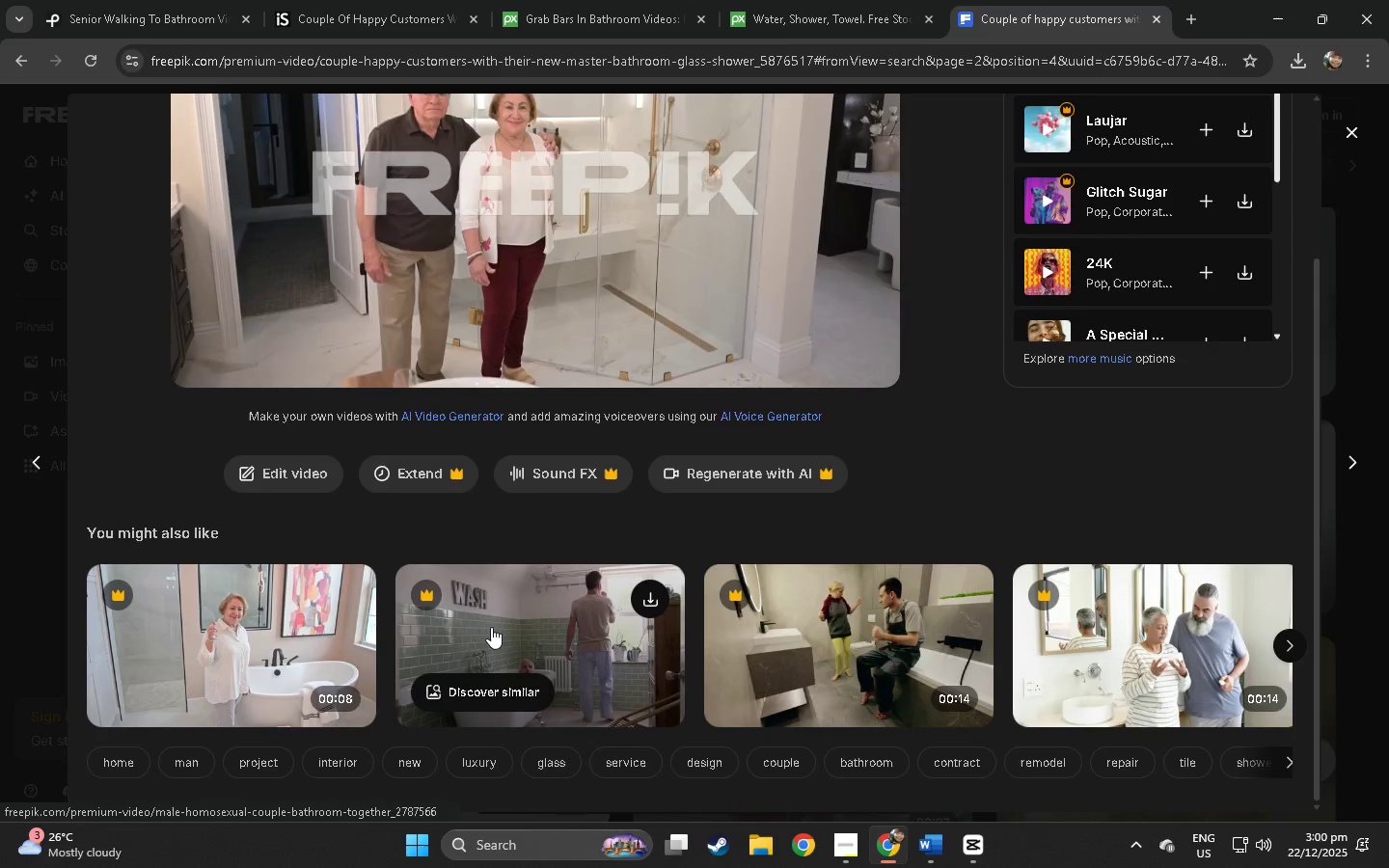 
scroll: coordinate [491, 627], scroll_direction: up, amount: 4.0
 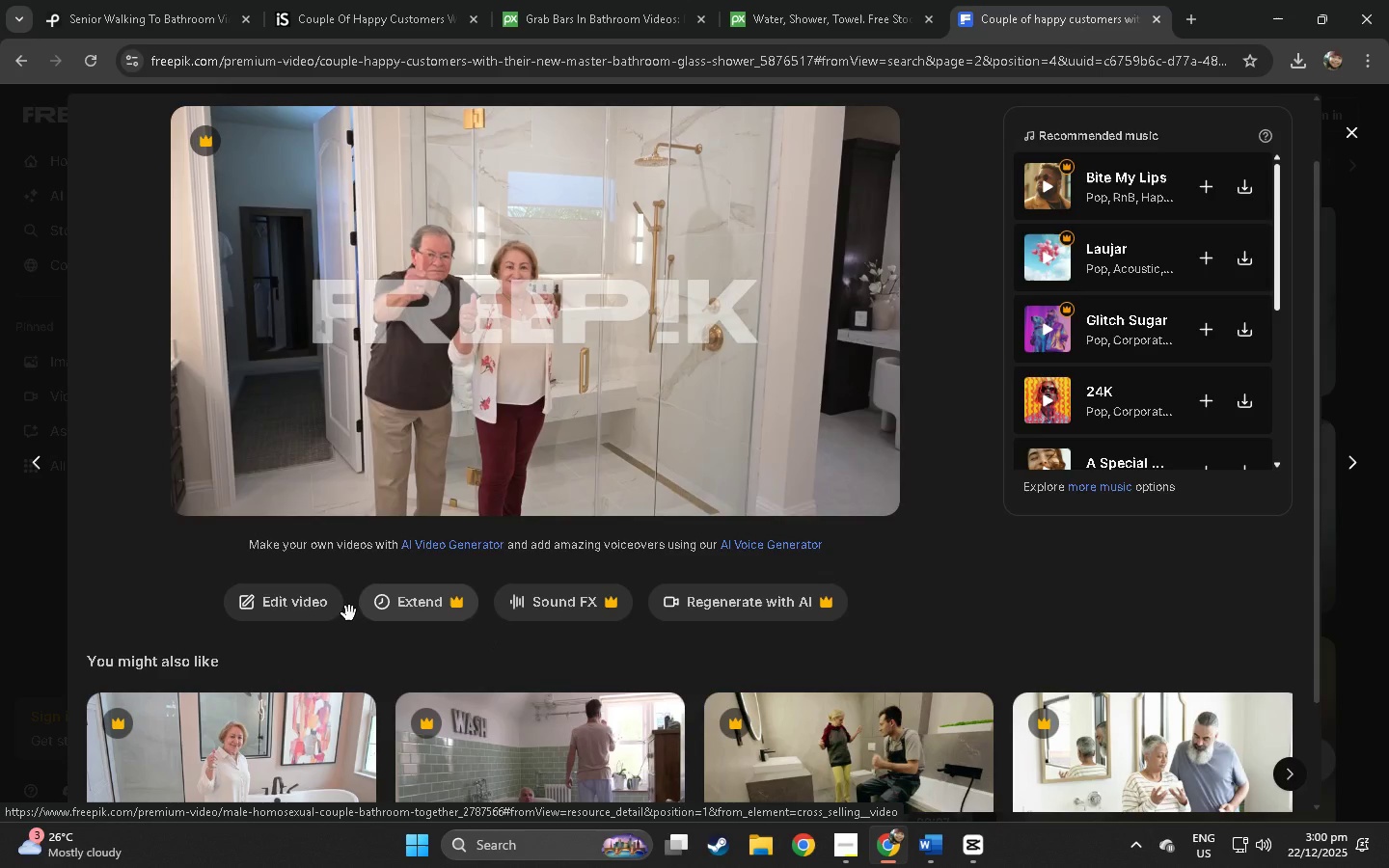 
left_click([275, 599])
 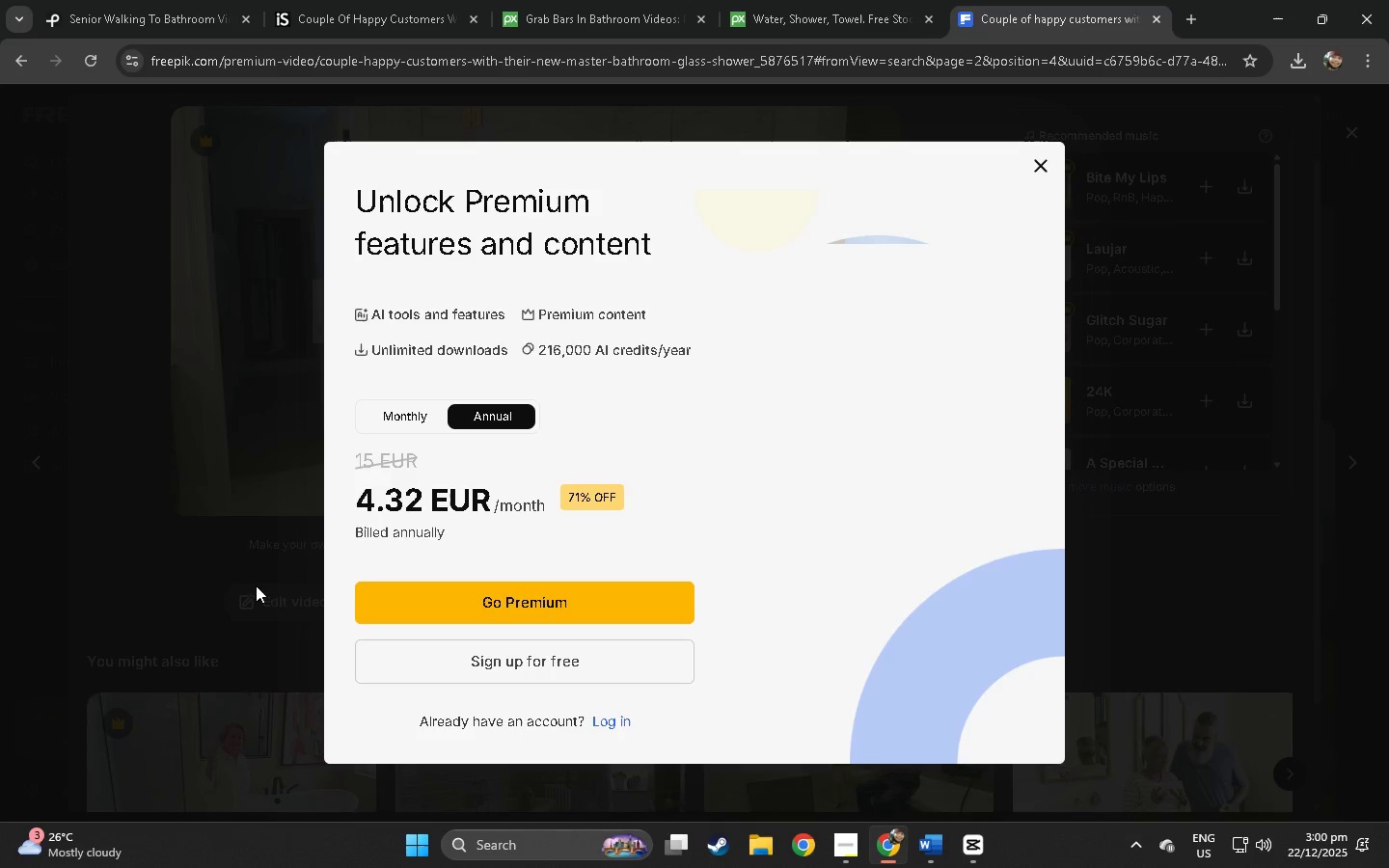 
left_click([184, 576])
 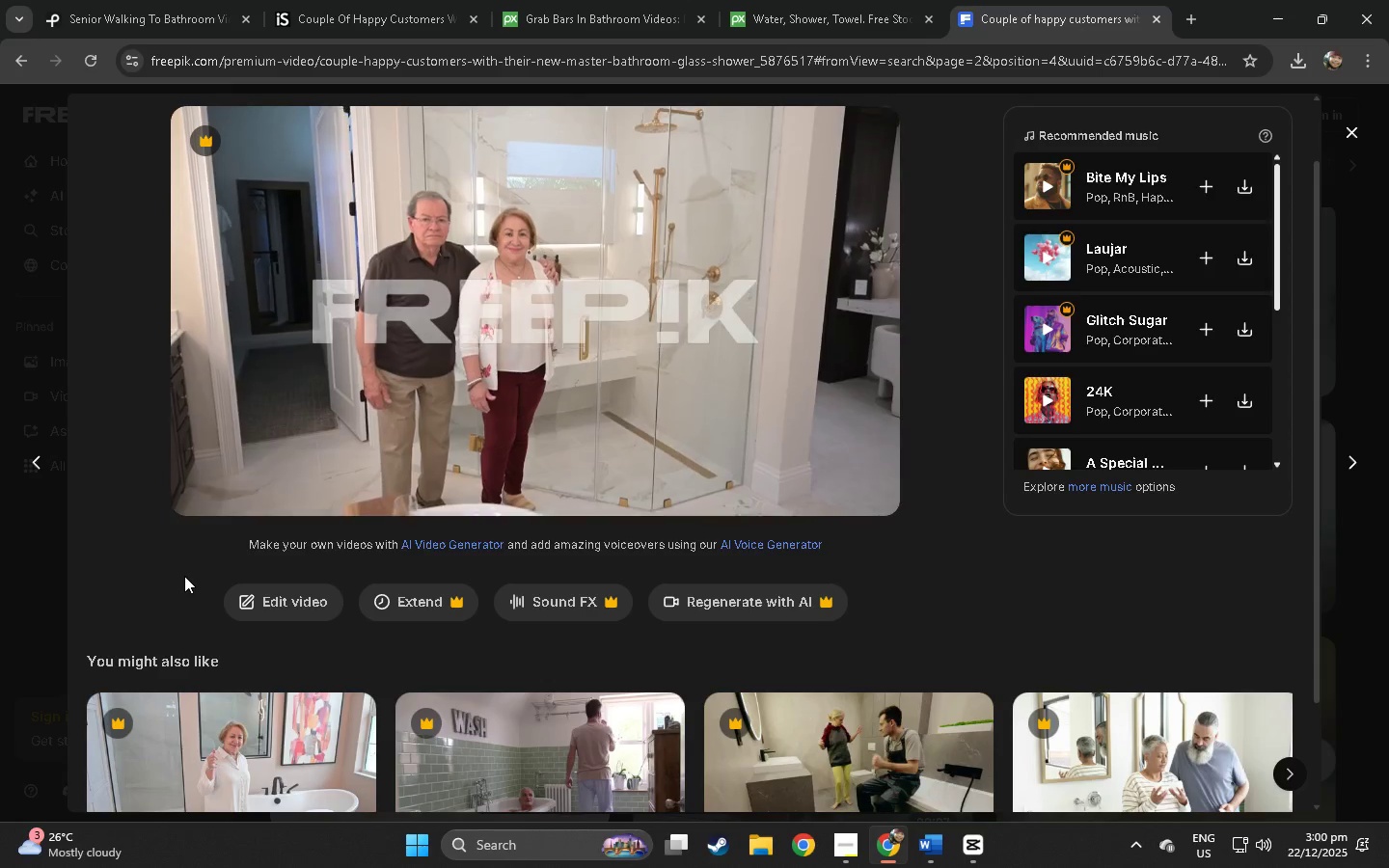 
left_click([31, 67])
 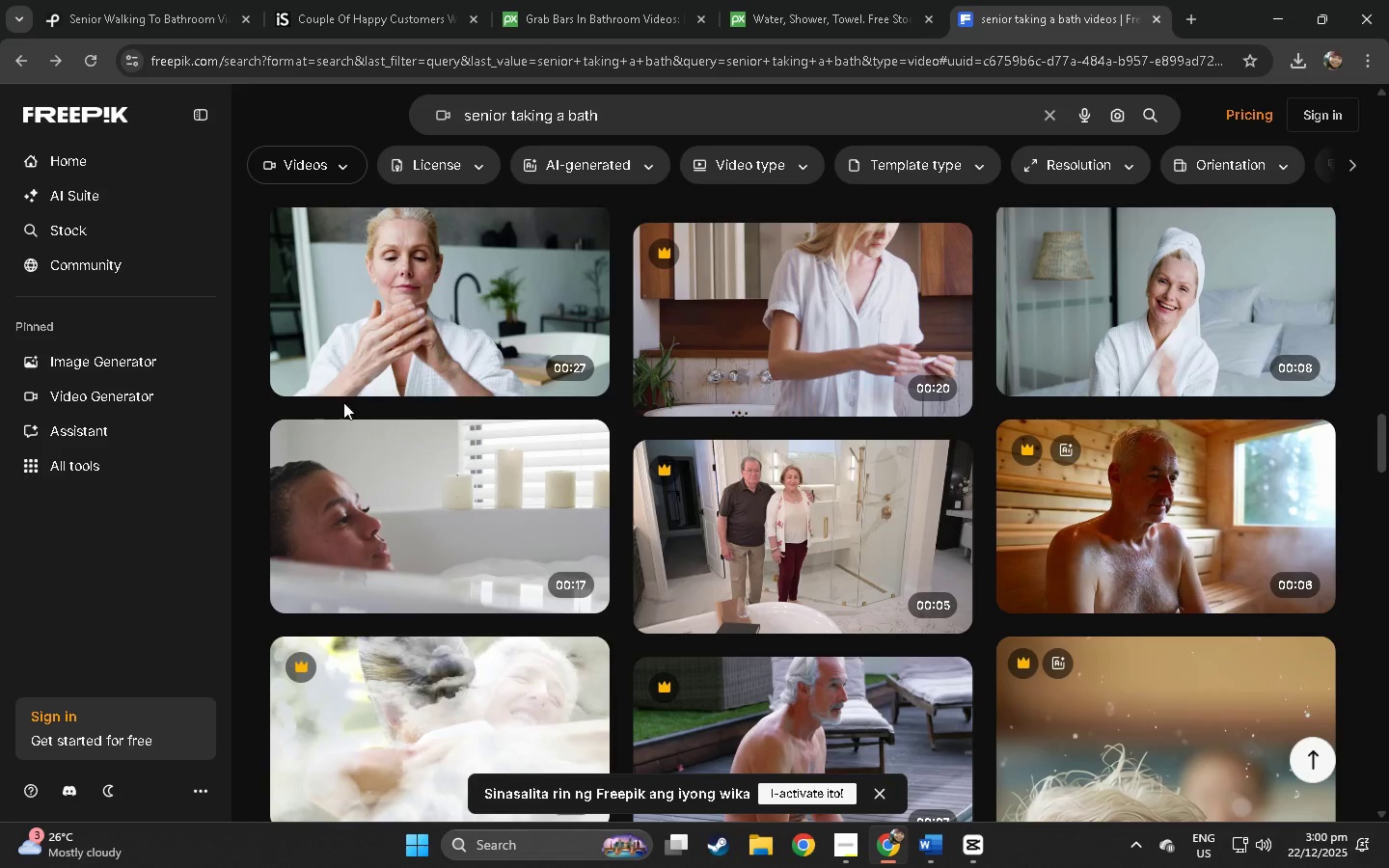 
scroll: coordinate [506, 557], scroll_direction: down, amount: 37.0
 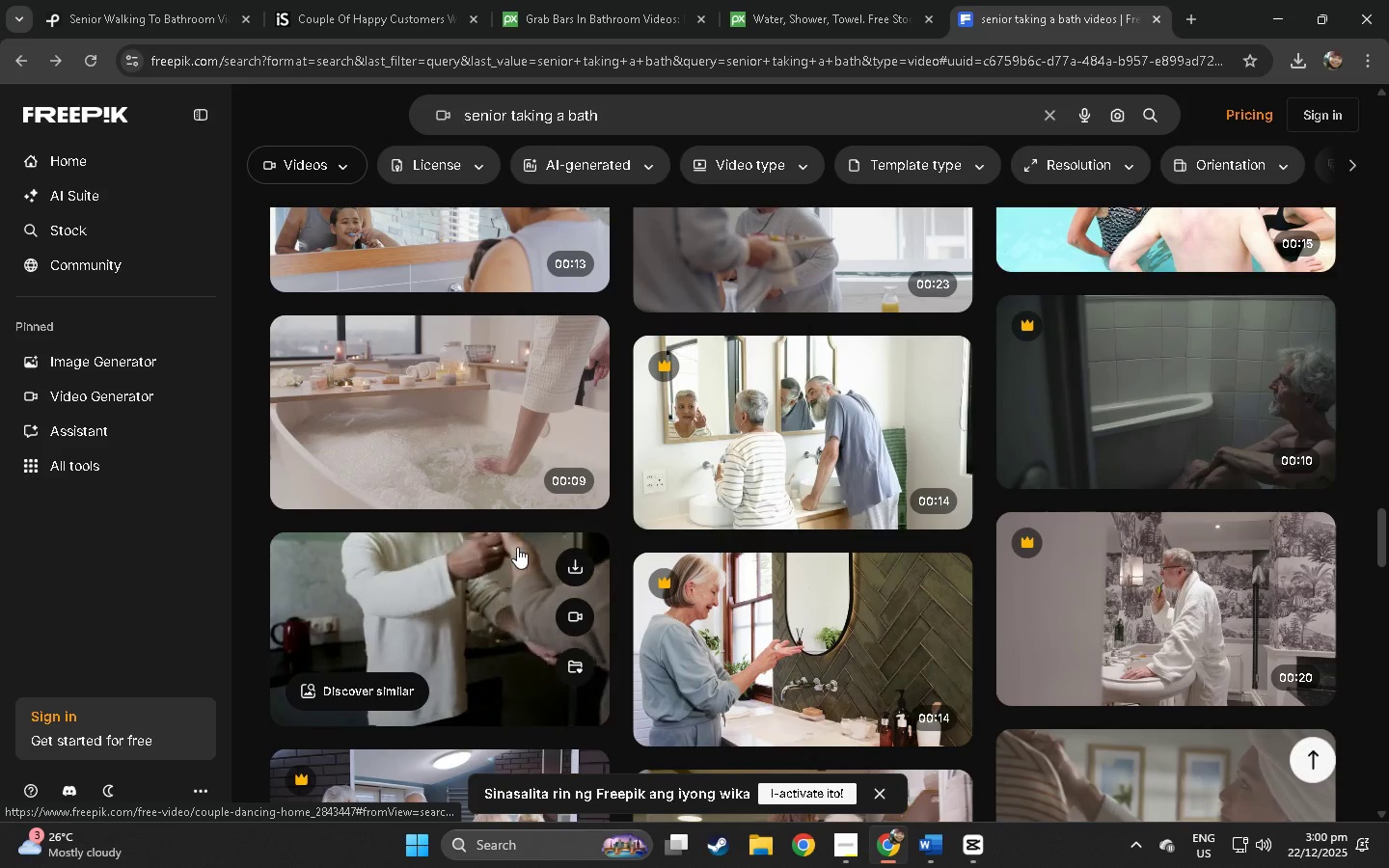 
scroll: coordinate [832, 519], scroll_direction: down, amount: 12.0
 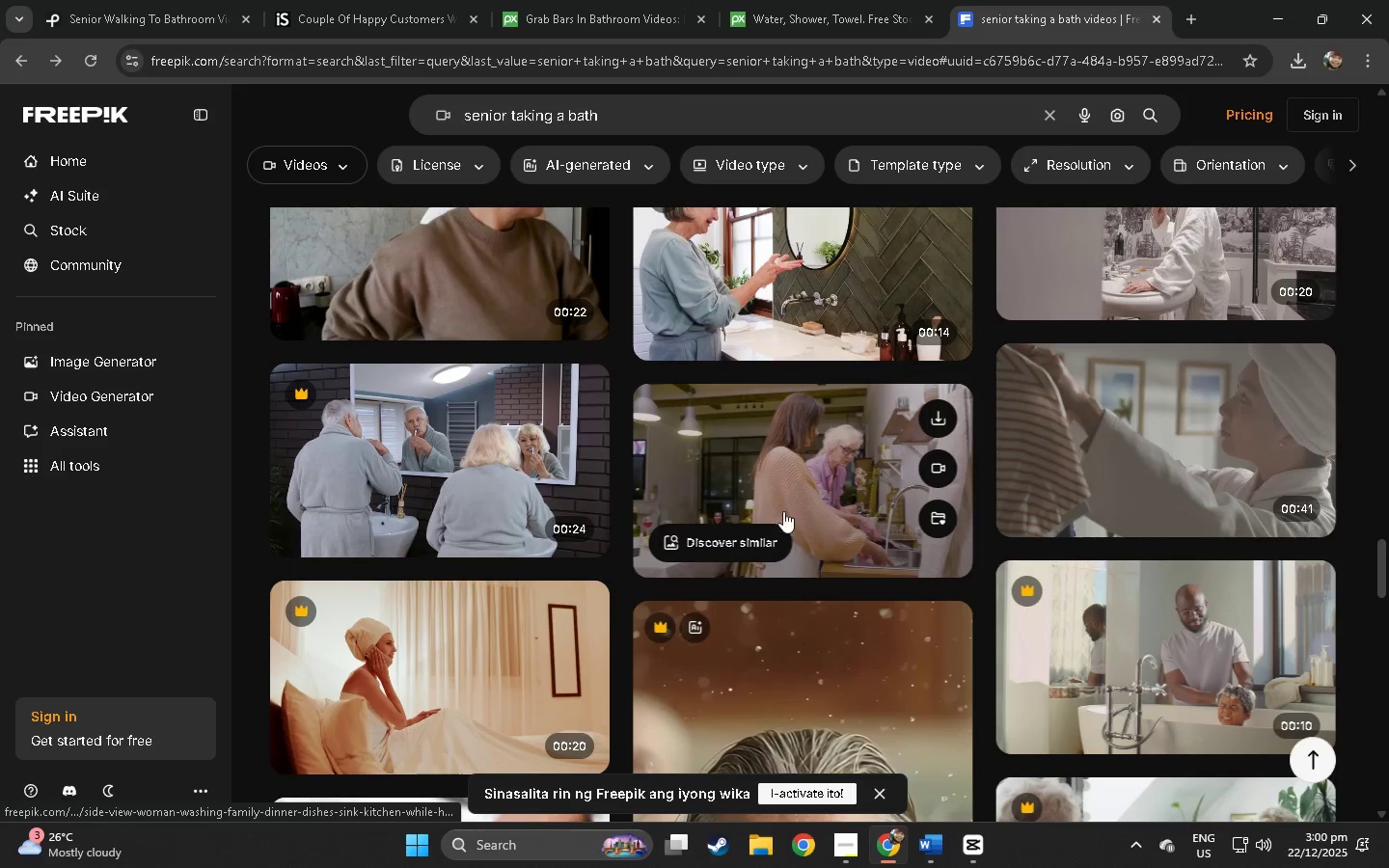 
mouse_move([548, 488])
 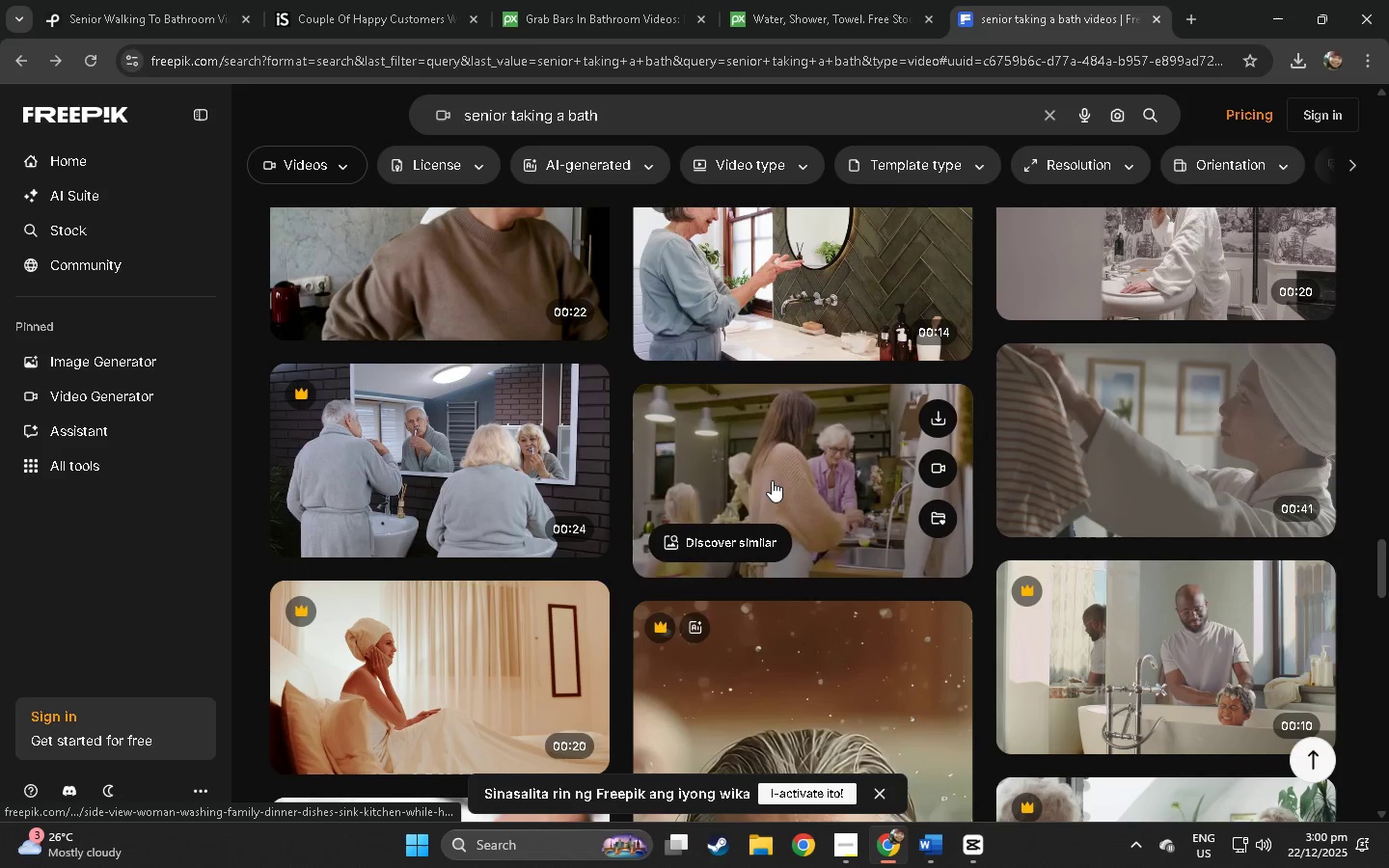 
scroll: coordinate [767, 487], scroll_direction: down, amount: 37.0
 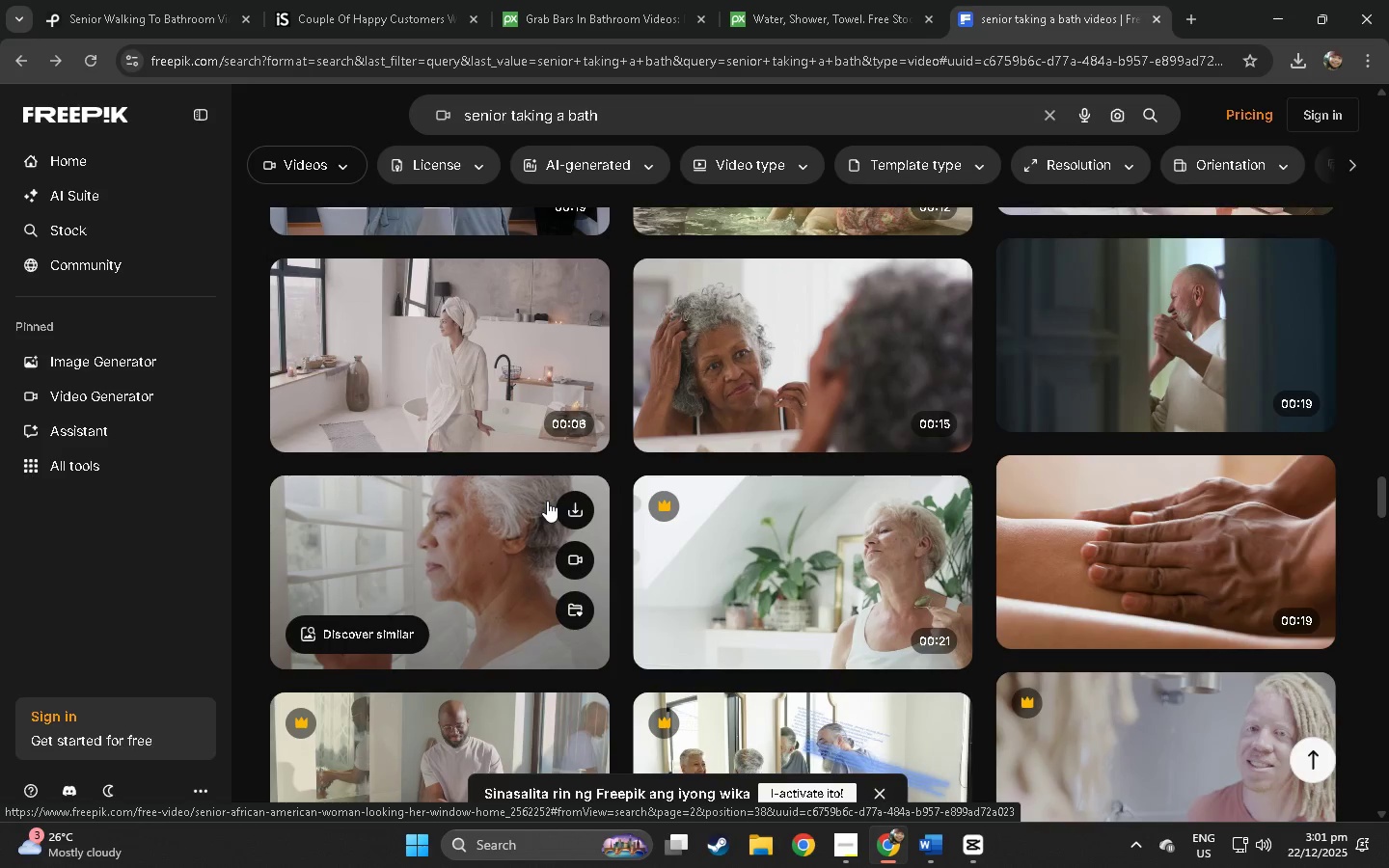 
wait(6.12)
 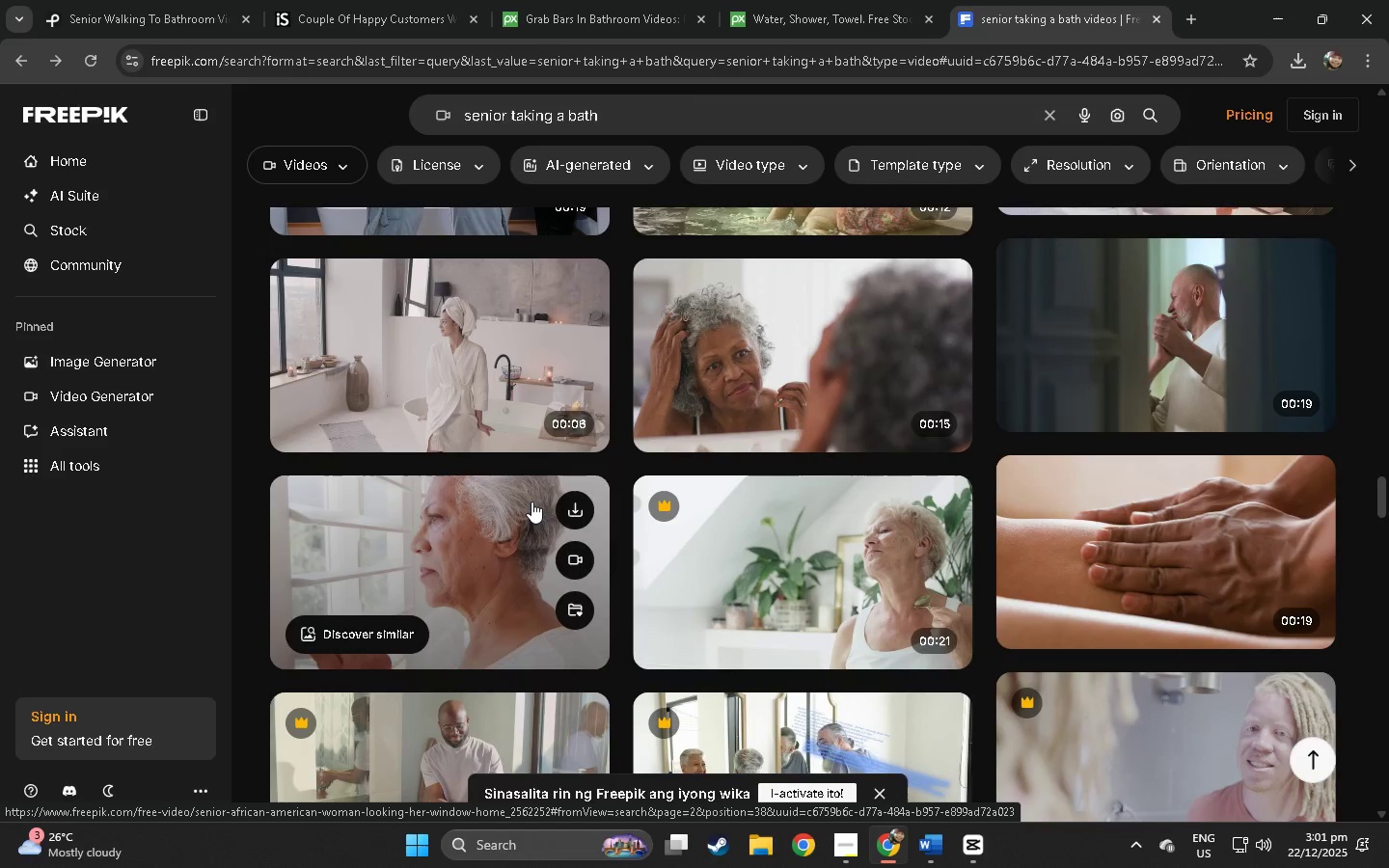 
left_click([547, 501])
 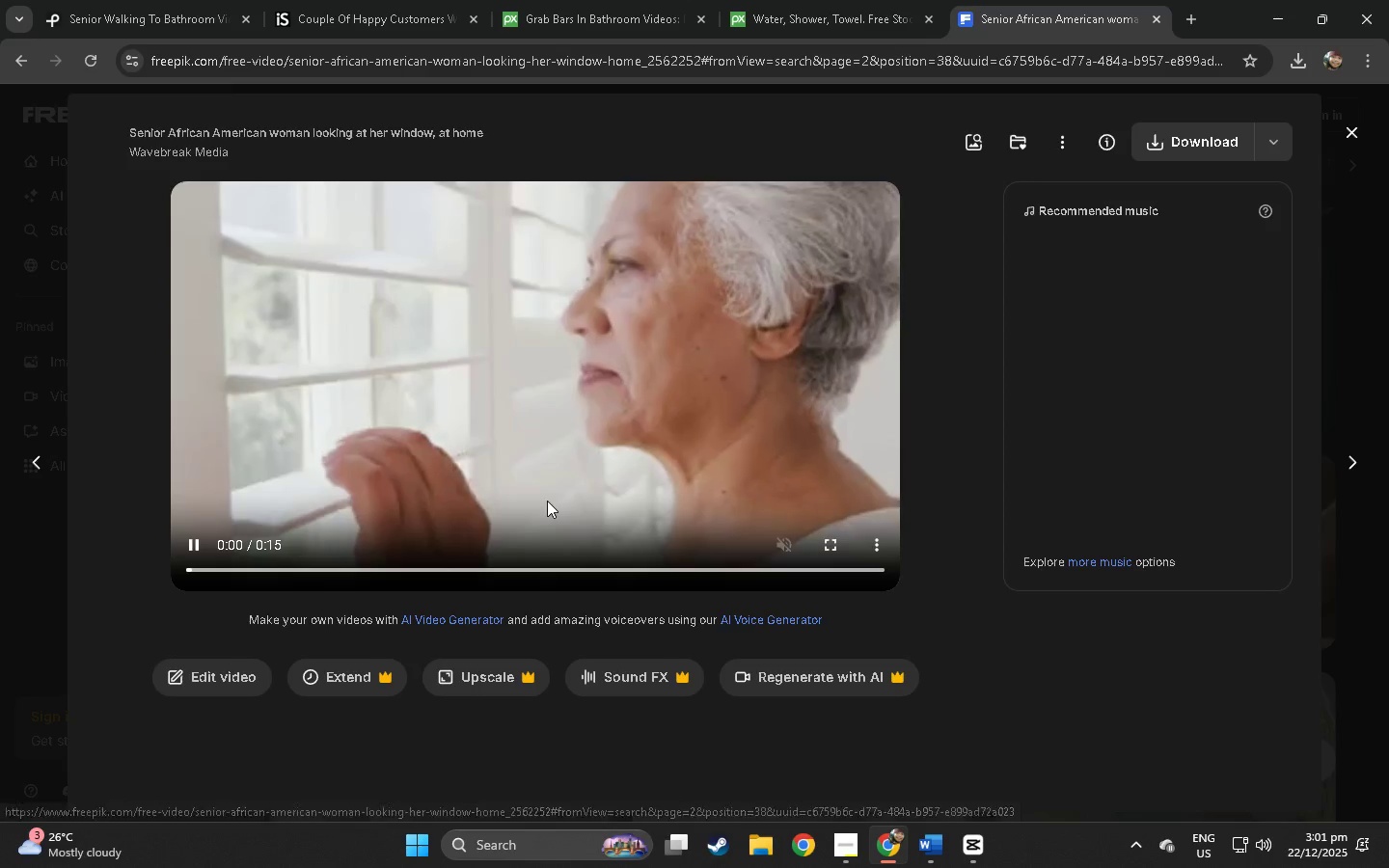 
scroll: coordinate [527, 513], scroll_direction: down, amount: 26.0
 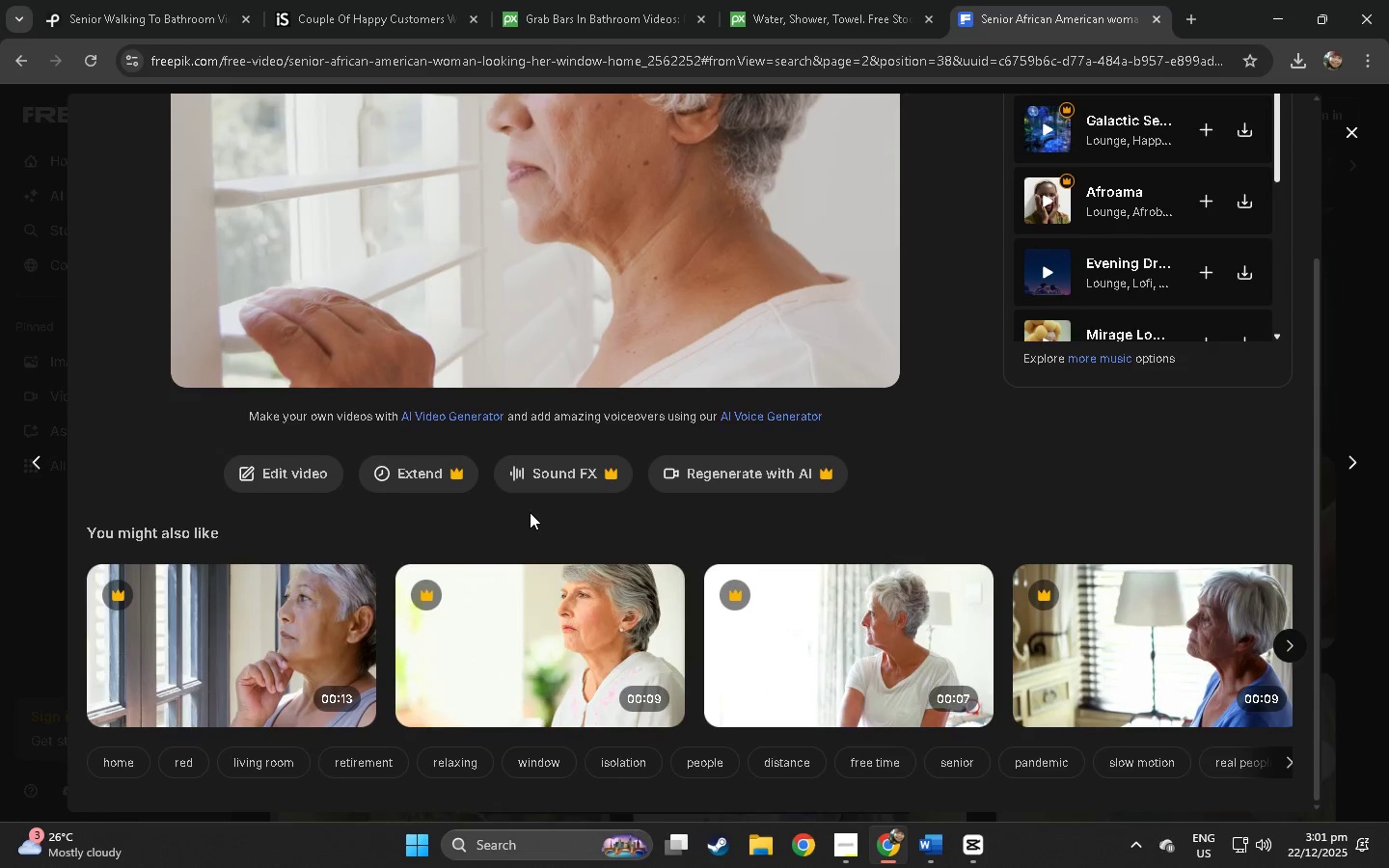 
scroll: coordinate [534, 495], scroll_direction: up, amount: 6.0
 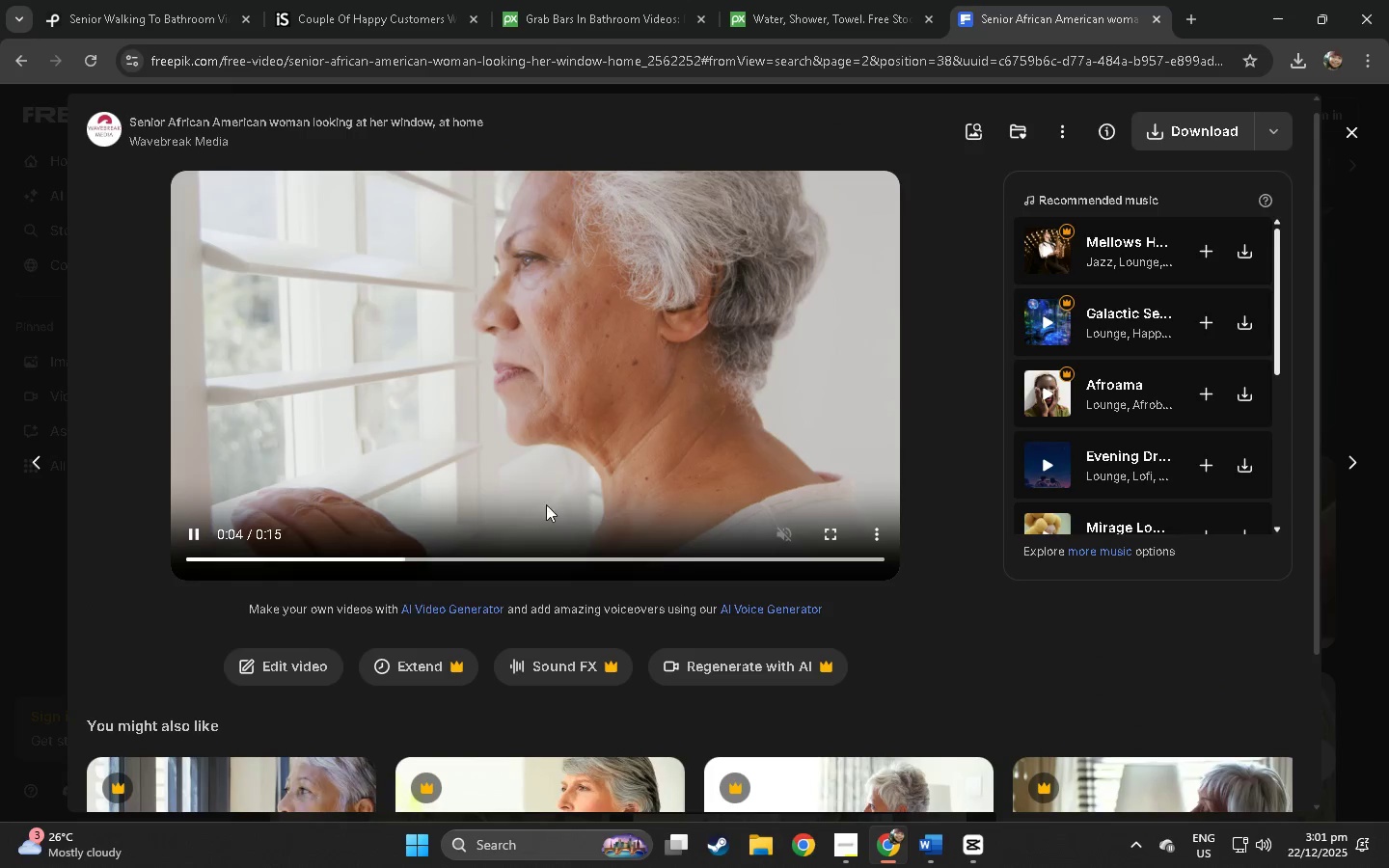 
left_click([656, 557])
 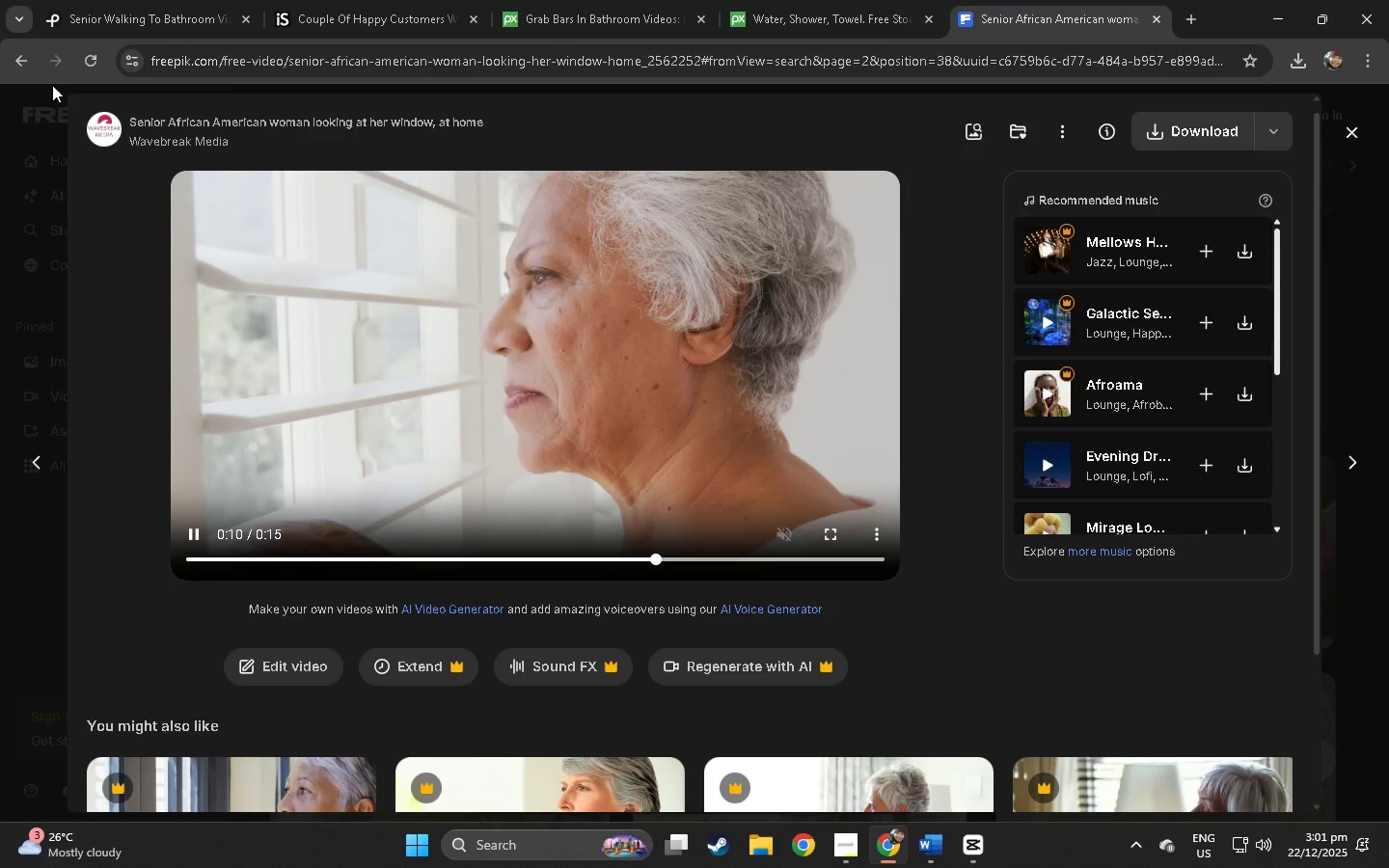 
left_click([41, 105])
 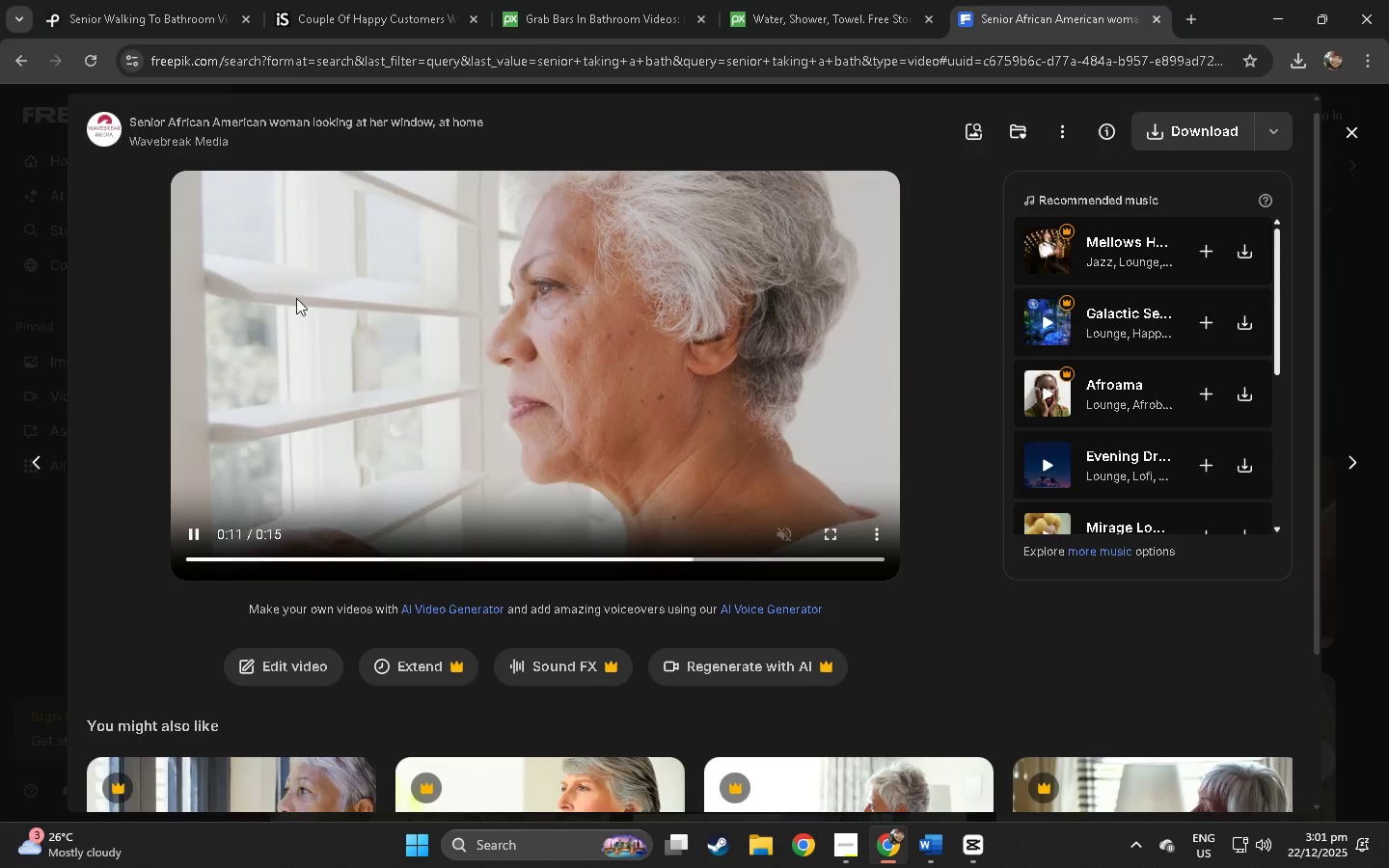 
left_click([16, 274])
 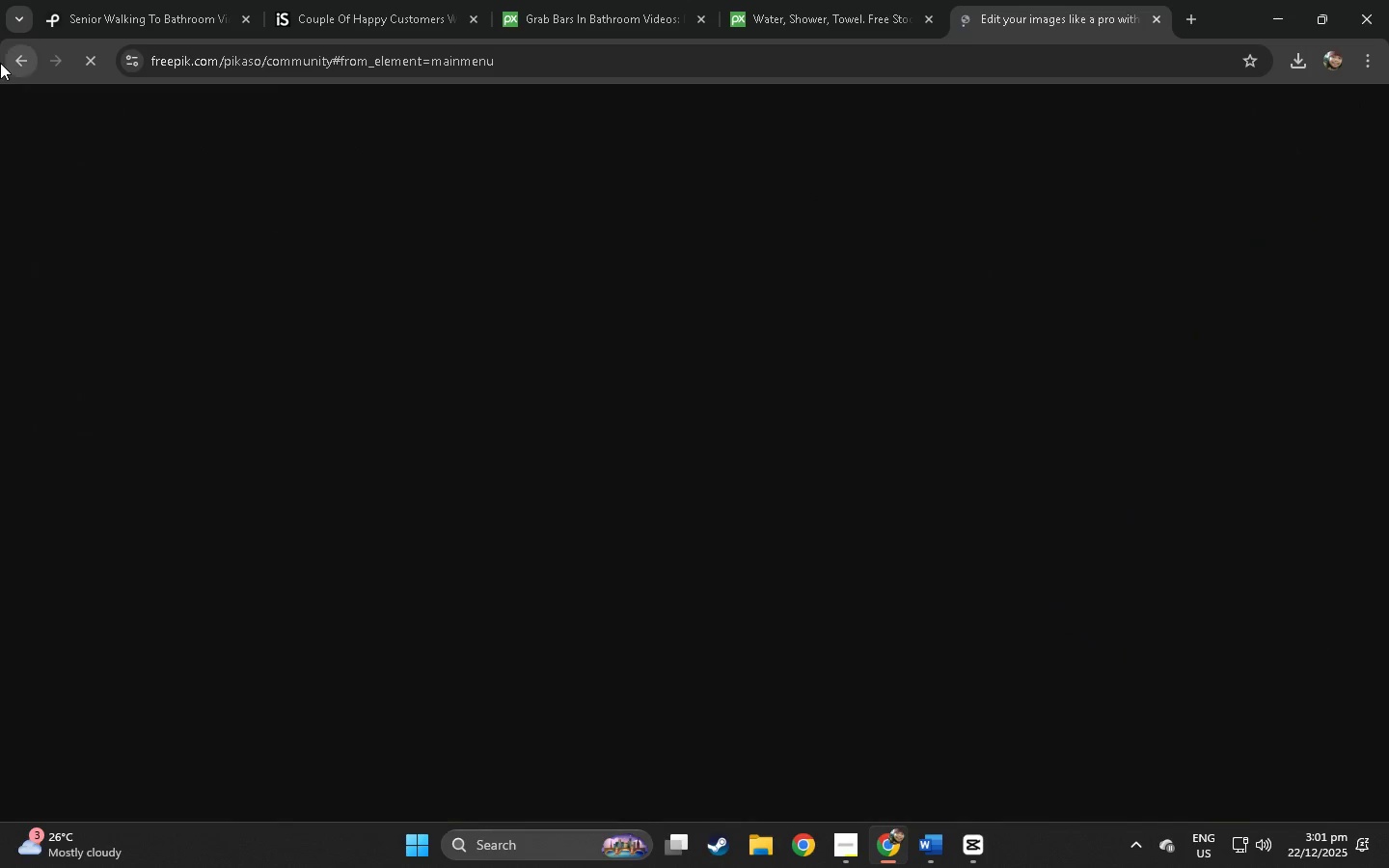 
left_click([14, 66])
 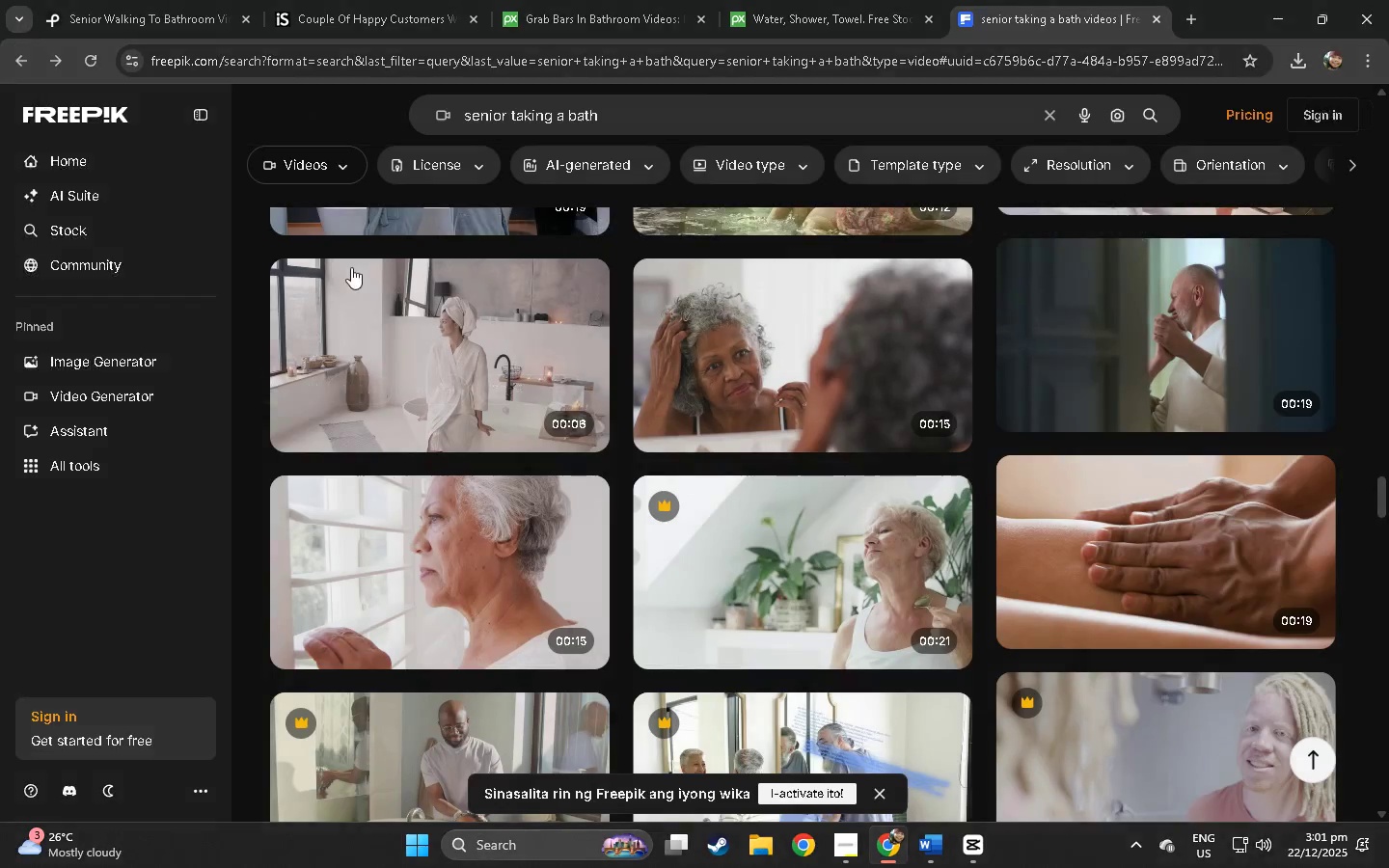 
scroll: coordinate [877, 505], scroll_direction: down, amount: 34.0
 